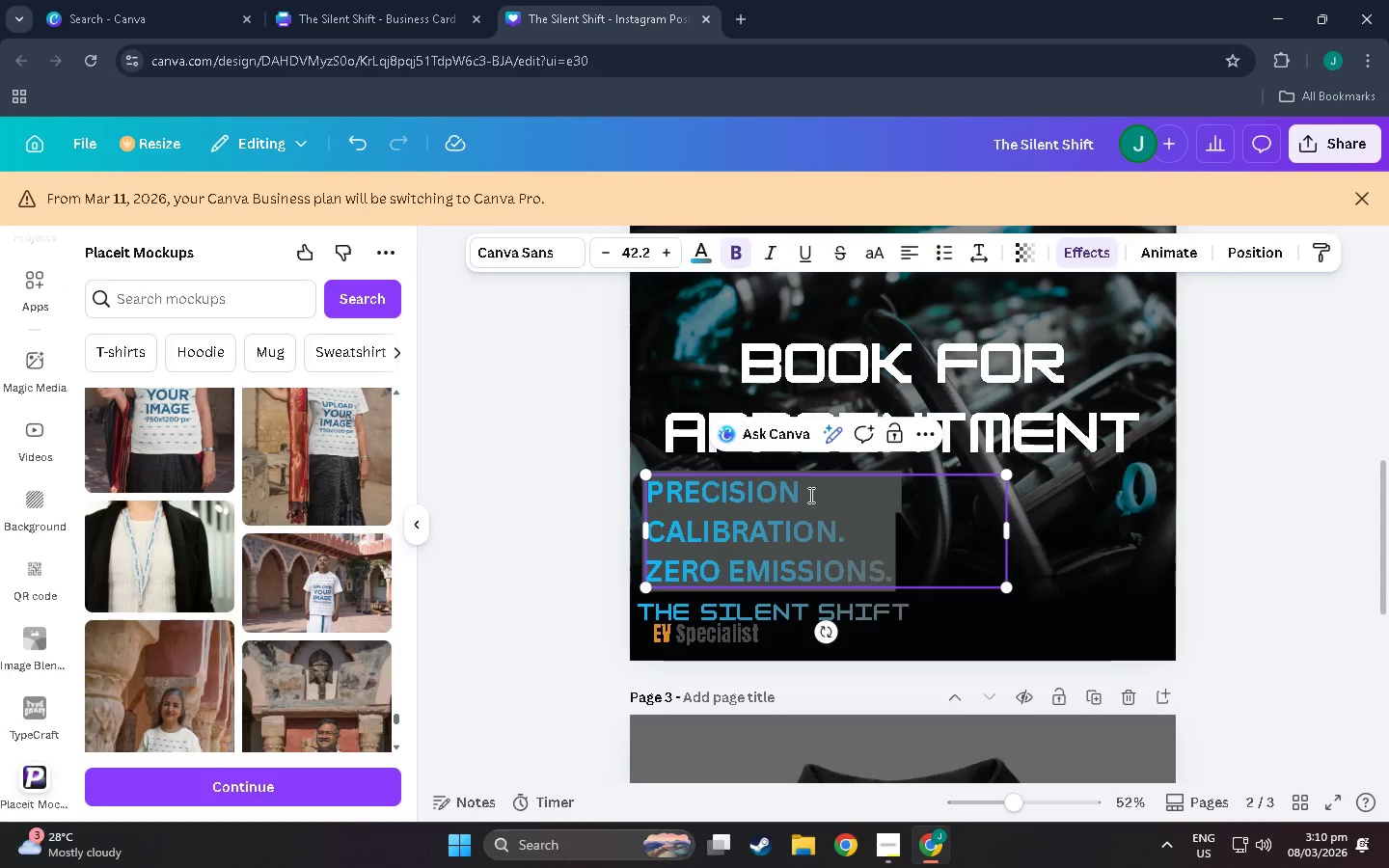 
key(Backspace)
 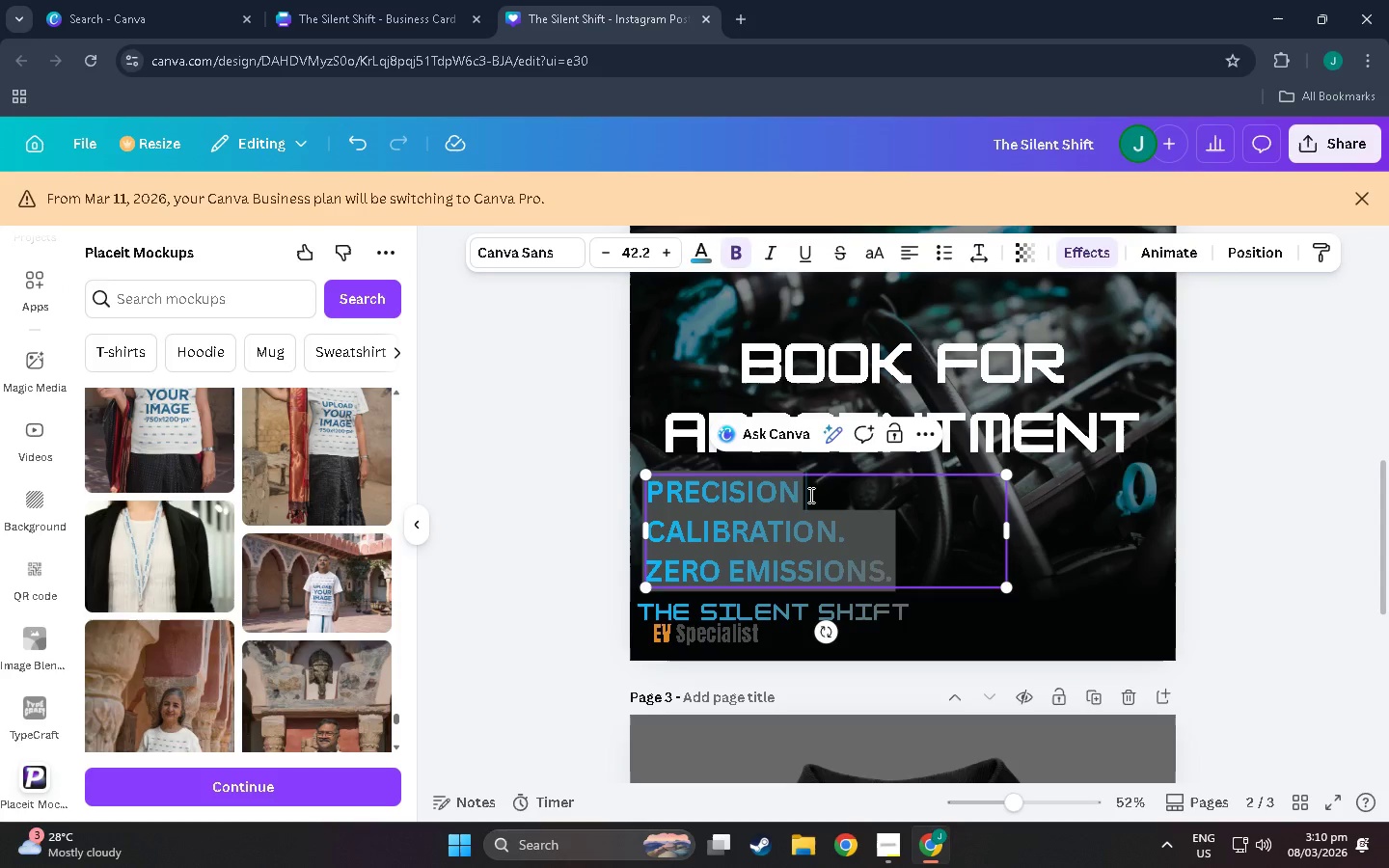 
key(Space)
 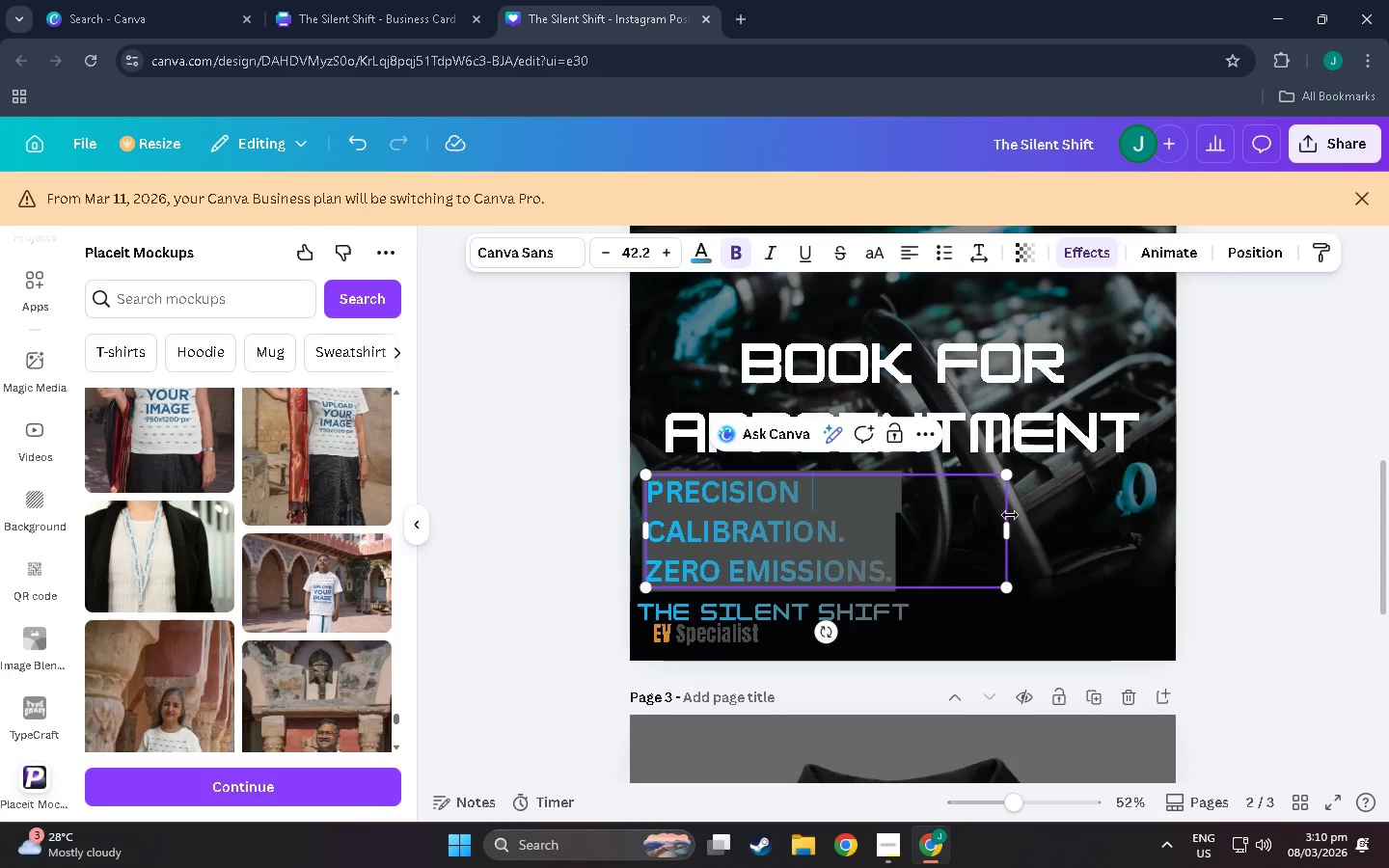 
left_click([1010, 515])
 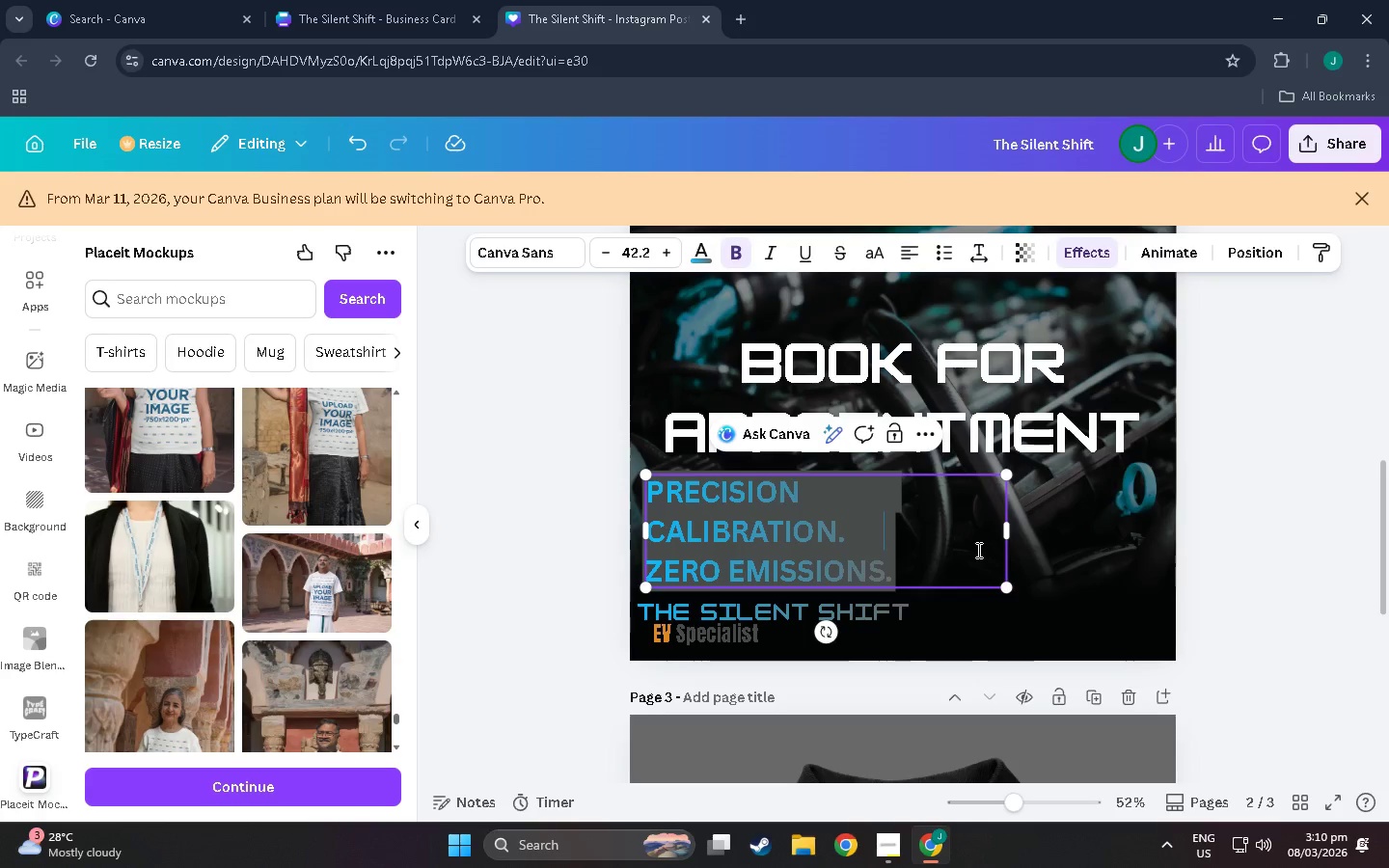 
double_click([1063, 591])
 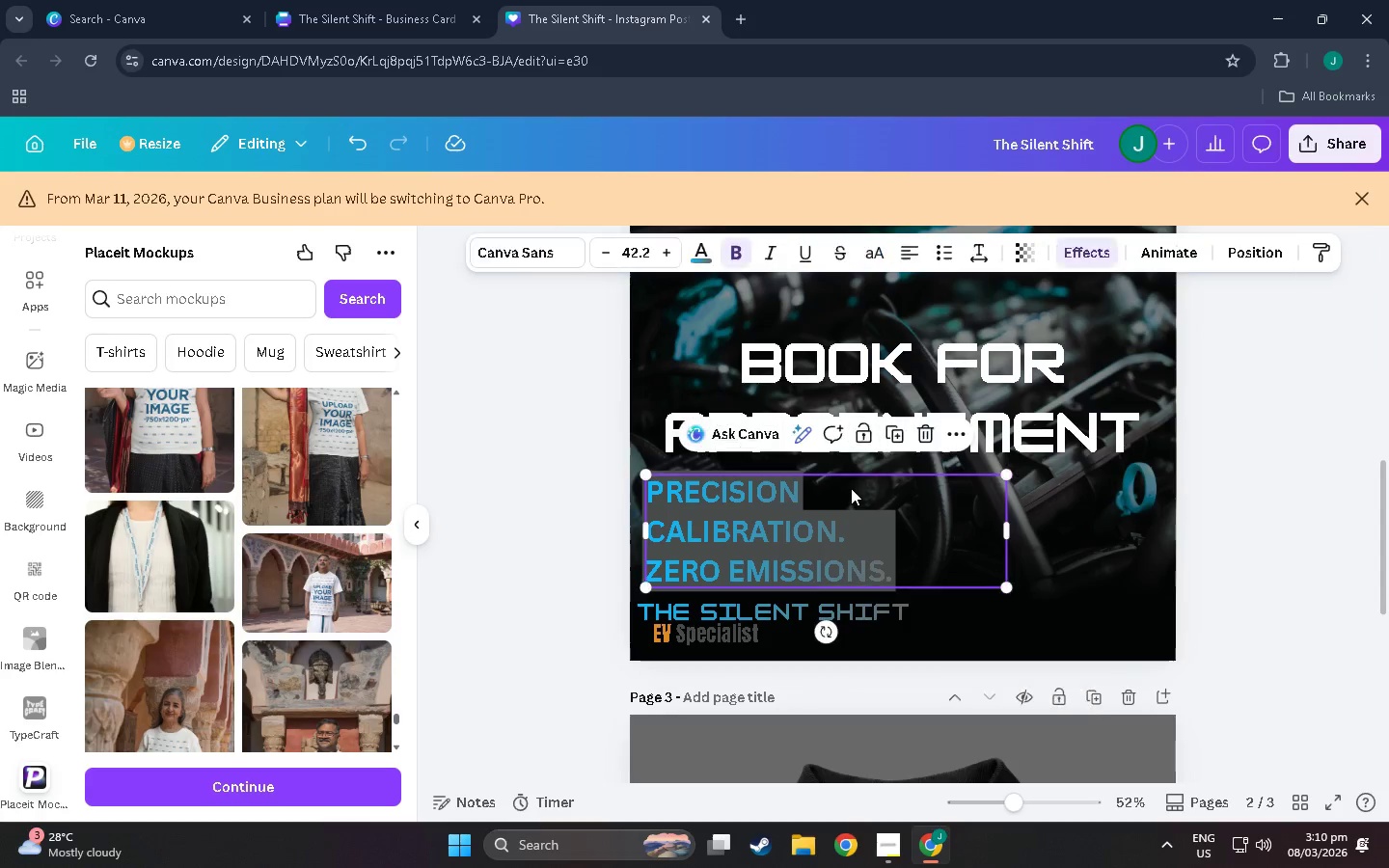 
double_click([851, 488])
 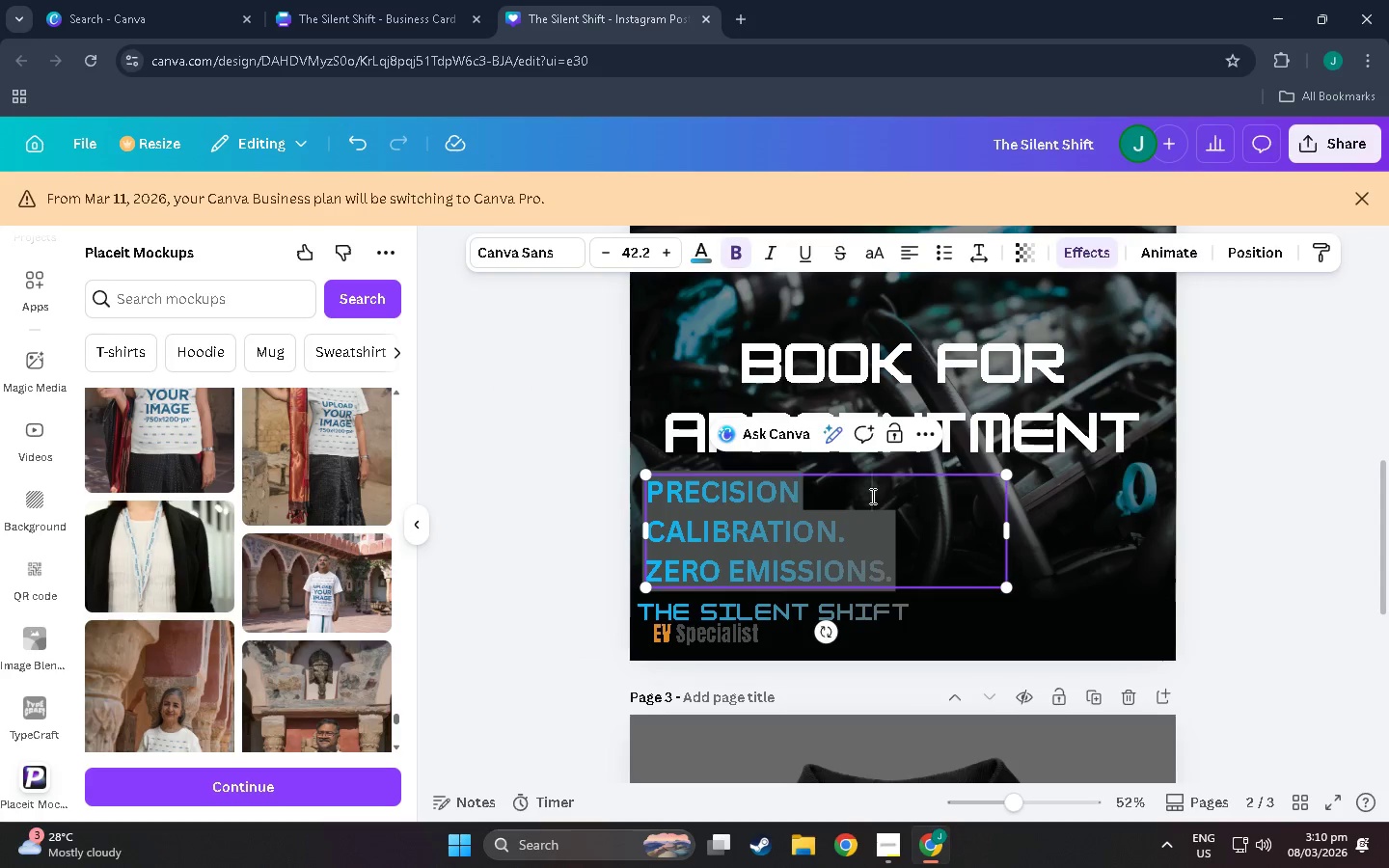 
left_click_drag(start_coordinate=[871, 496], to_coordinate=[918, 495])
 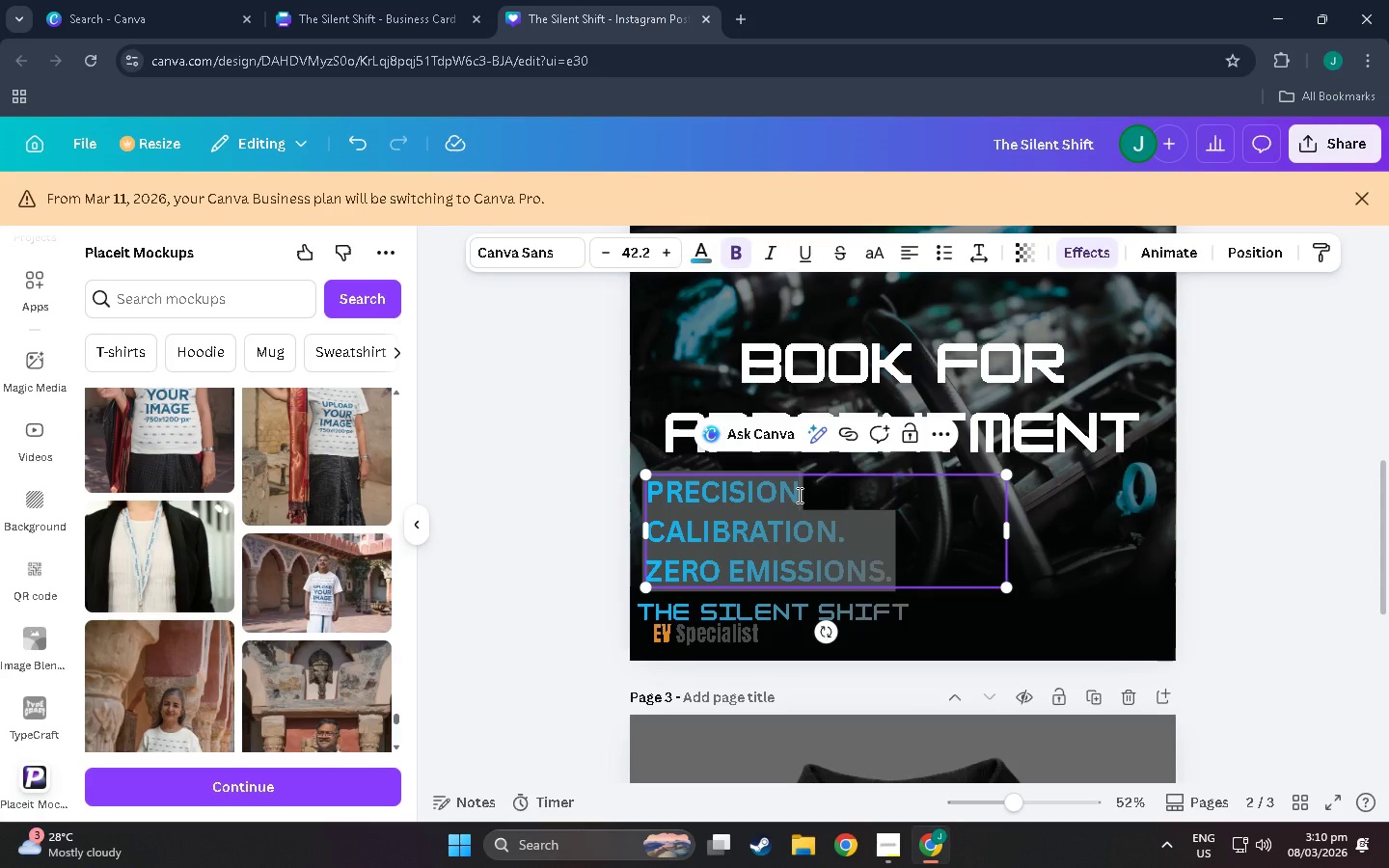 
left_click([798, 495])
 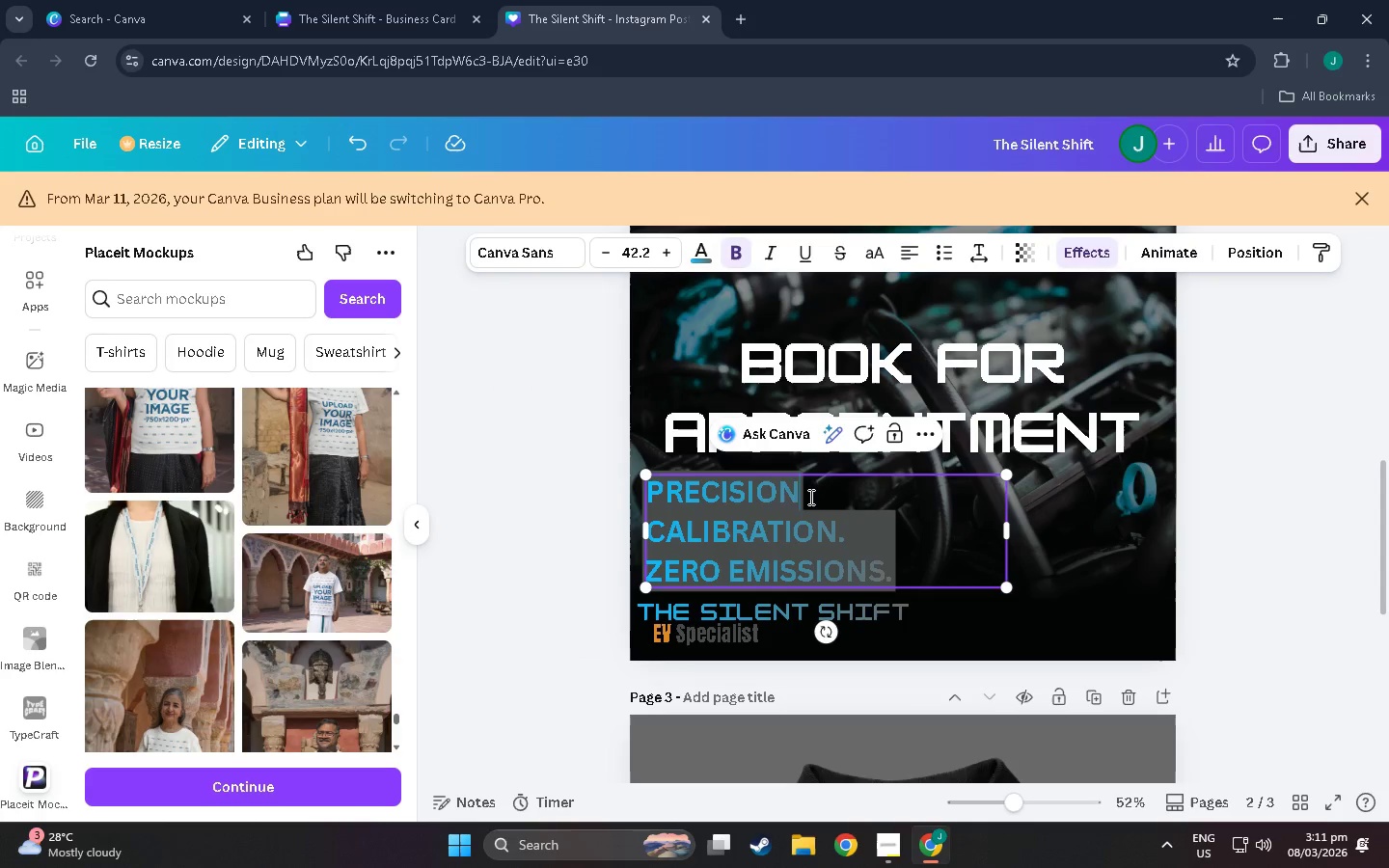 
key(Period)
 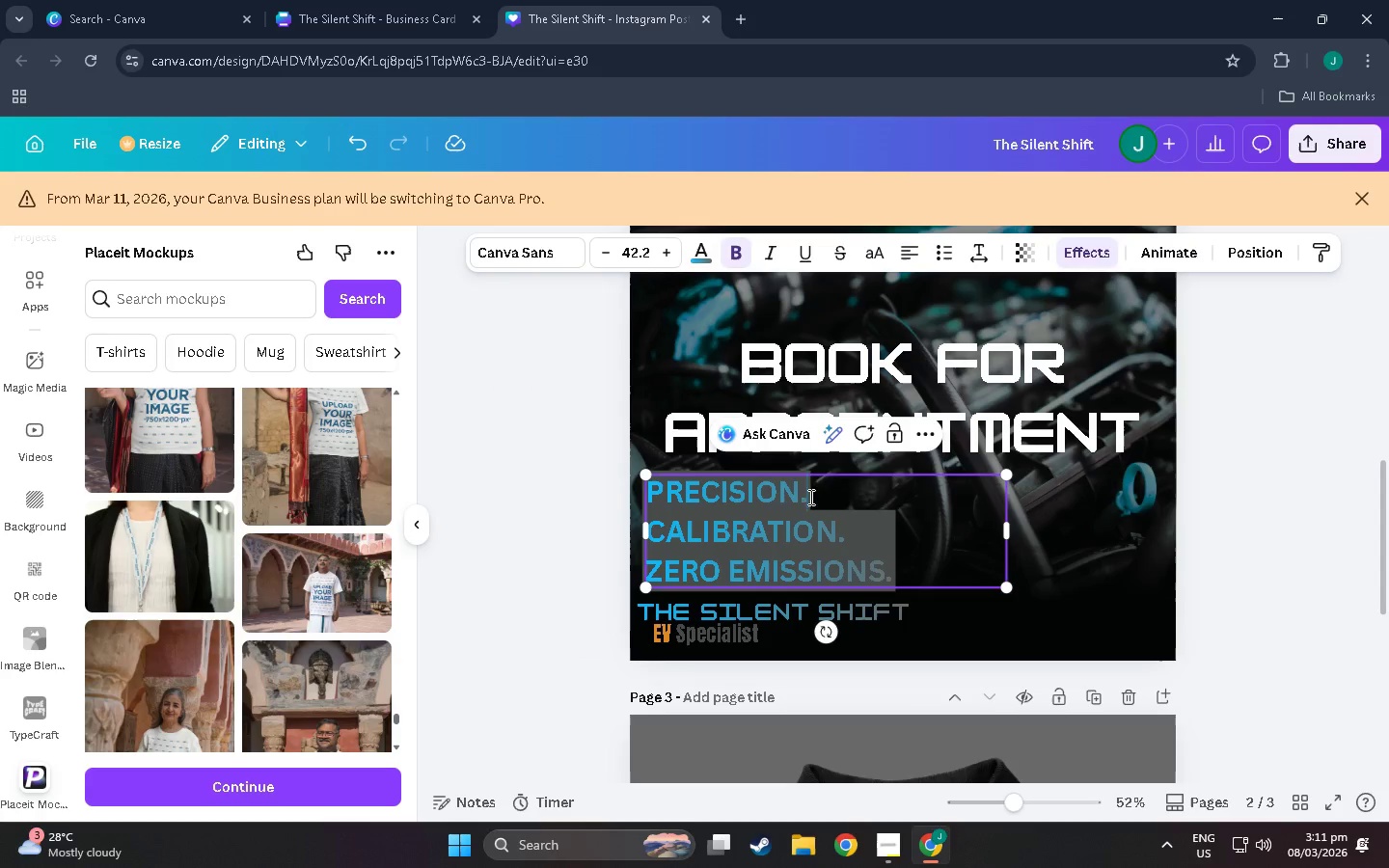 
key(Space)
 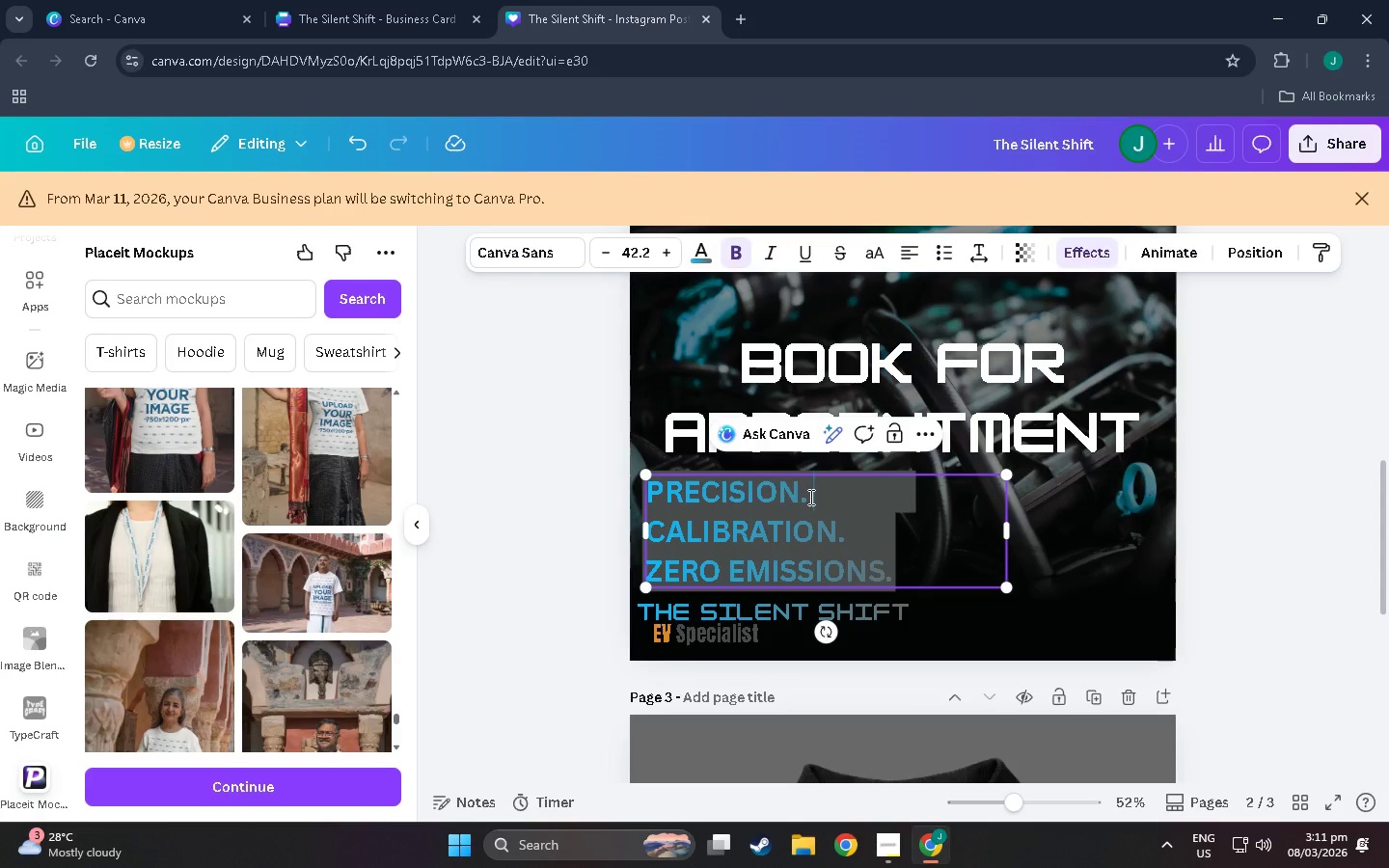 
key(Backspace)
 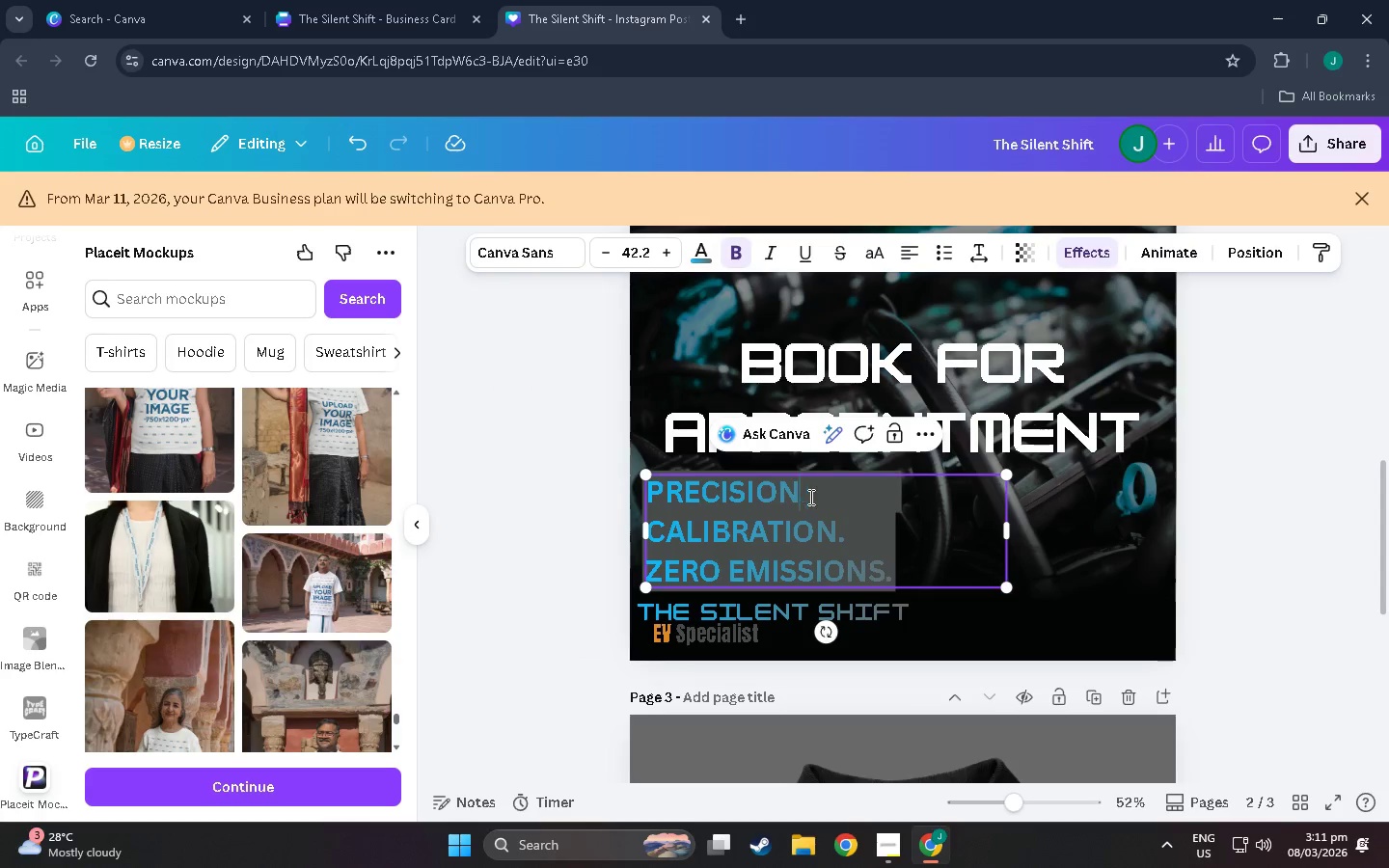 
key(Backspace)
 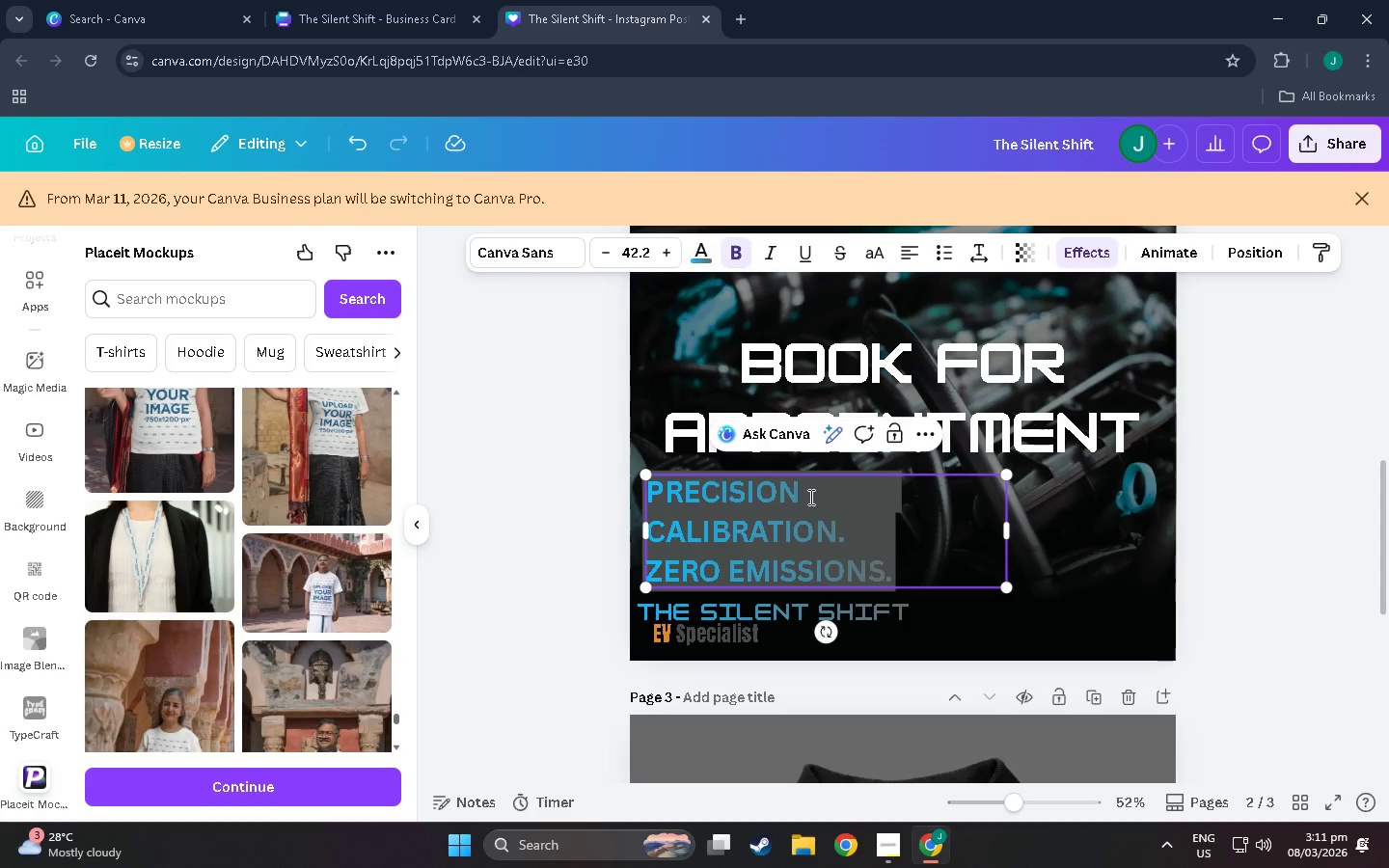 
key(Space)
 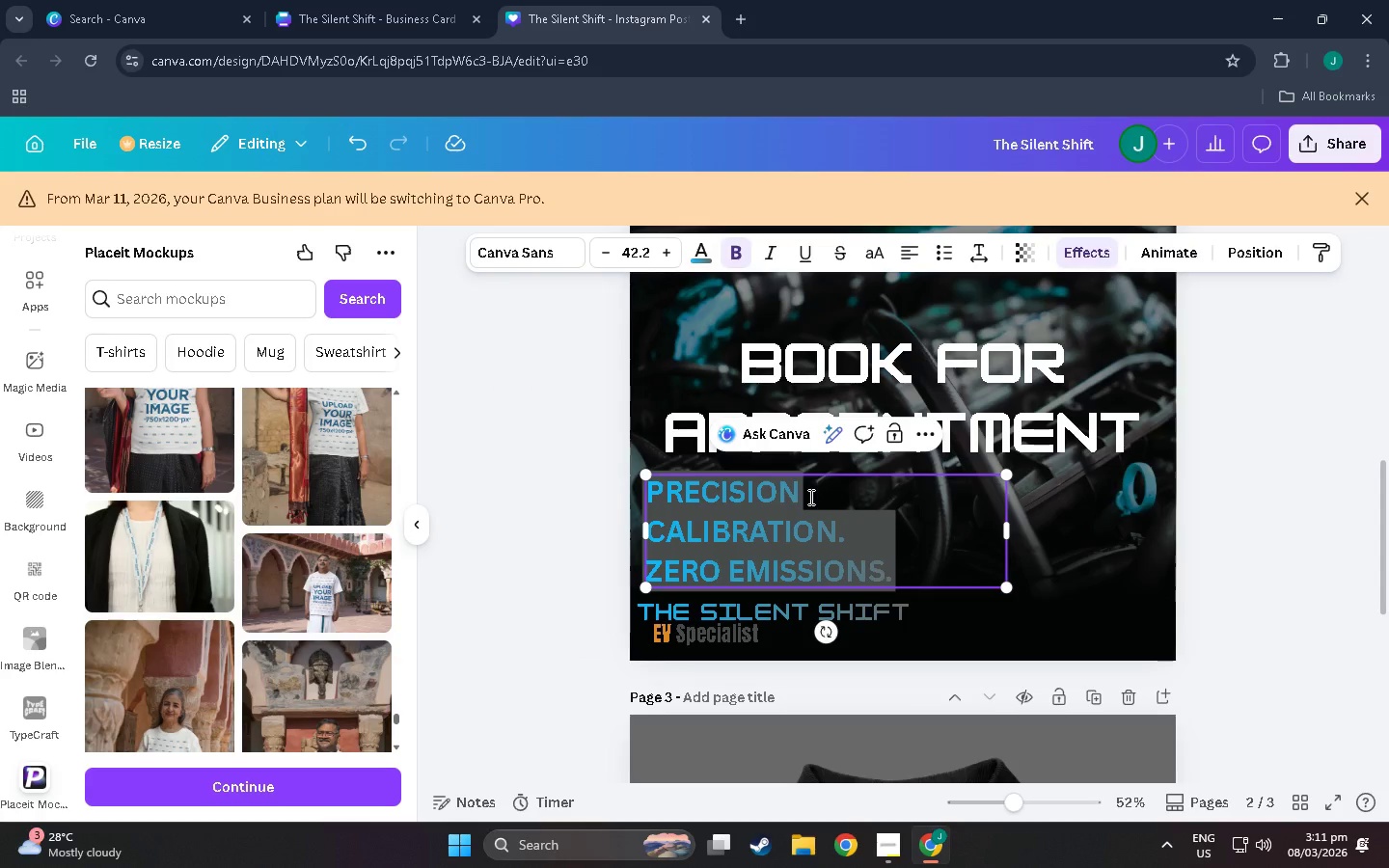 
key(Backspace)
 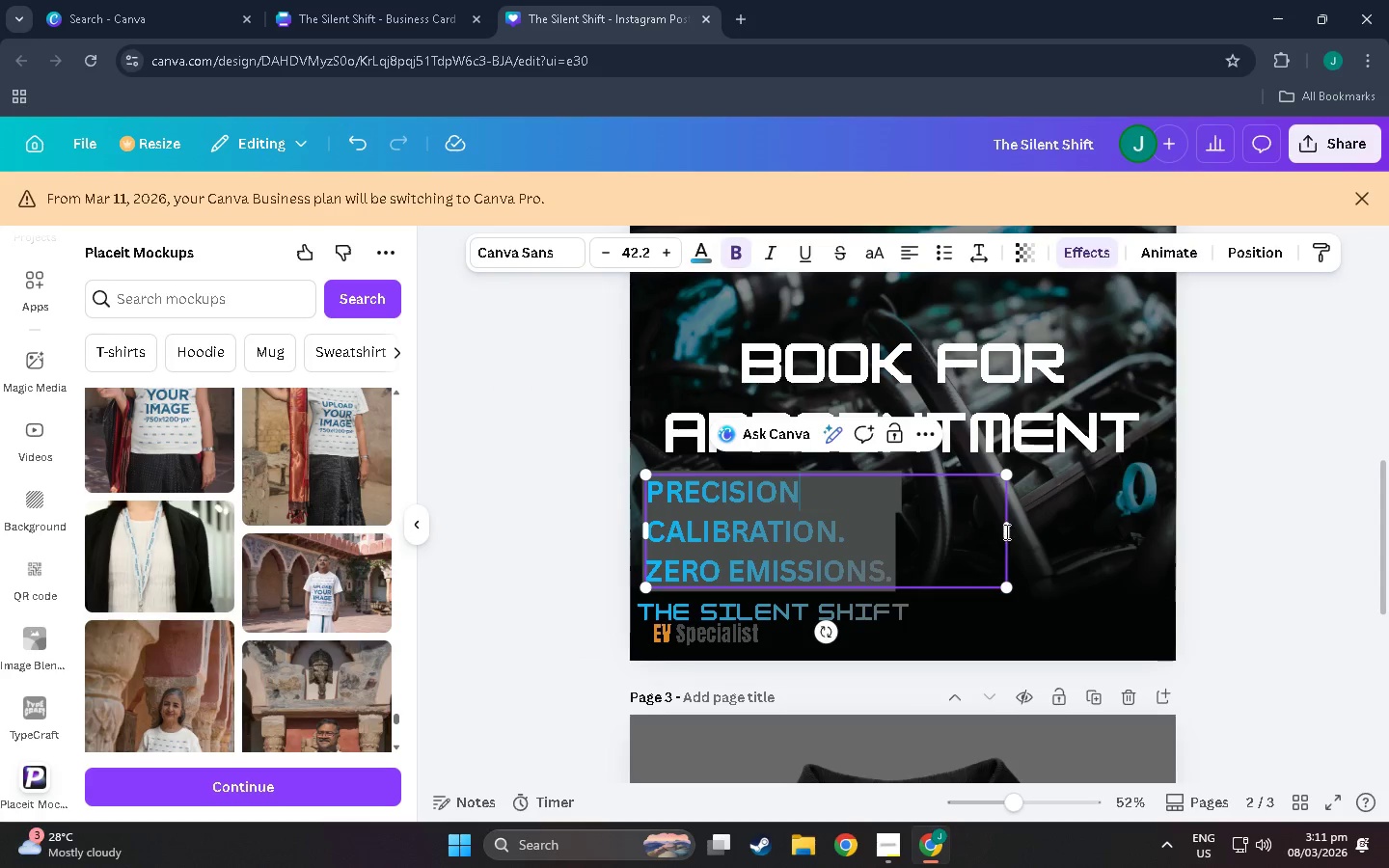 
left_click_drag(start_coordinate=[1008, 531], to_coordinate=[899, 519])
 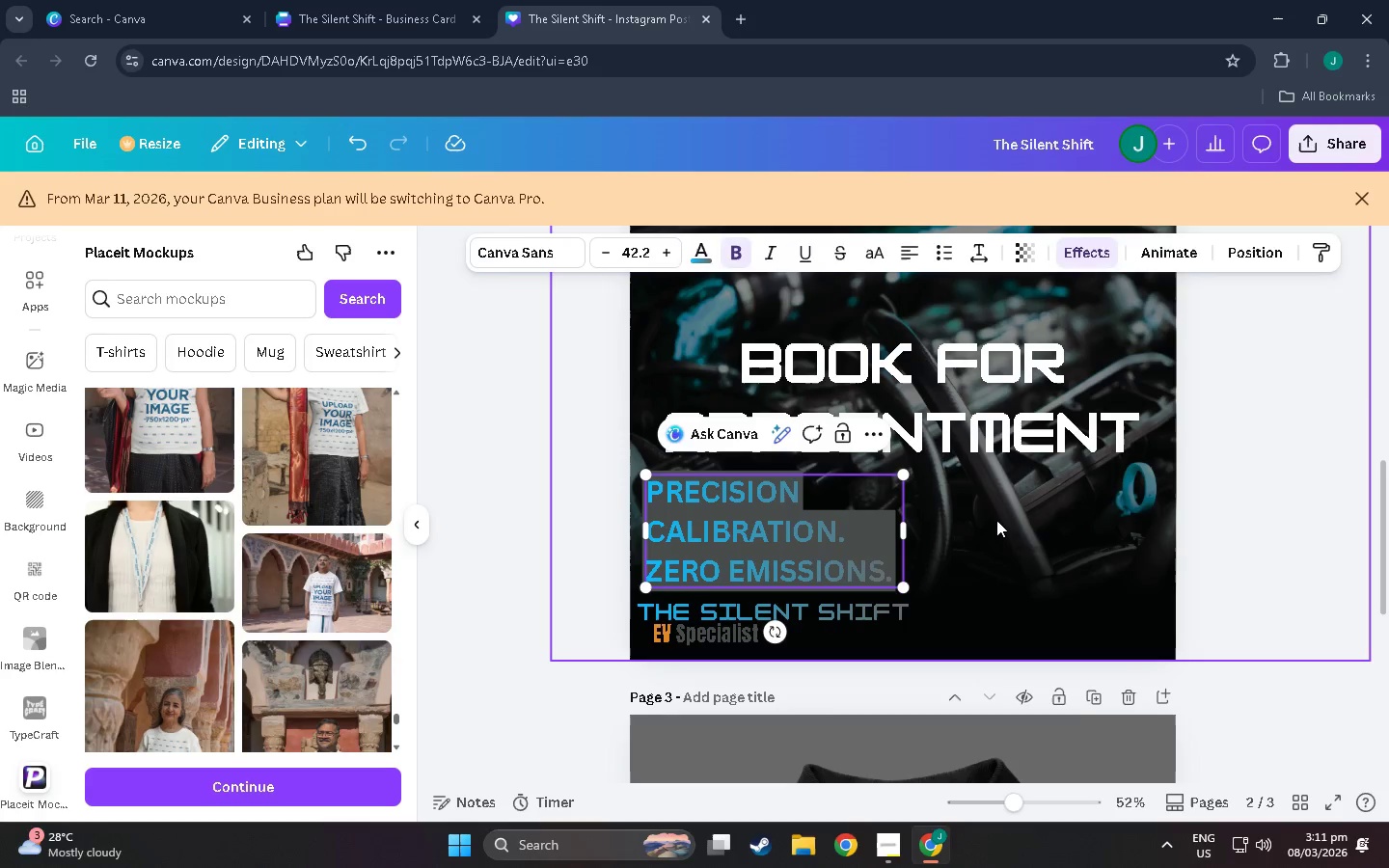 
left_click([996, 520])
 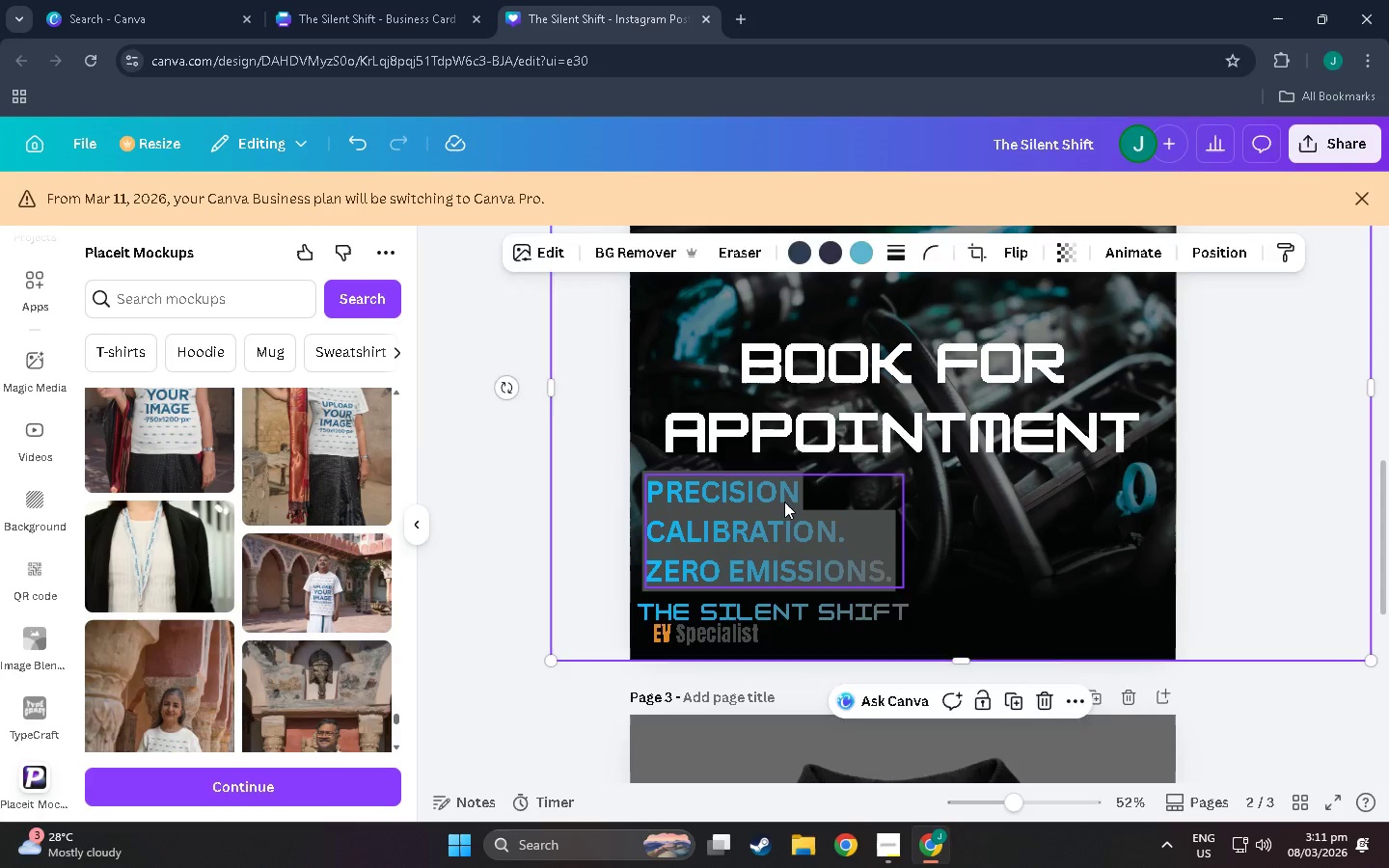 
double_click([784, 502])
 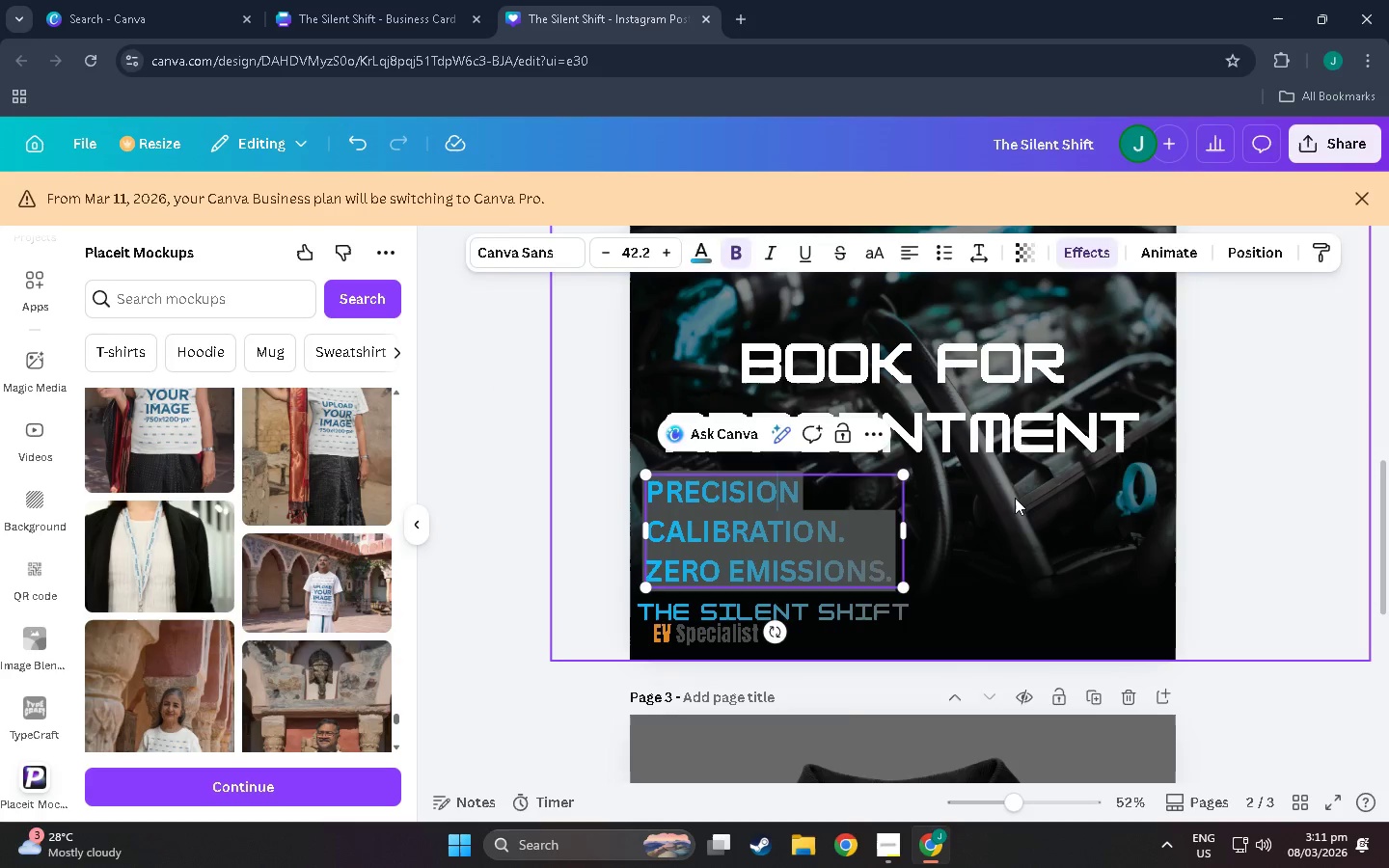 
triple_click([1015, 498])
 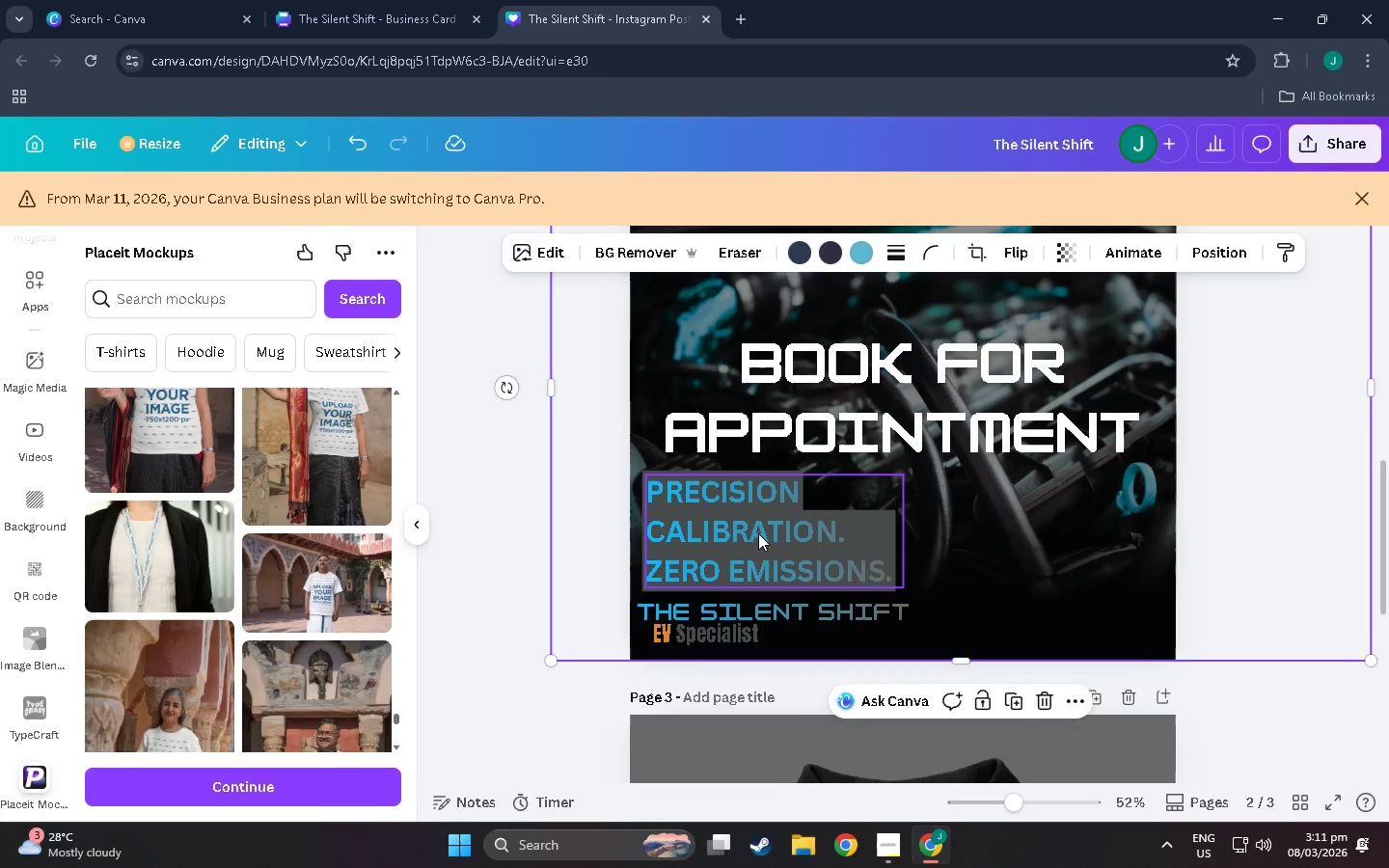 
left_click_drag(start_coordinate=[758, 533], to_coordinate=[790, 530])
 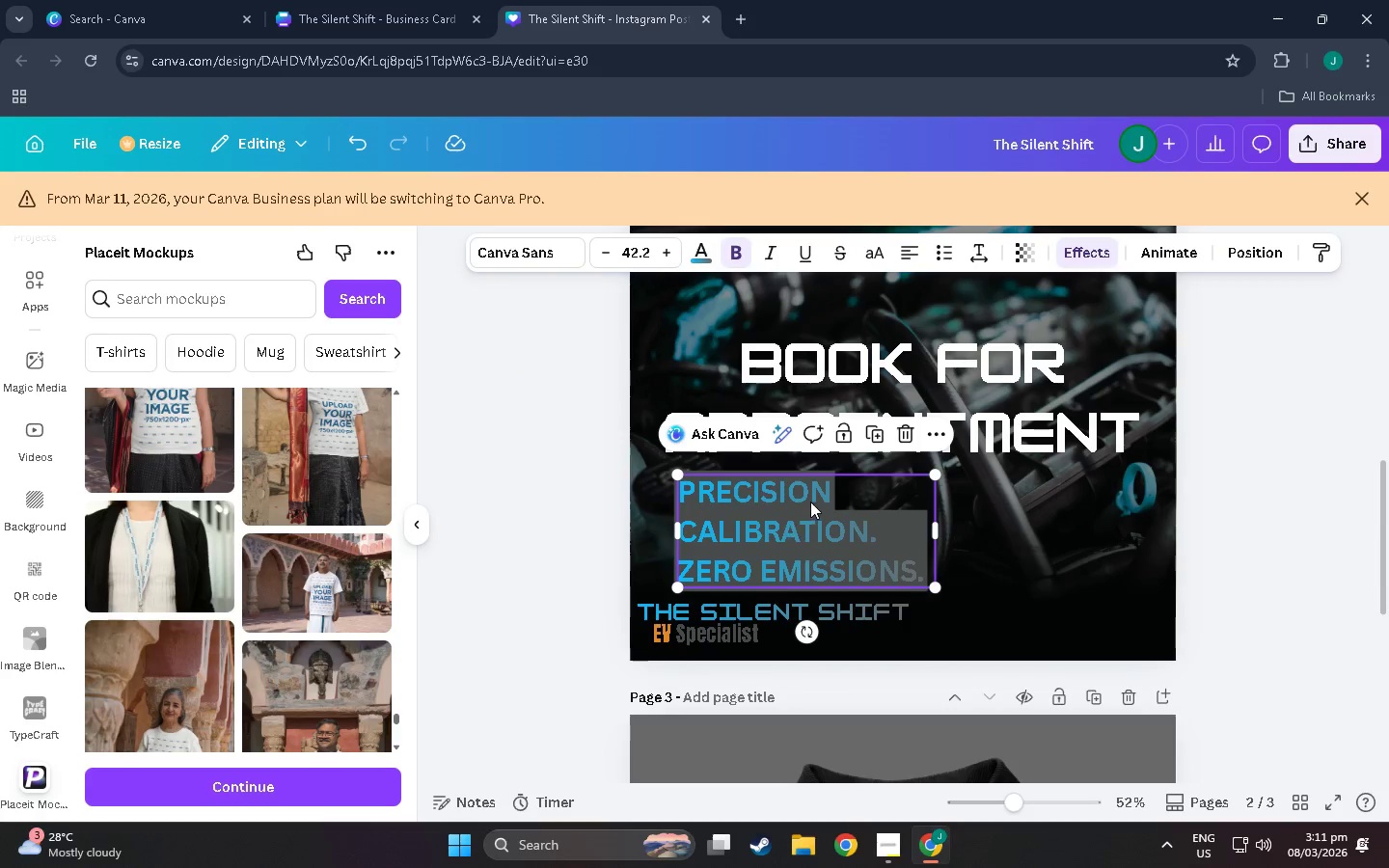 
left_click([810, 502])
 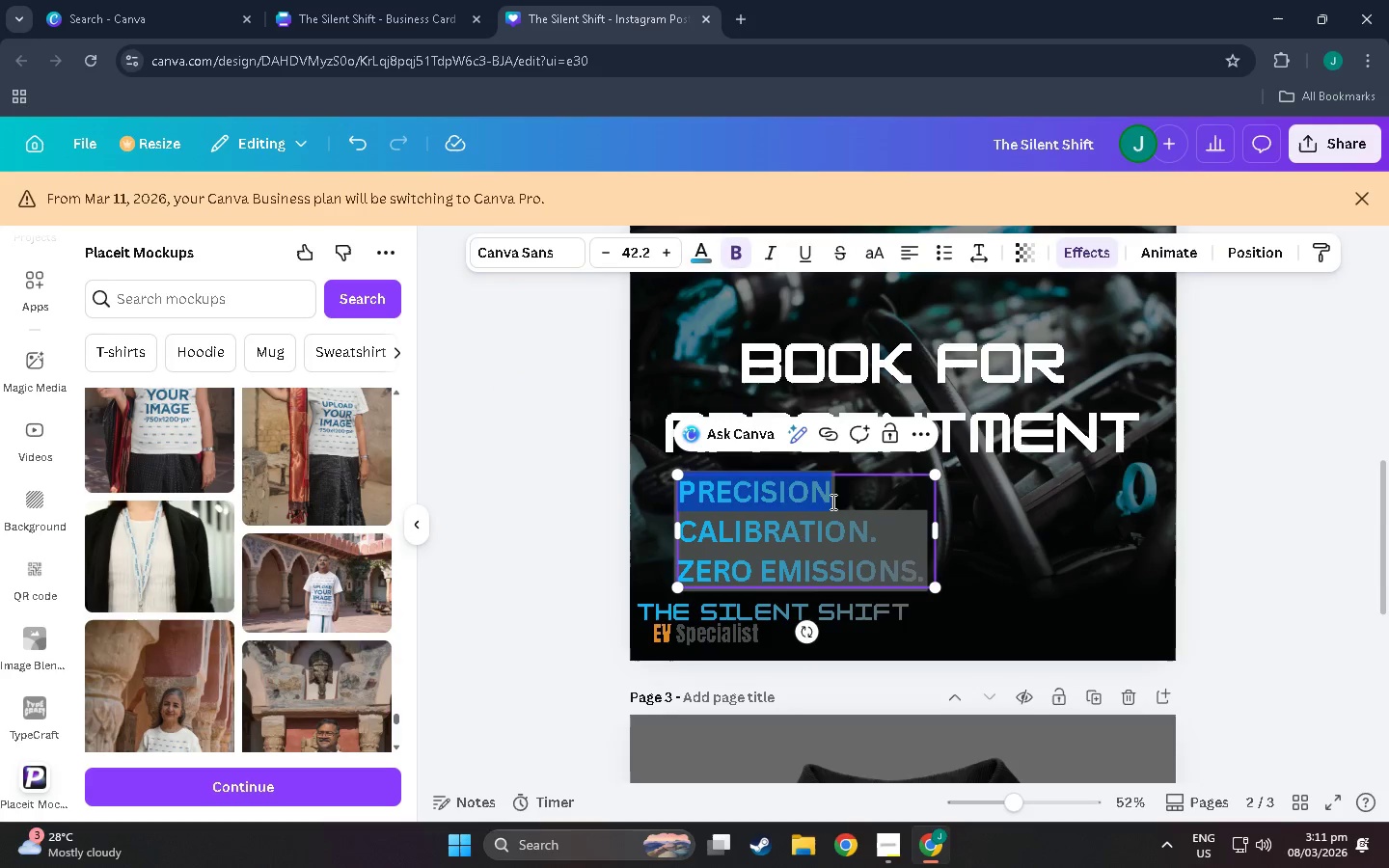 
triple_click([831, 502])
 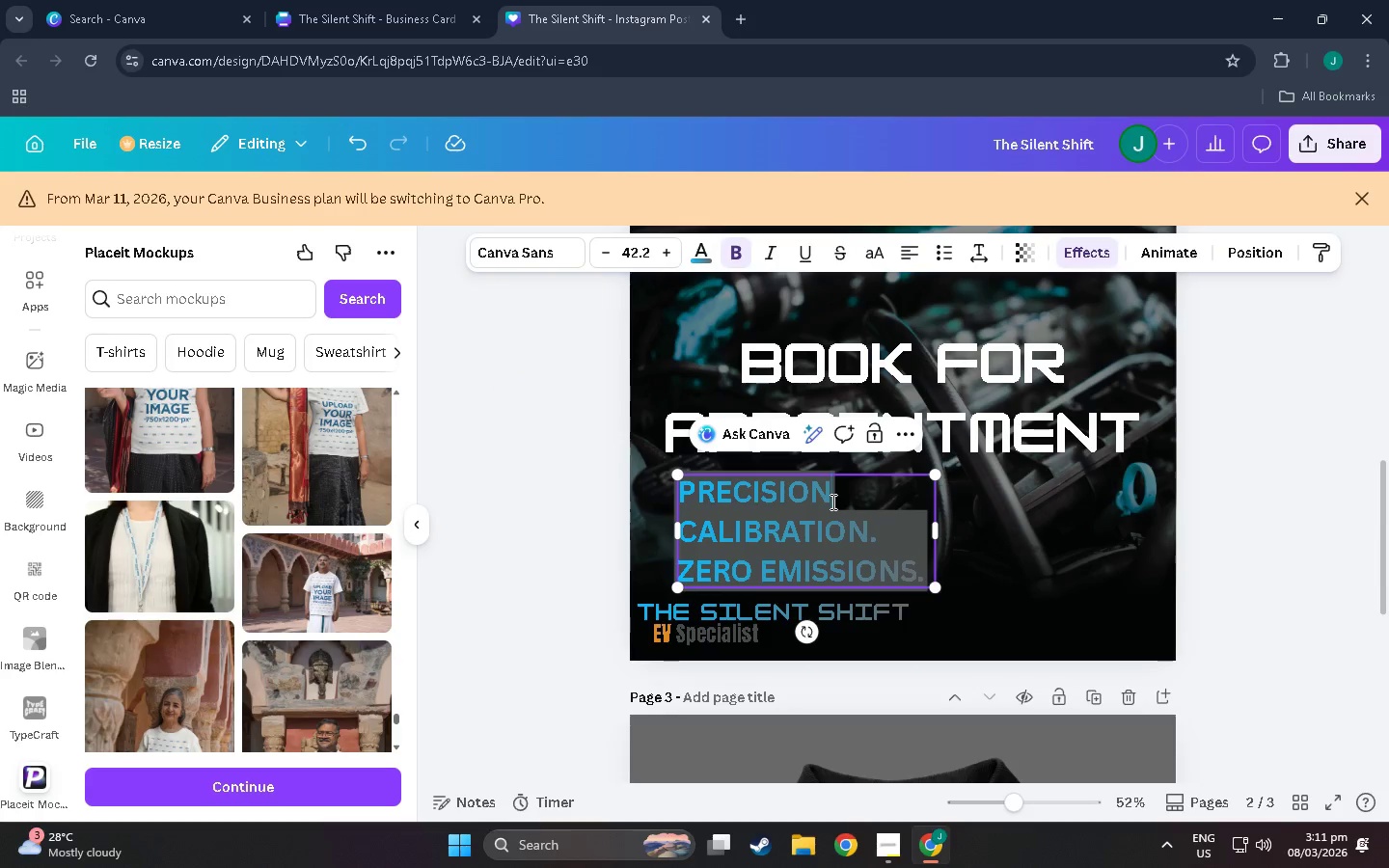 
key(Space)
 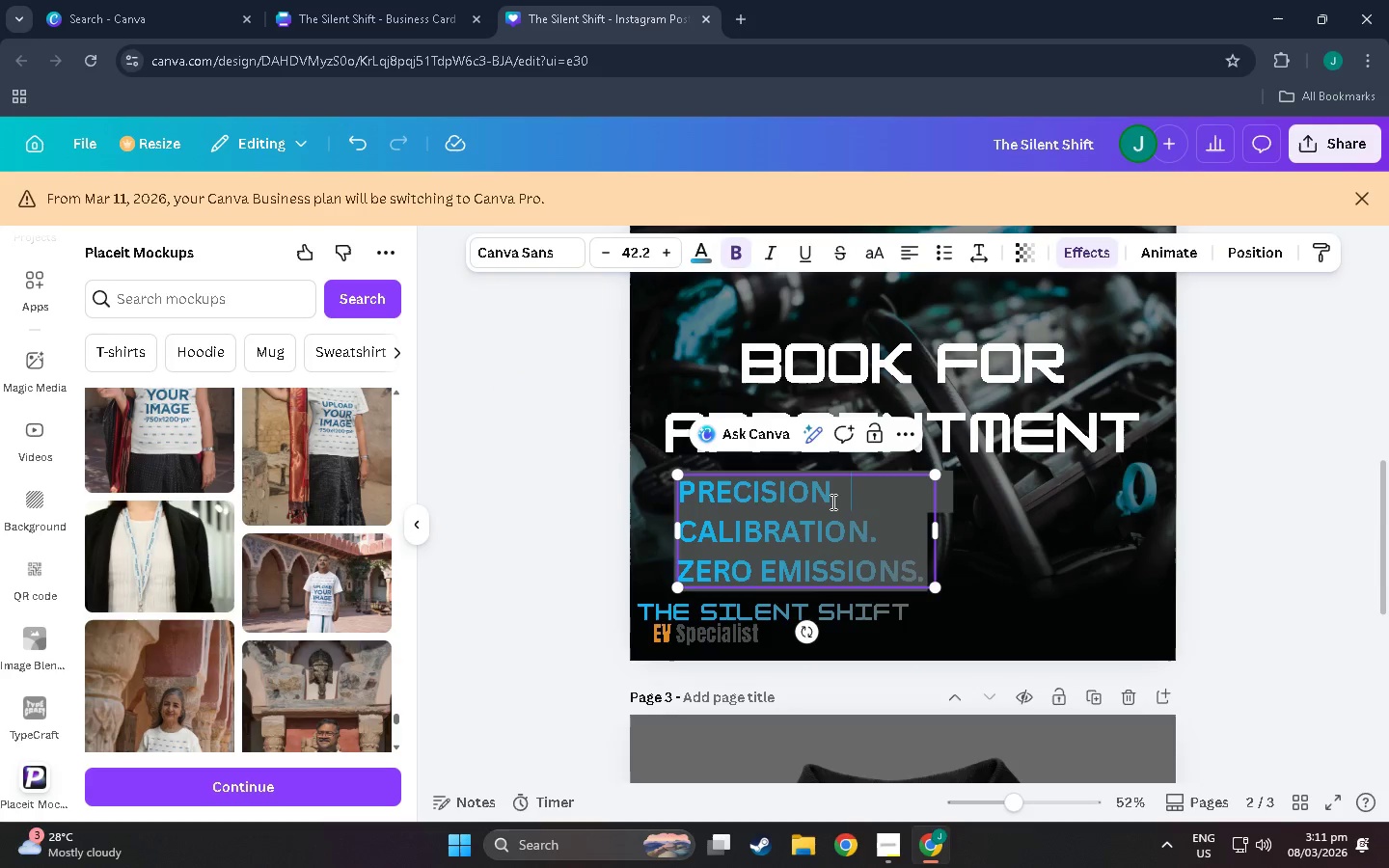 
key(Space)
 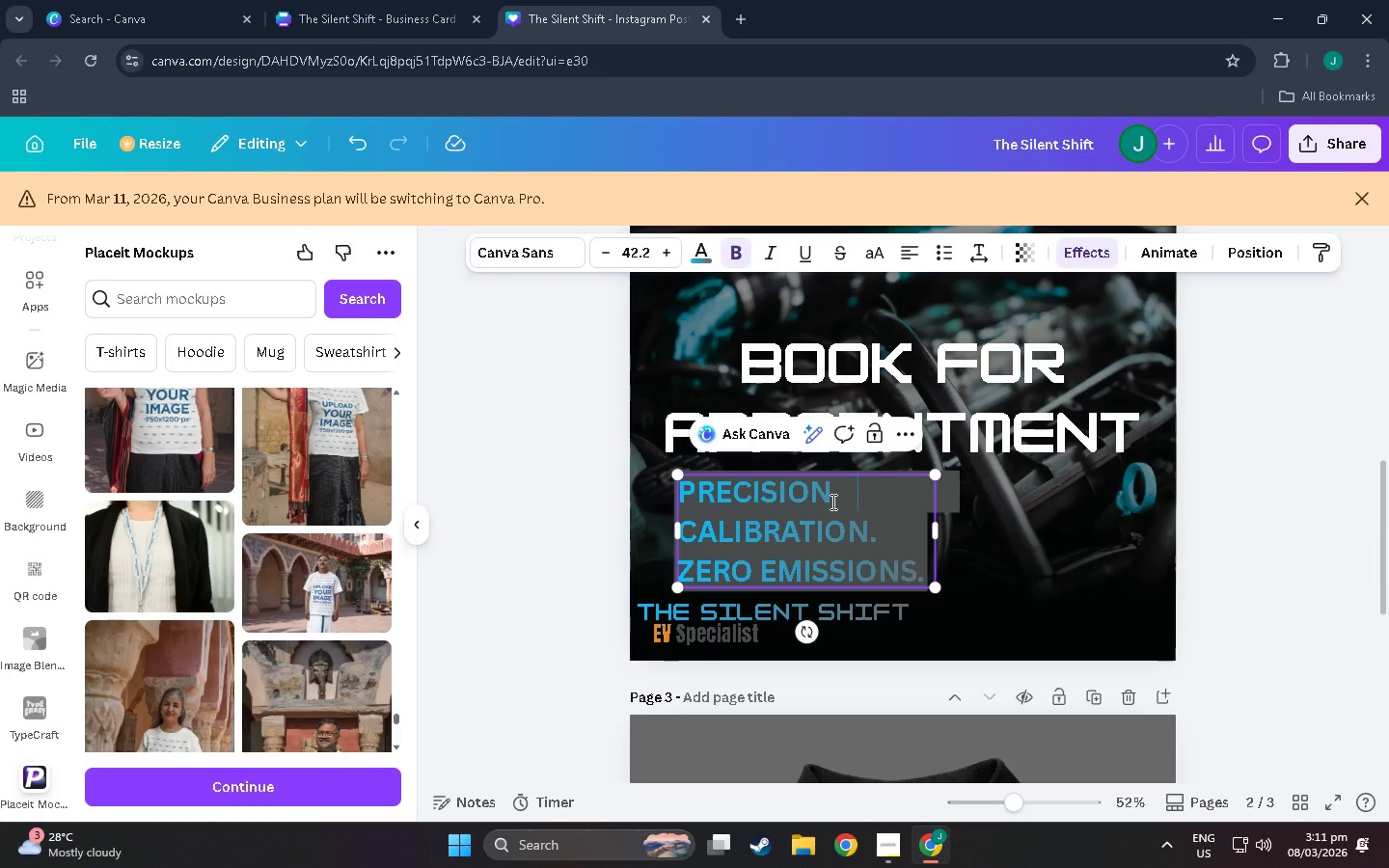 
key(Space)
 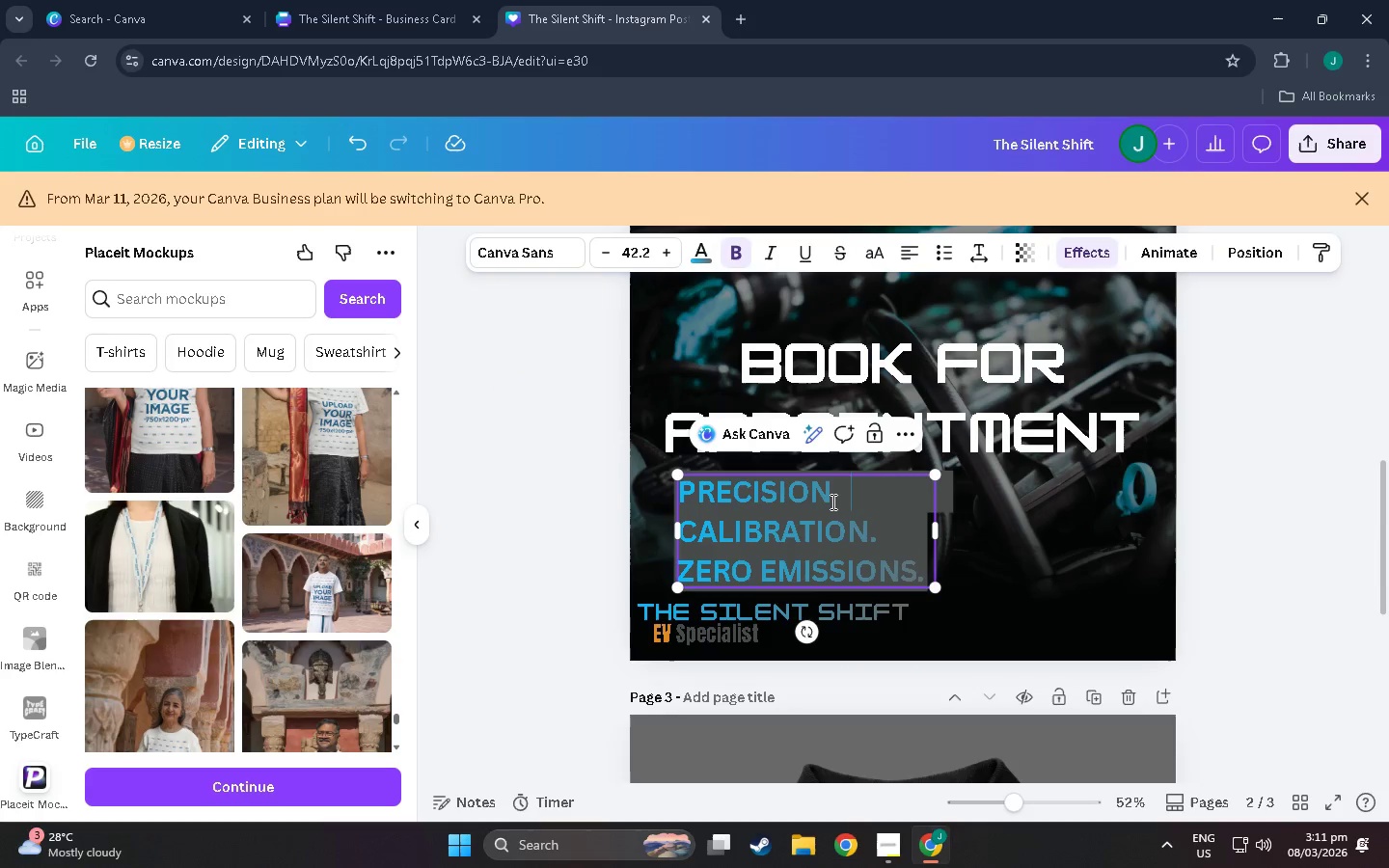 
key(Space)
 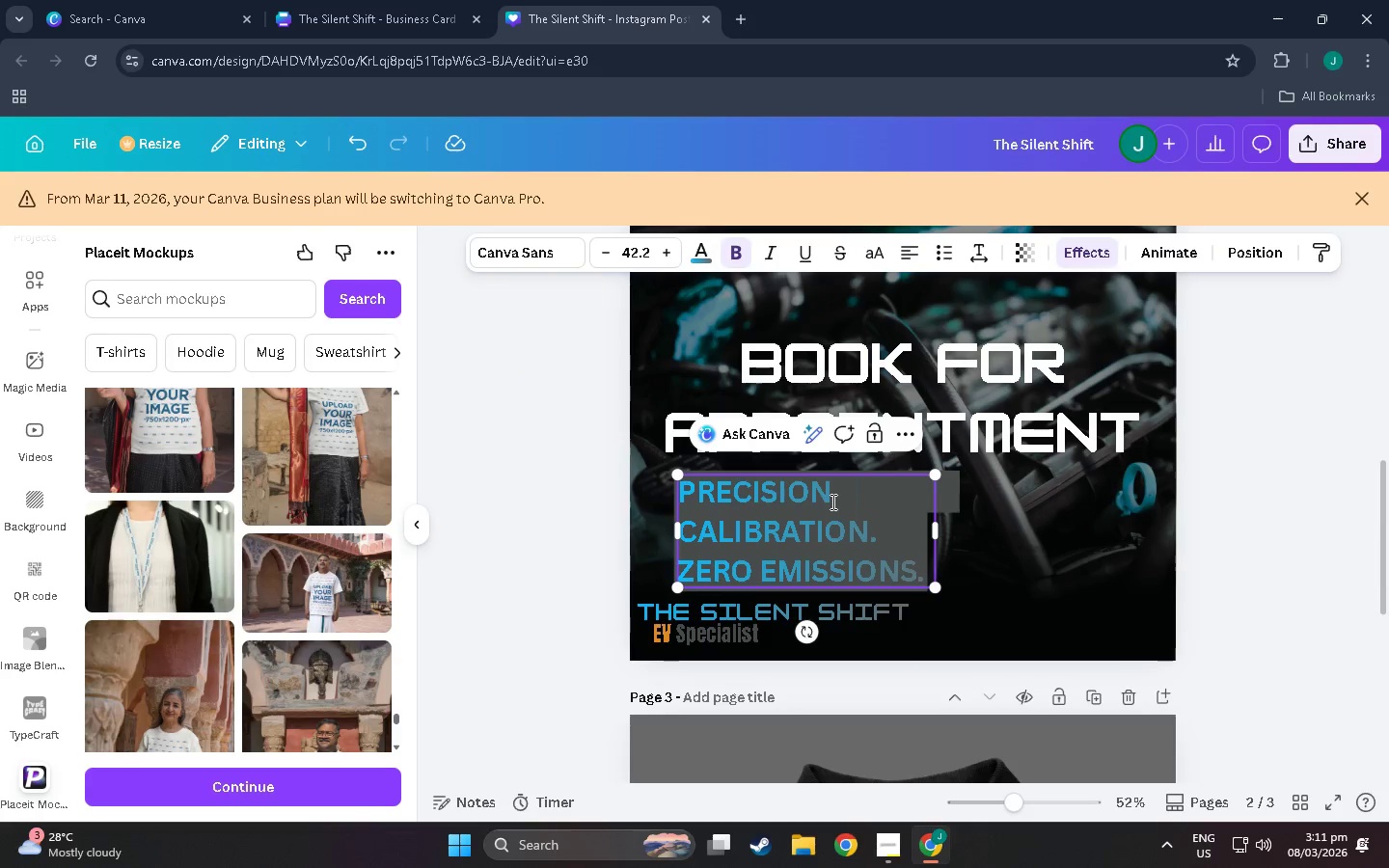 
key(Backspace)
 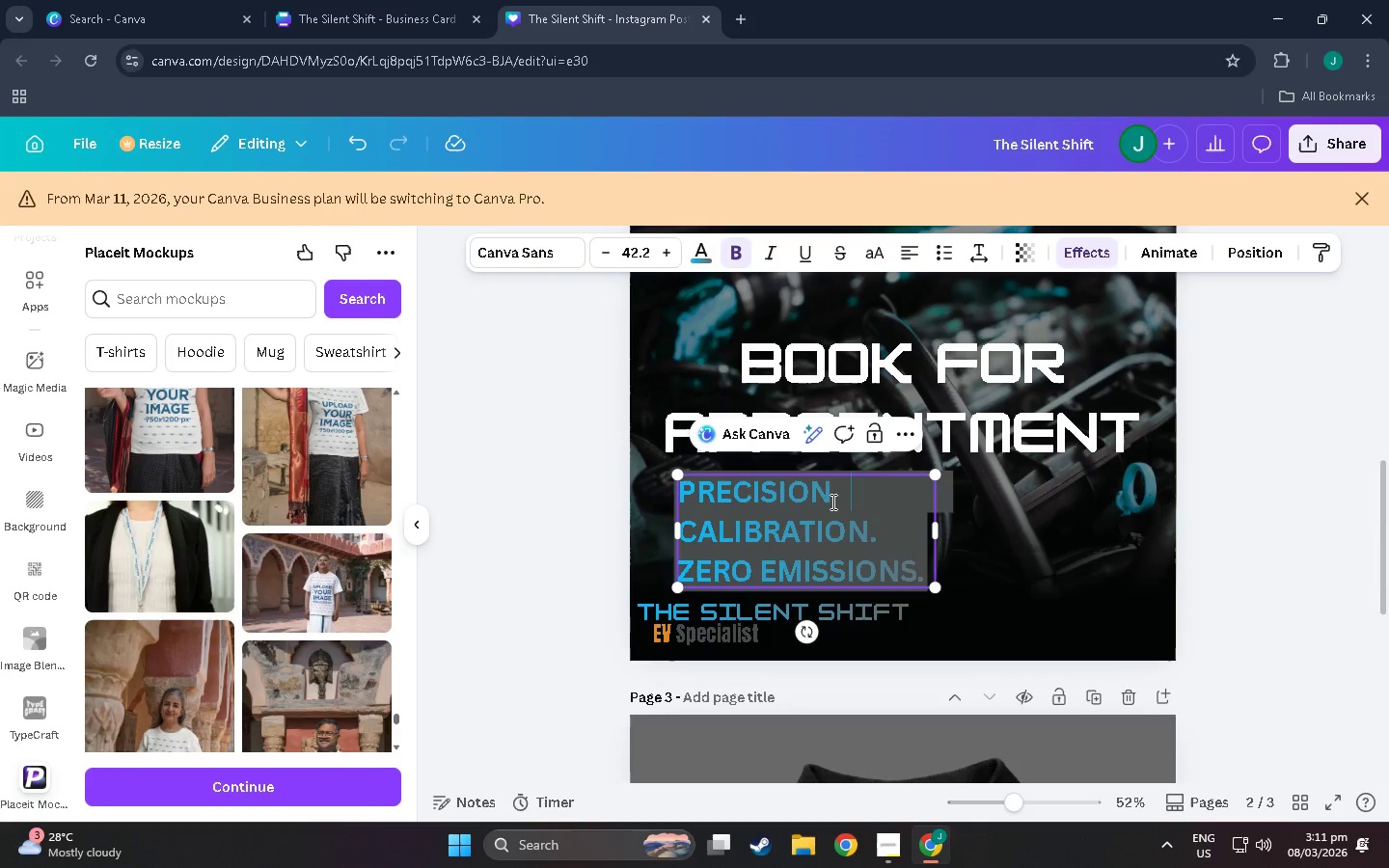 
key(Backspace)
 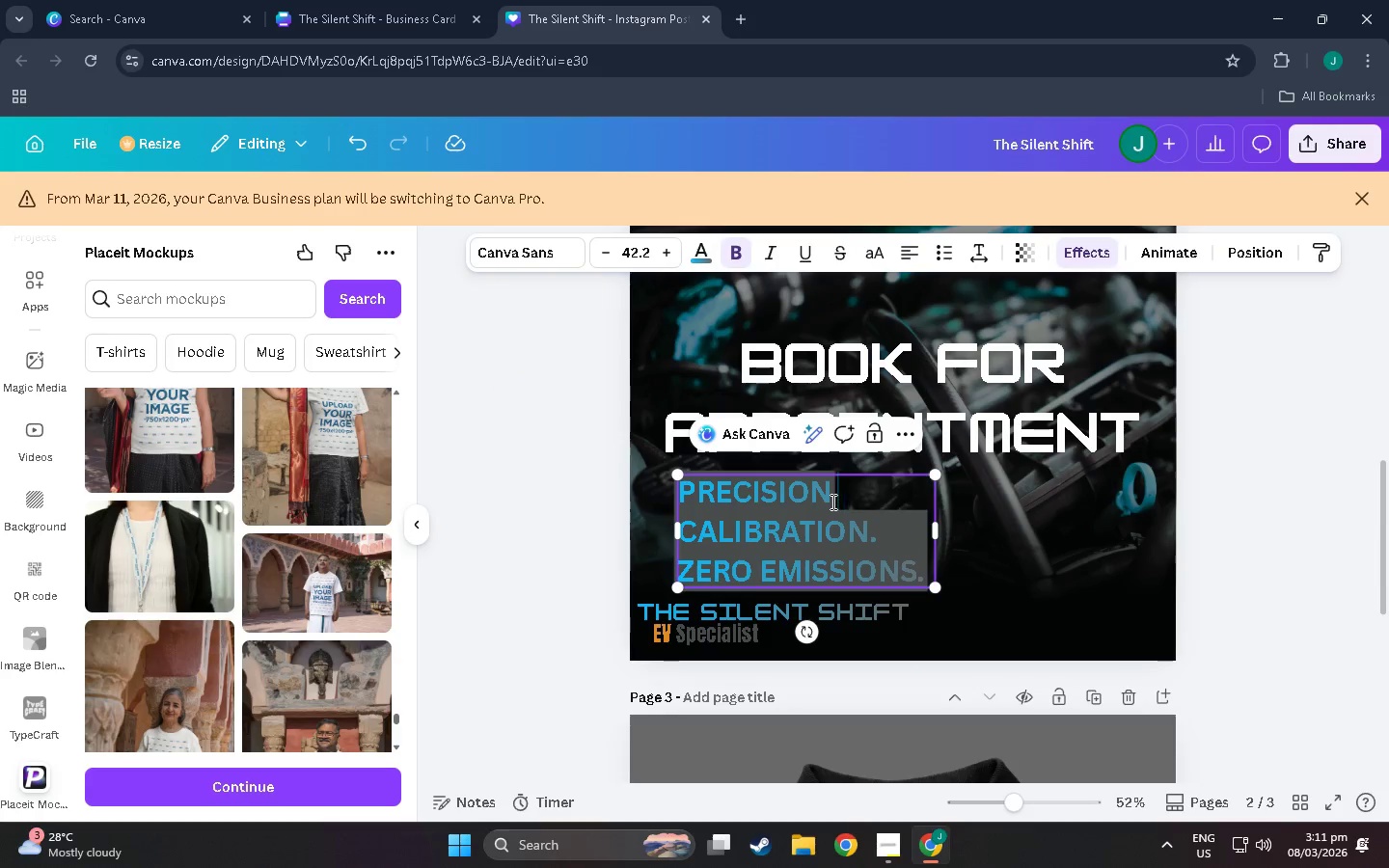 
key(Backspace)
 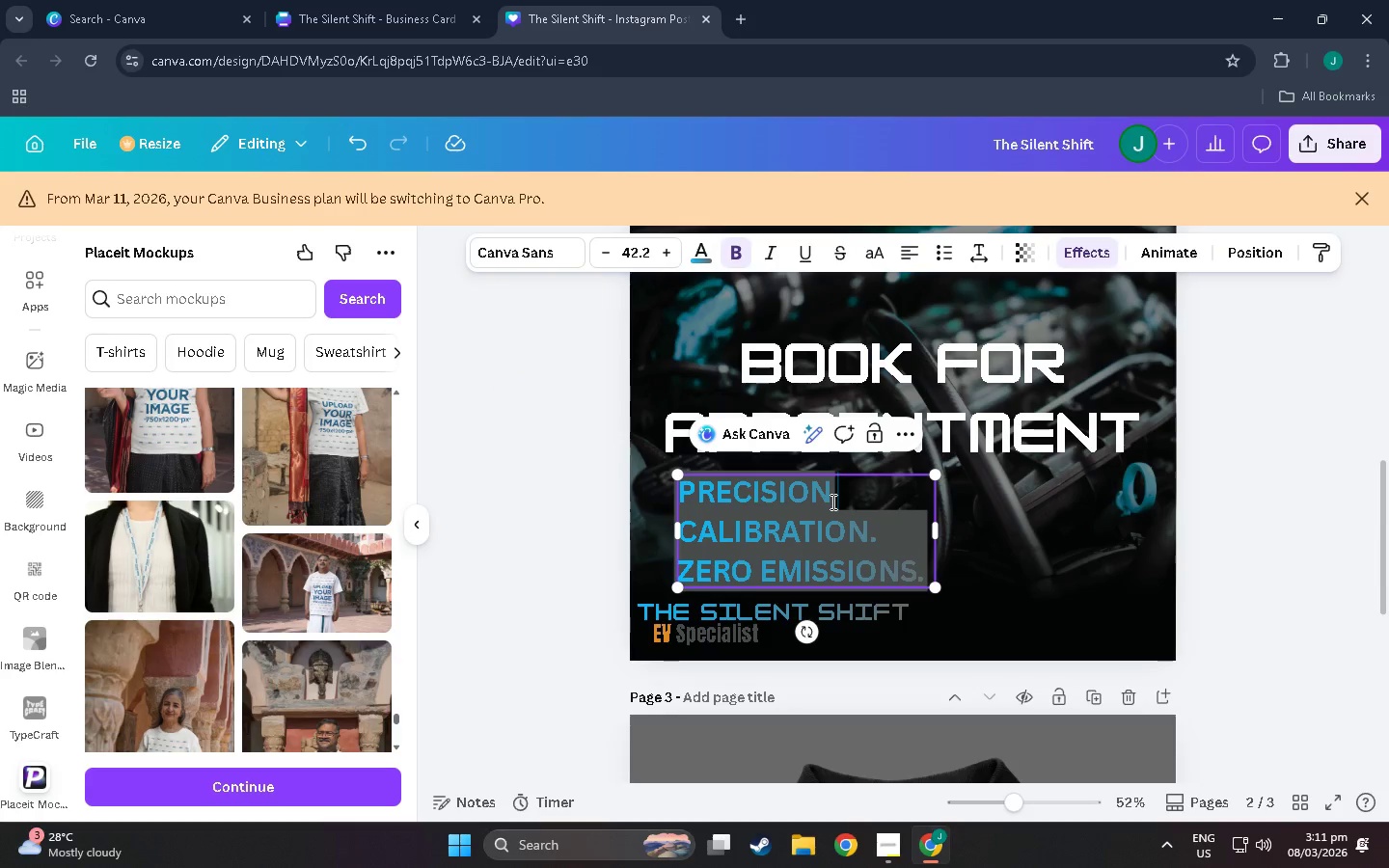 
key(Control+ControlLeft)
 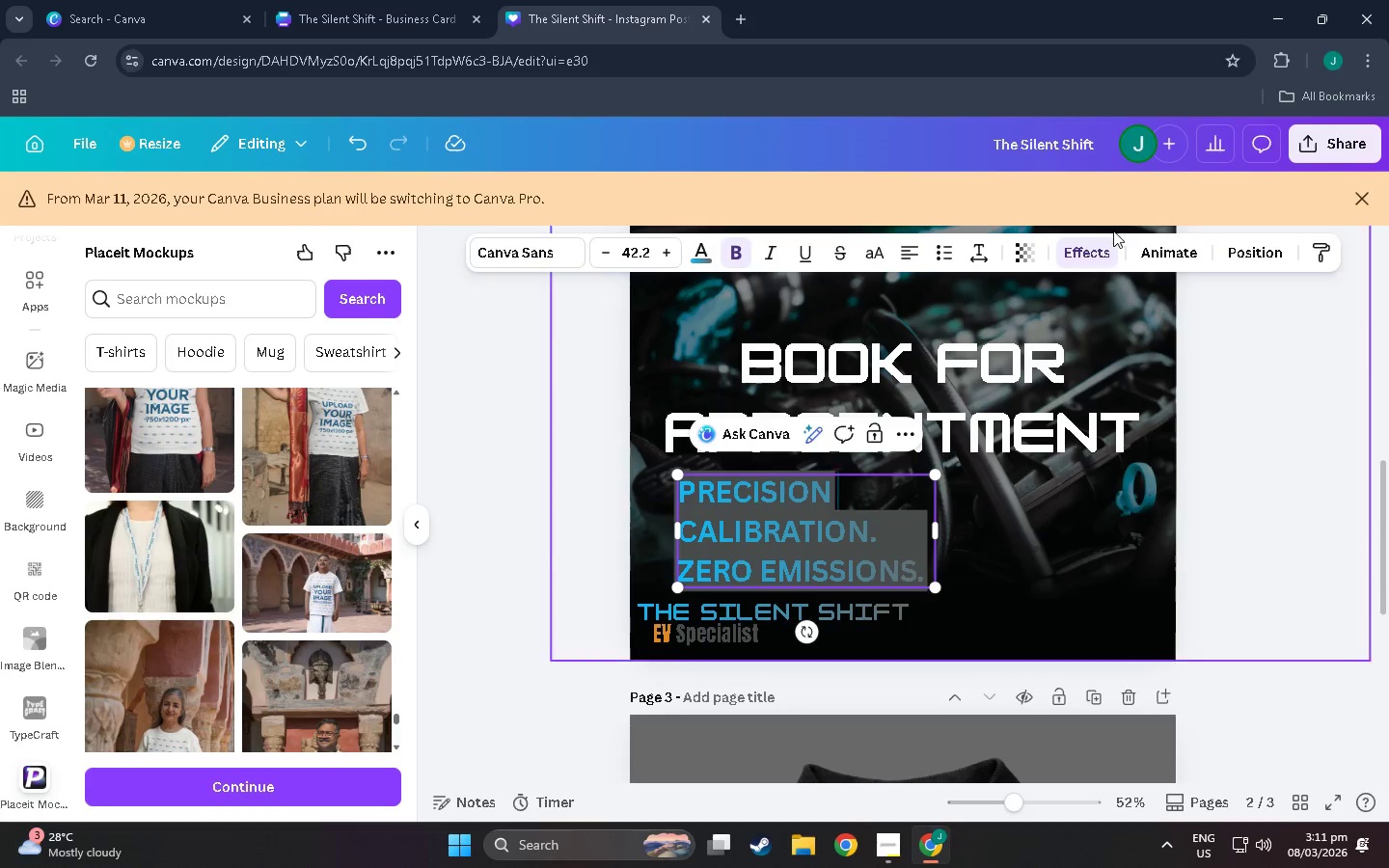 
left_click([1101, 247])
 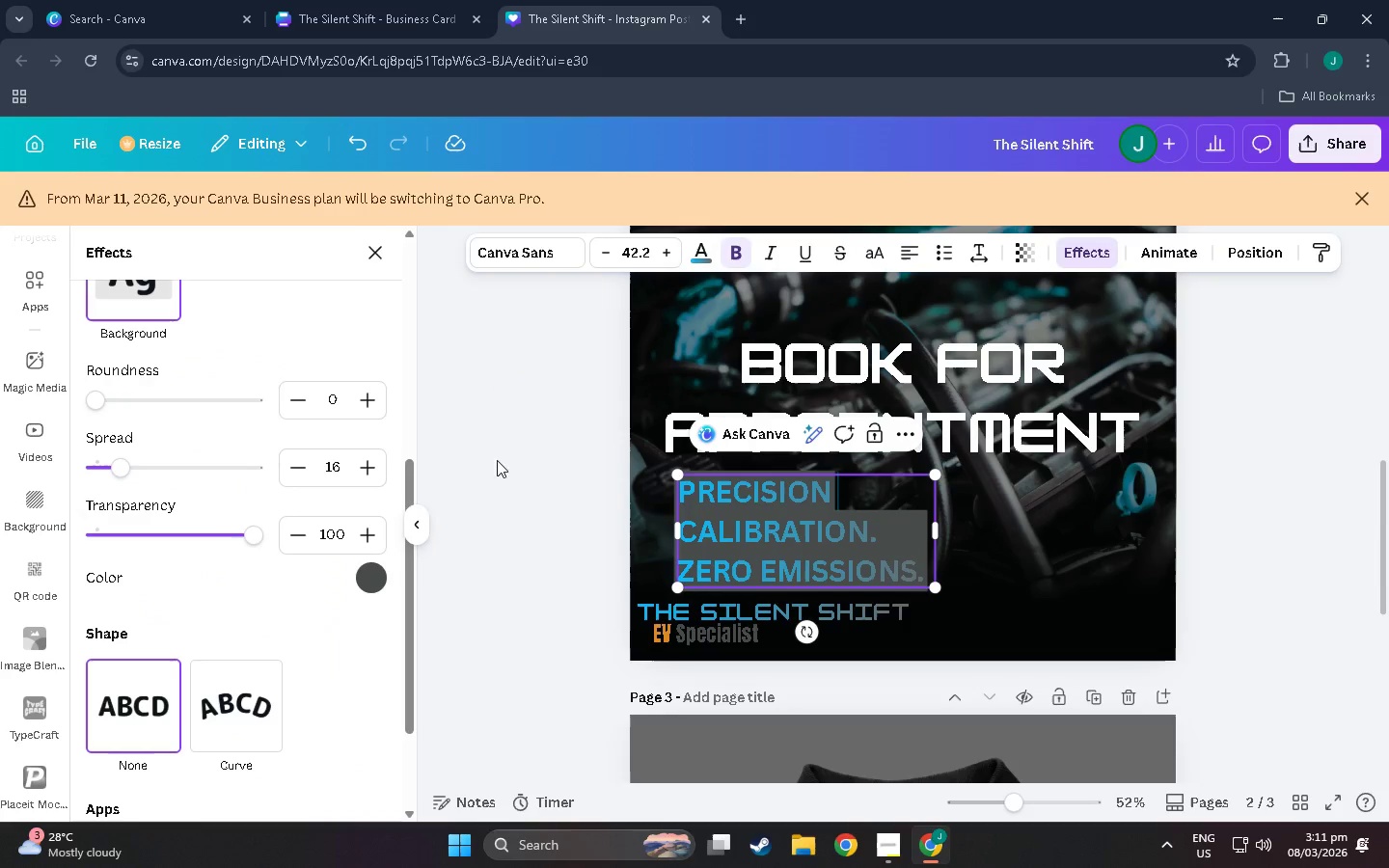 
left_click([330, 349])
 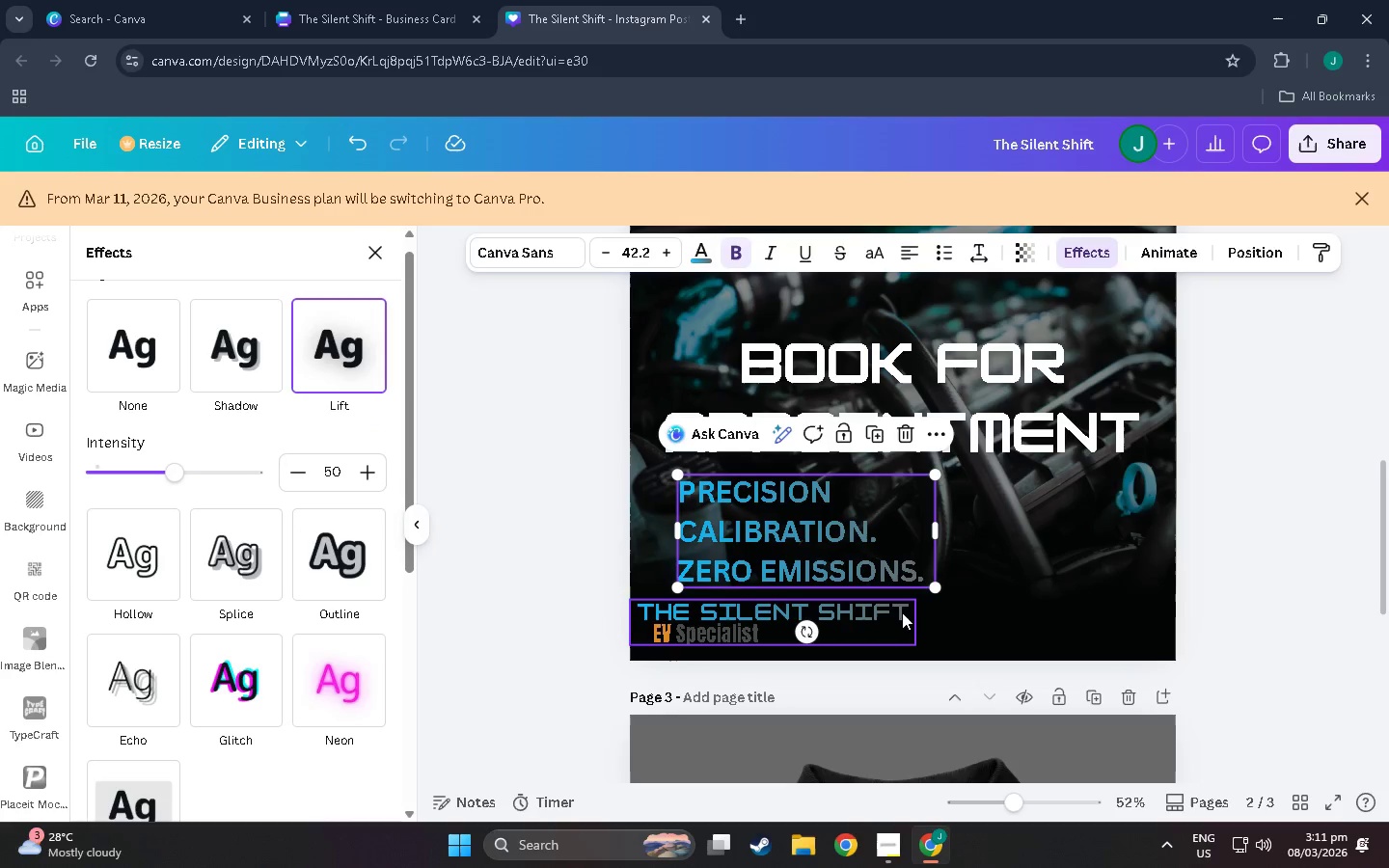 
scroll: coordinate [269, 428], scroll_direction: up, amount: 14.0
 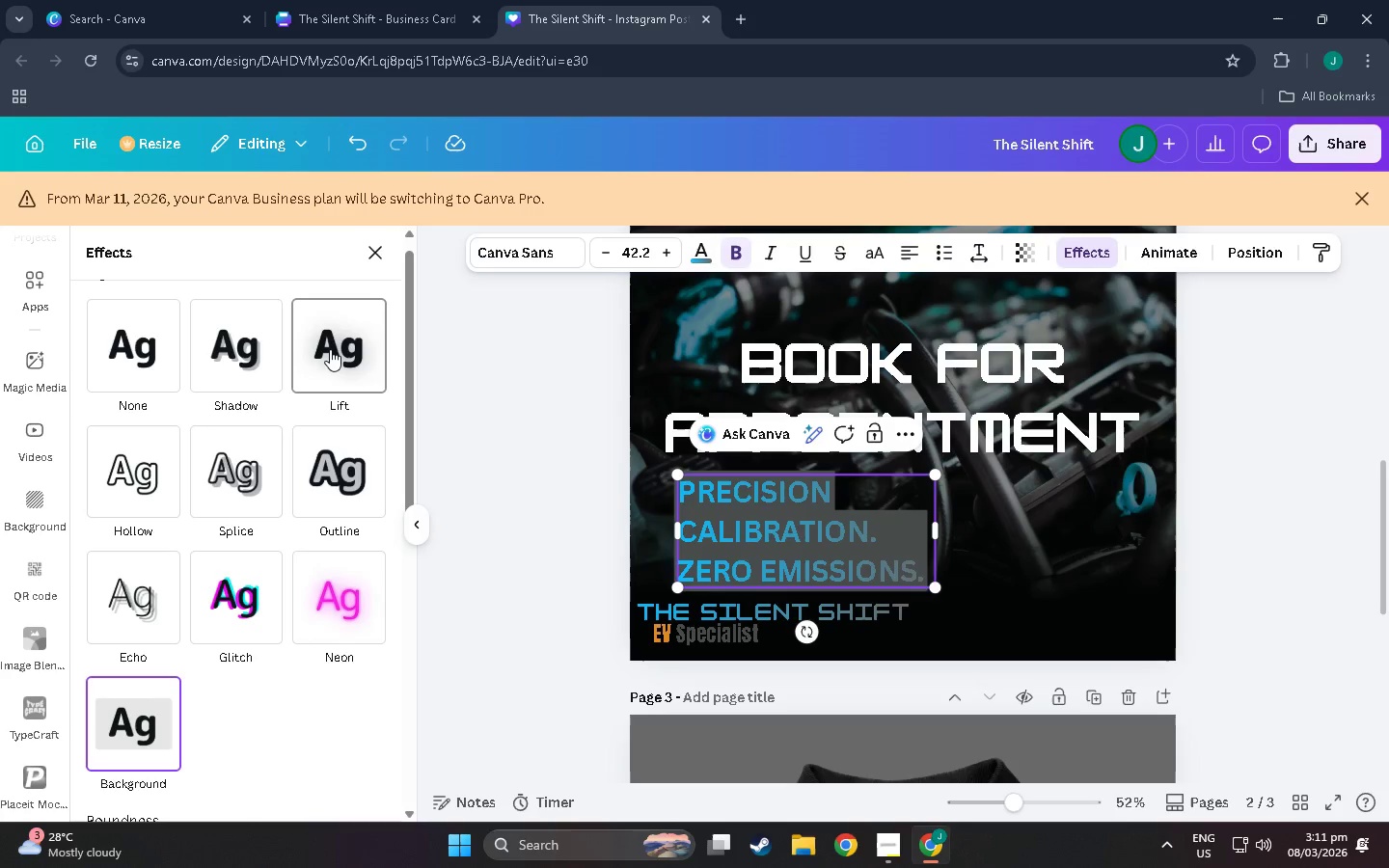 
left_click([1025, 557])
 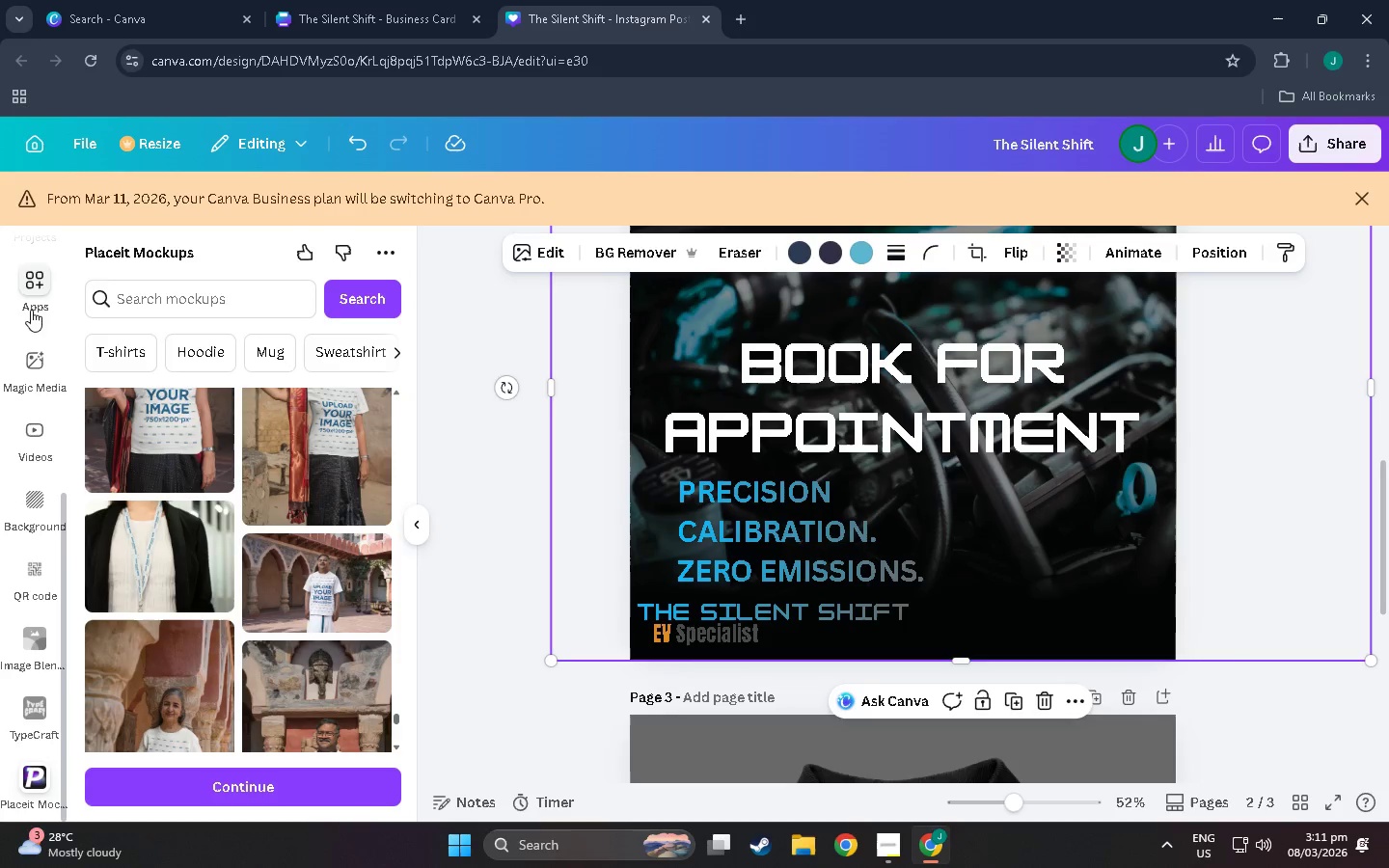 
left_click([23, 313])
 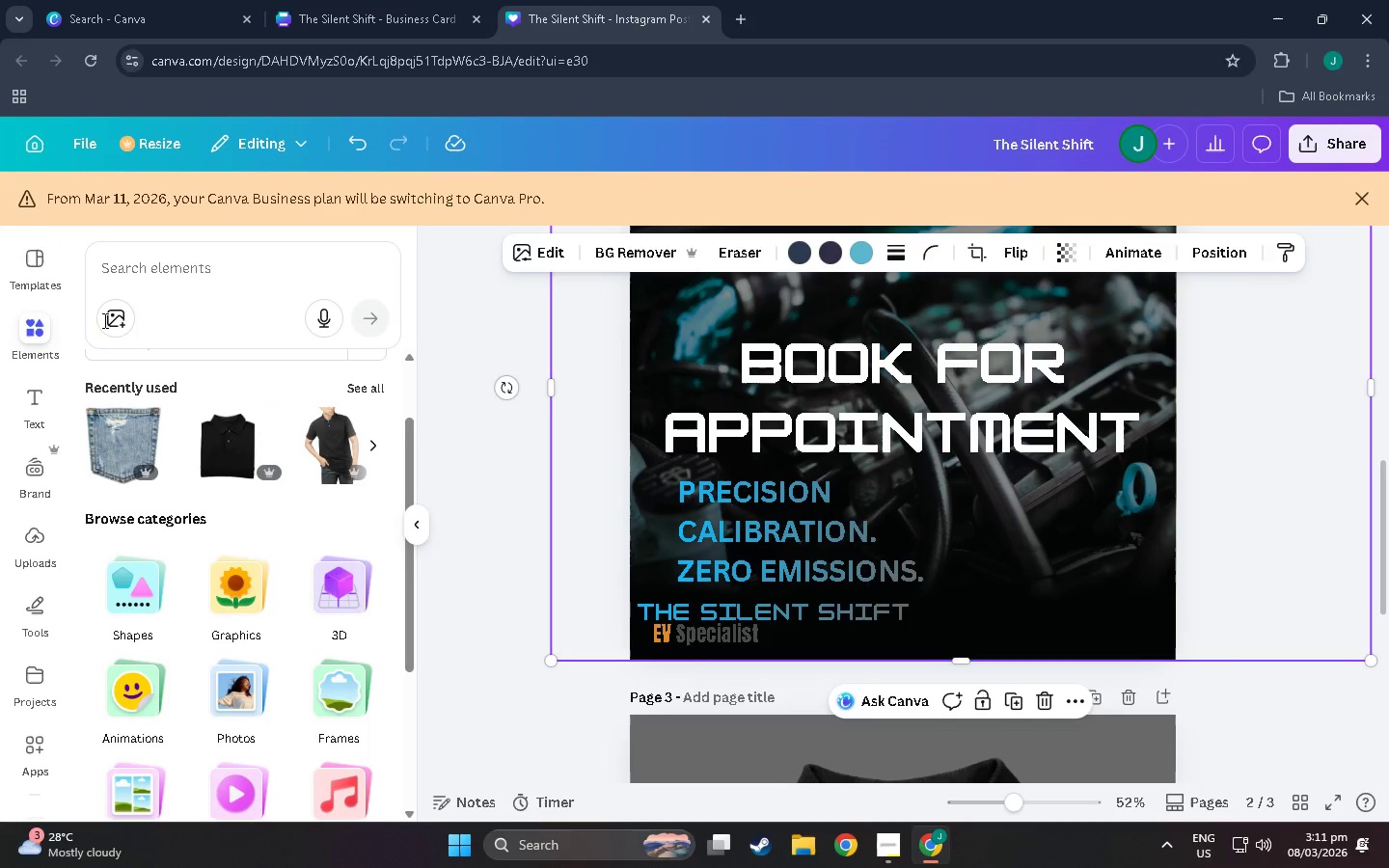 
scroll: coordinate [23, 313], scroll_direction: up, amount: 18.0
 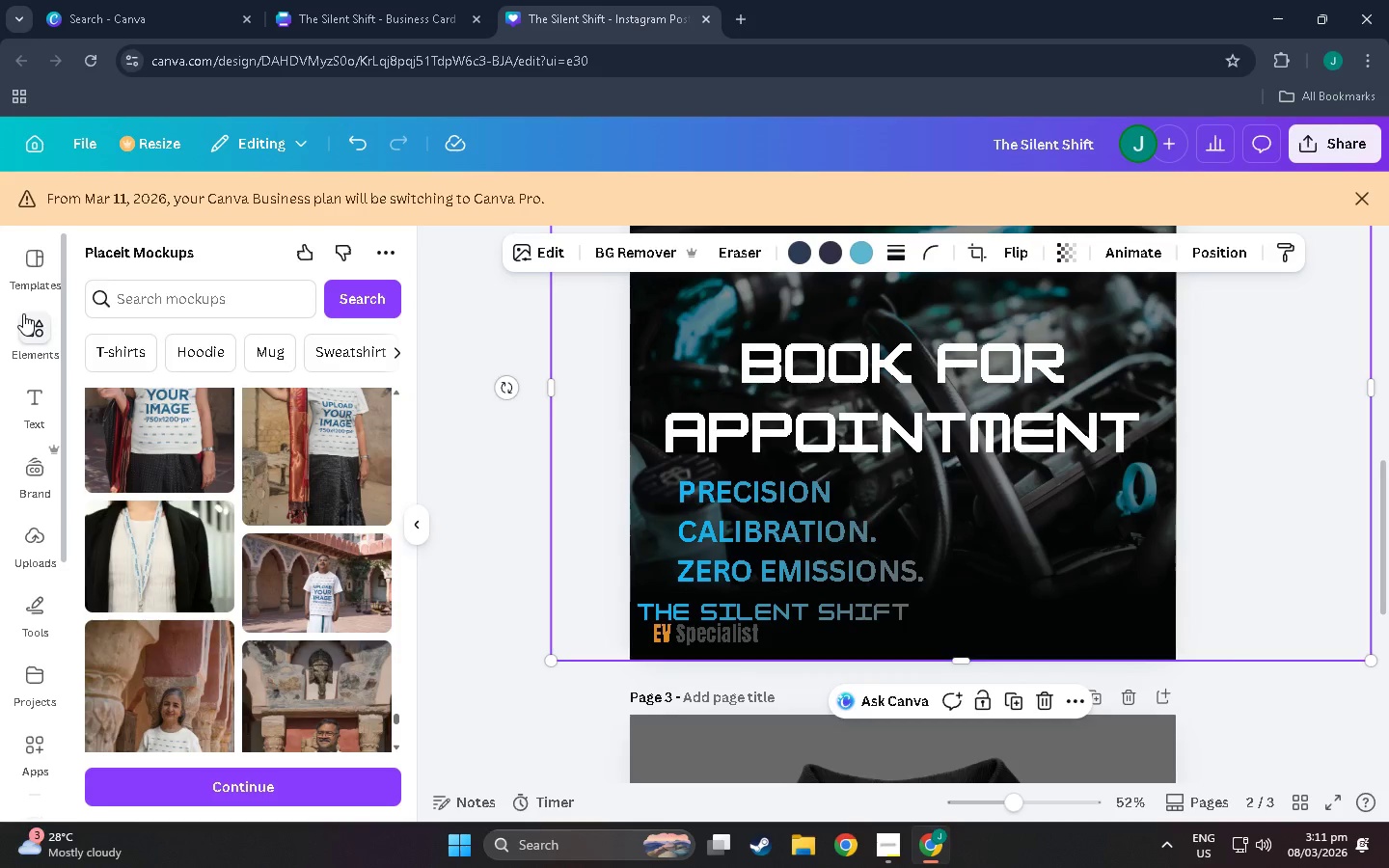 
left_click([184, 283])
 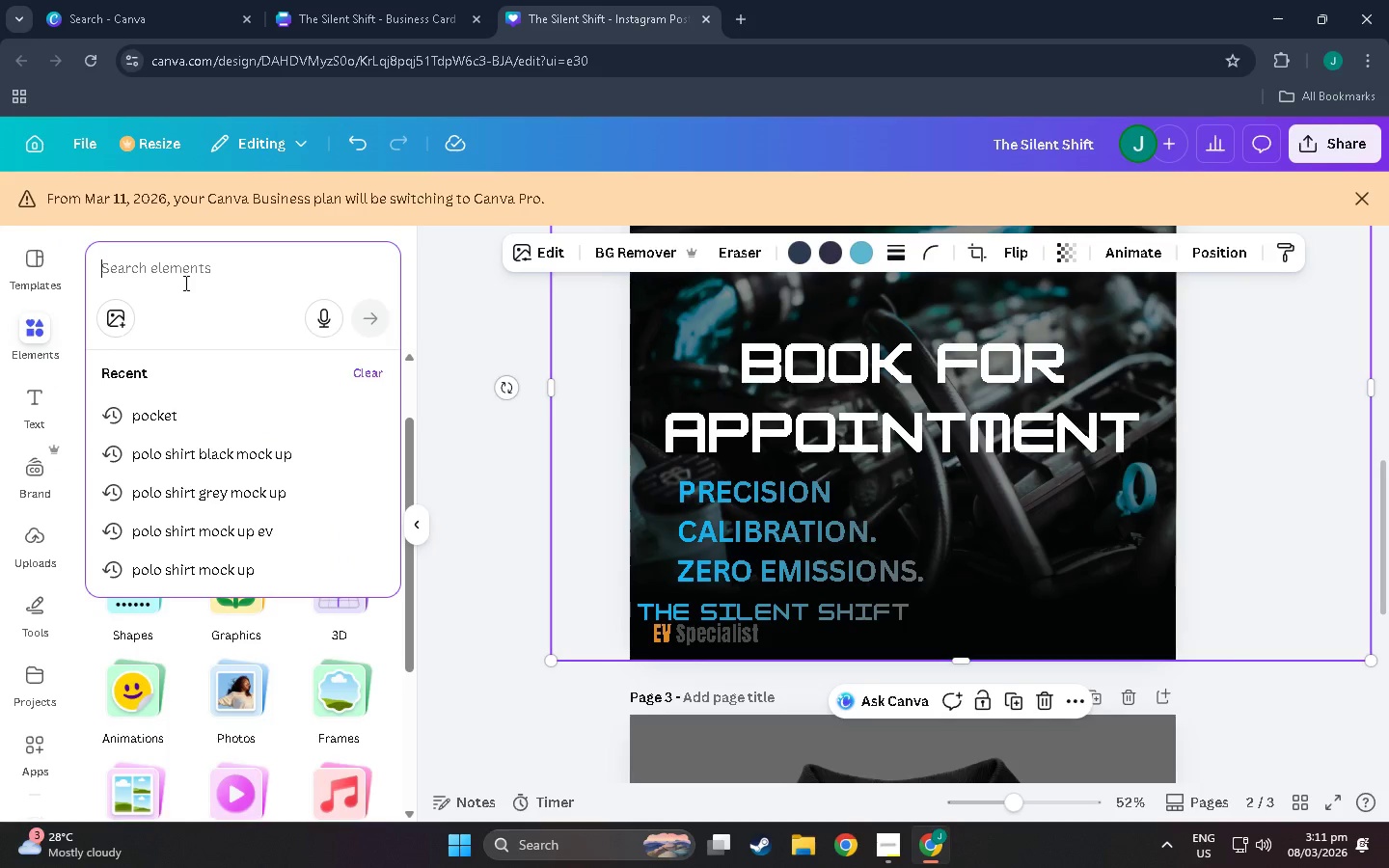 
type(sq)
 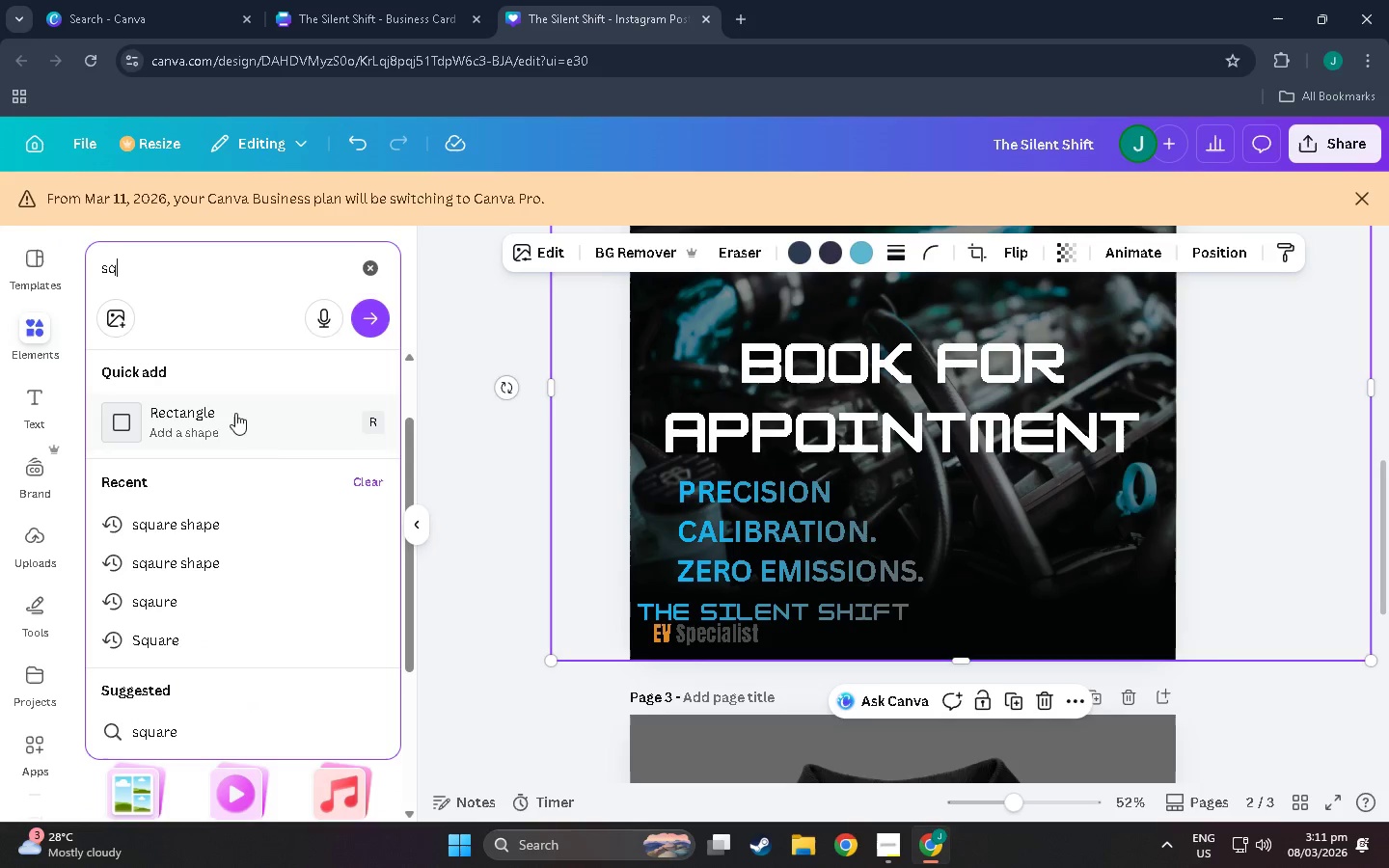 
left_click([220, 418])
 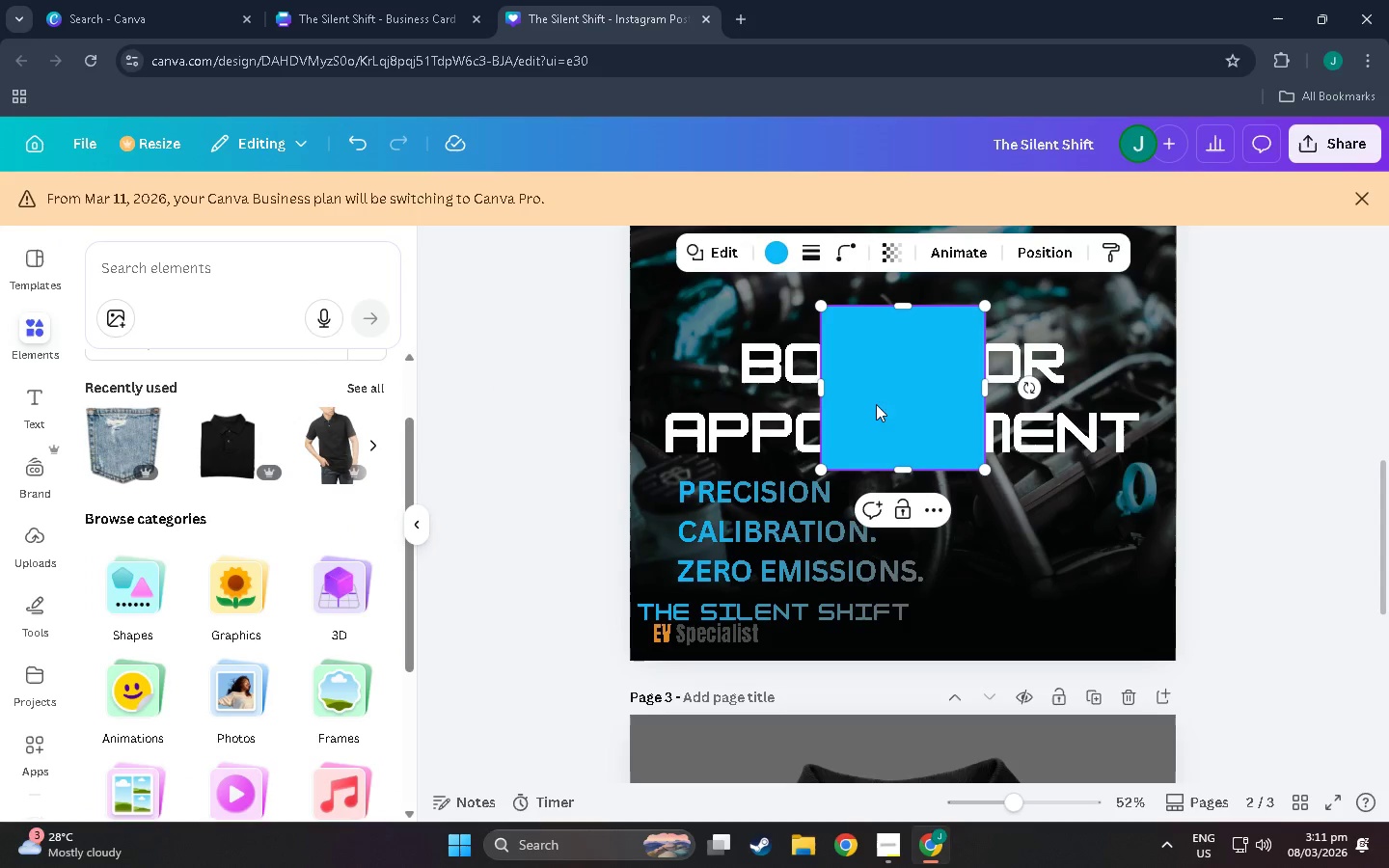 
left_click([990, 362])
 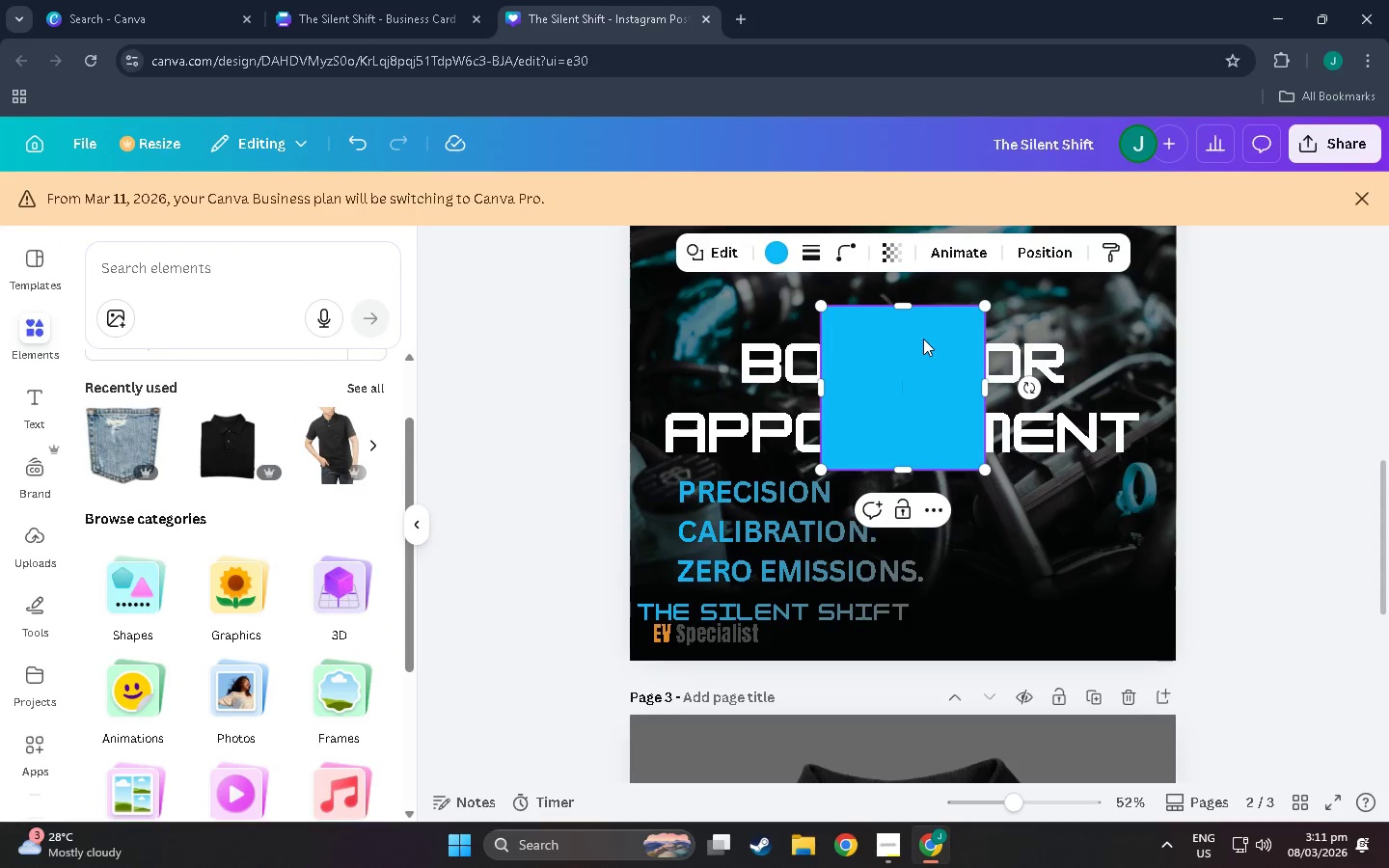 
left_click_drag(start_coordinate=[923, 339], to_coordinate=[764, 468])
 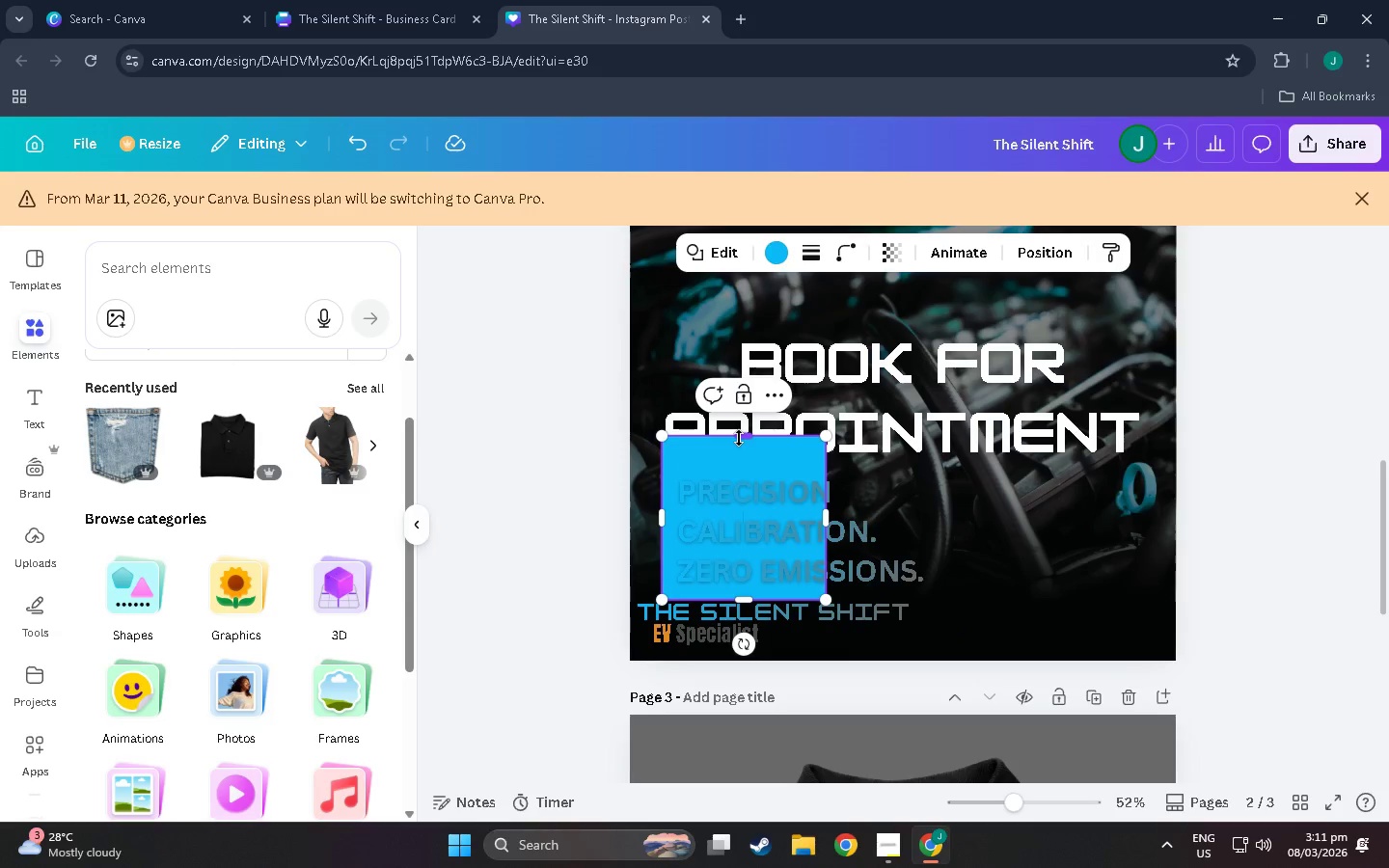 
left_click_drag(start_coordinate=[739, 438], to_coordinate=[746, 478])
 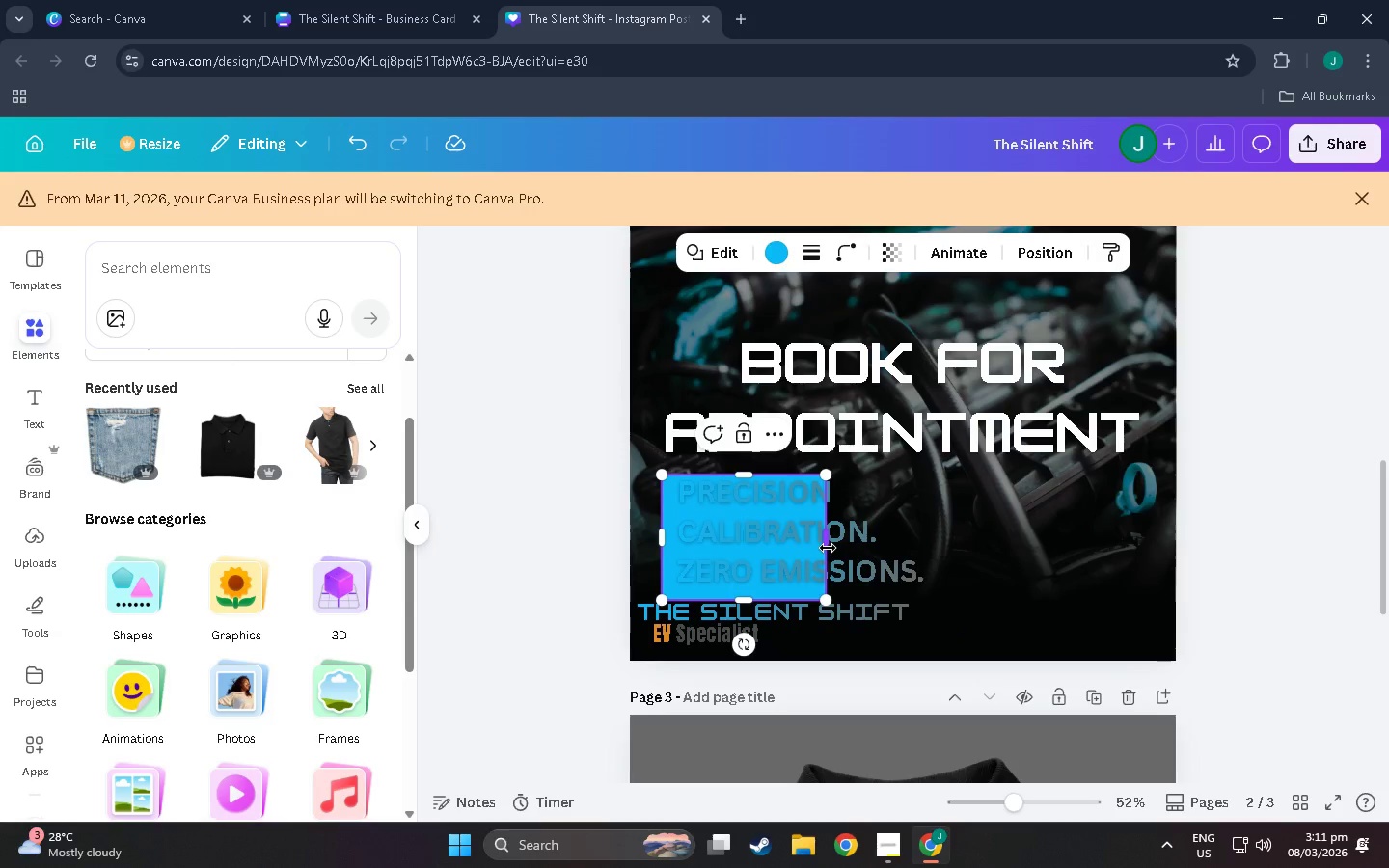 
left_click_drag(start_coordinate=[828, 548], to_coordinate=[962, 547])
 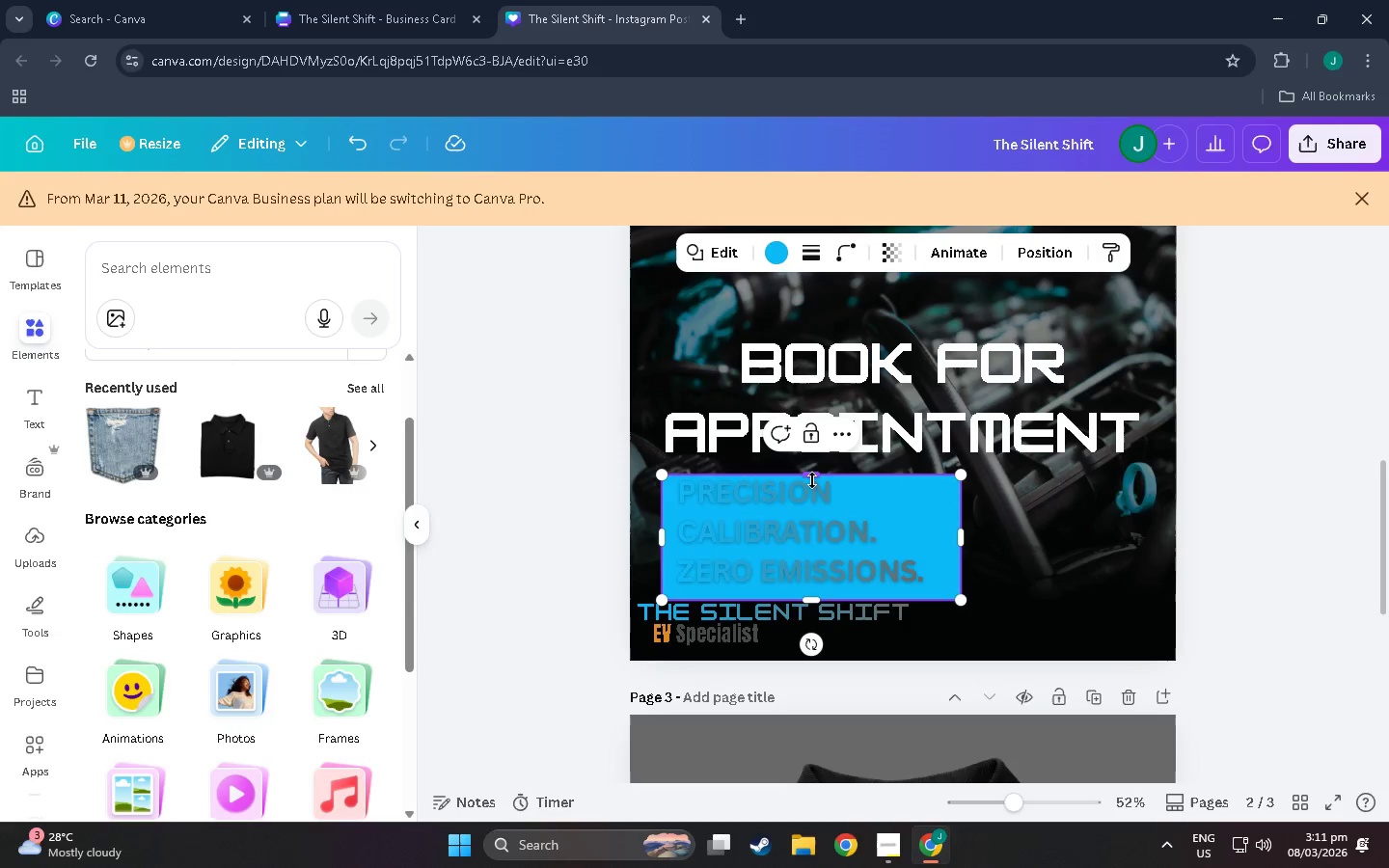 
left_click_drag(start_coordinate=[812, 480], to_coordinate=[814, 475])
 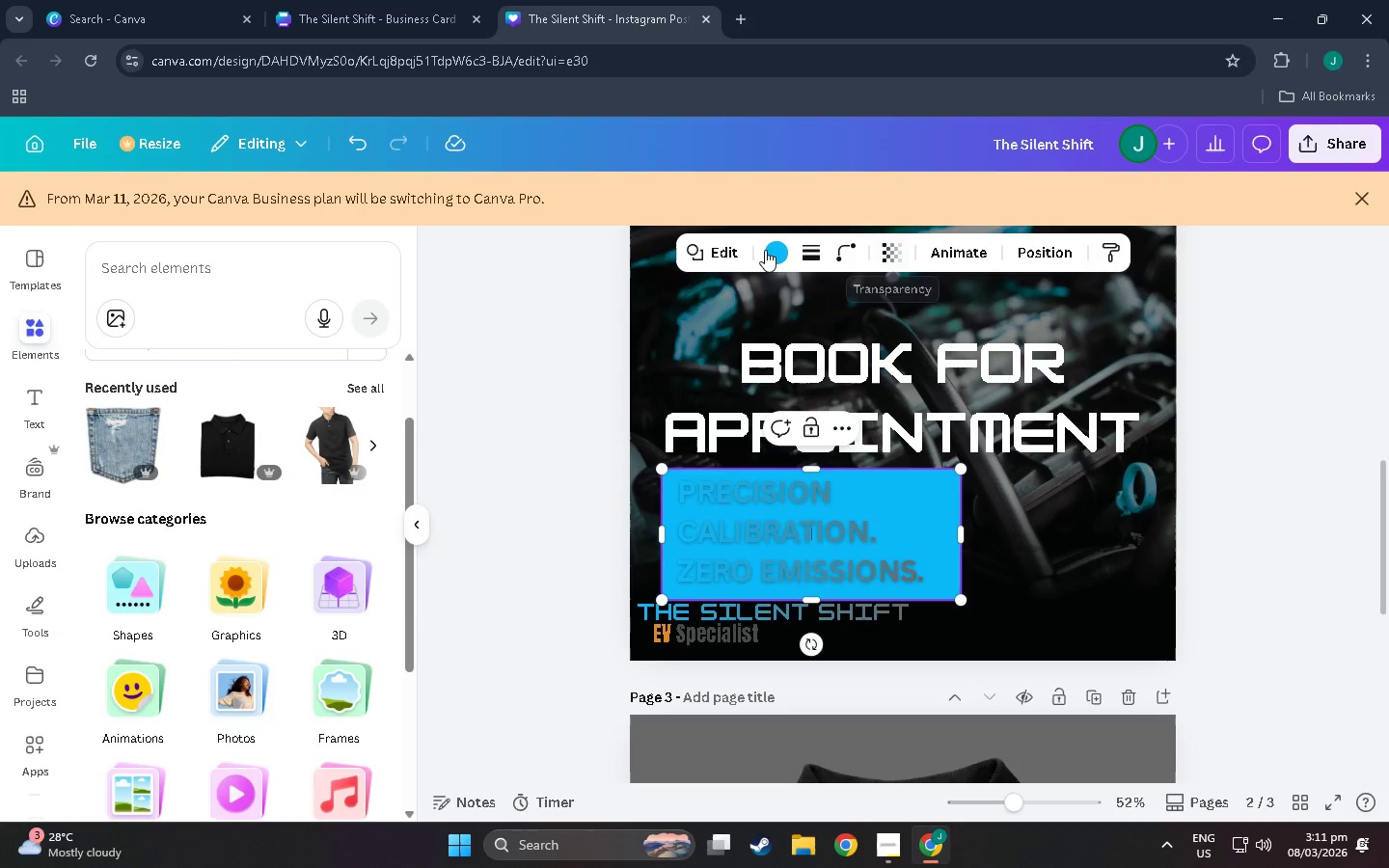 
double_click([769, 252])
 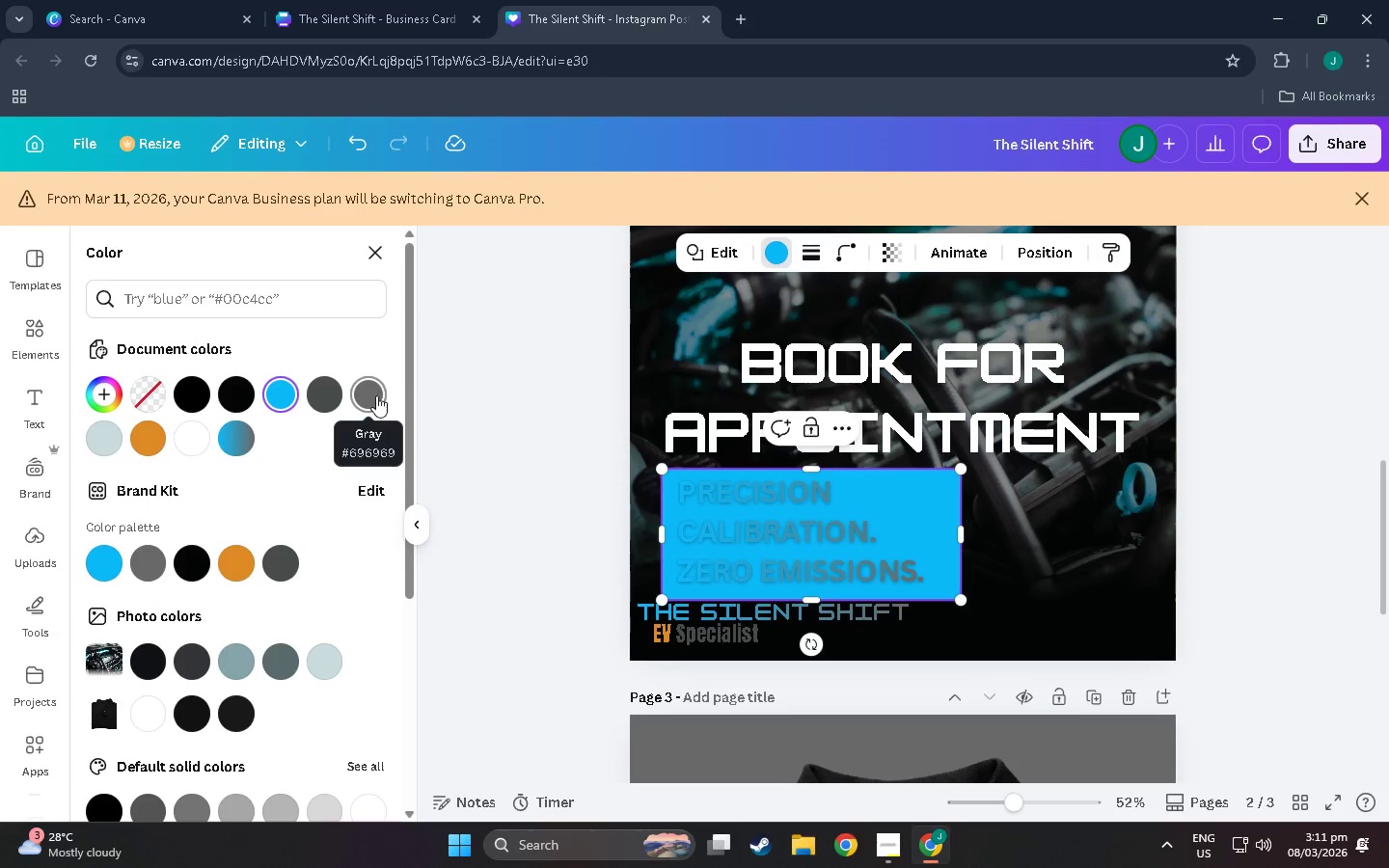 
left_click([288, 560])
 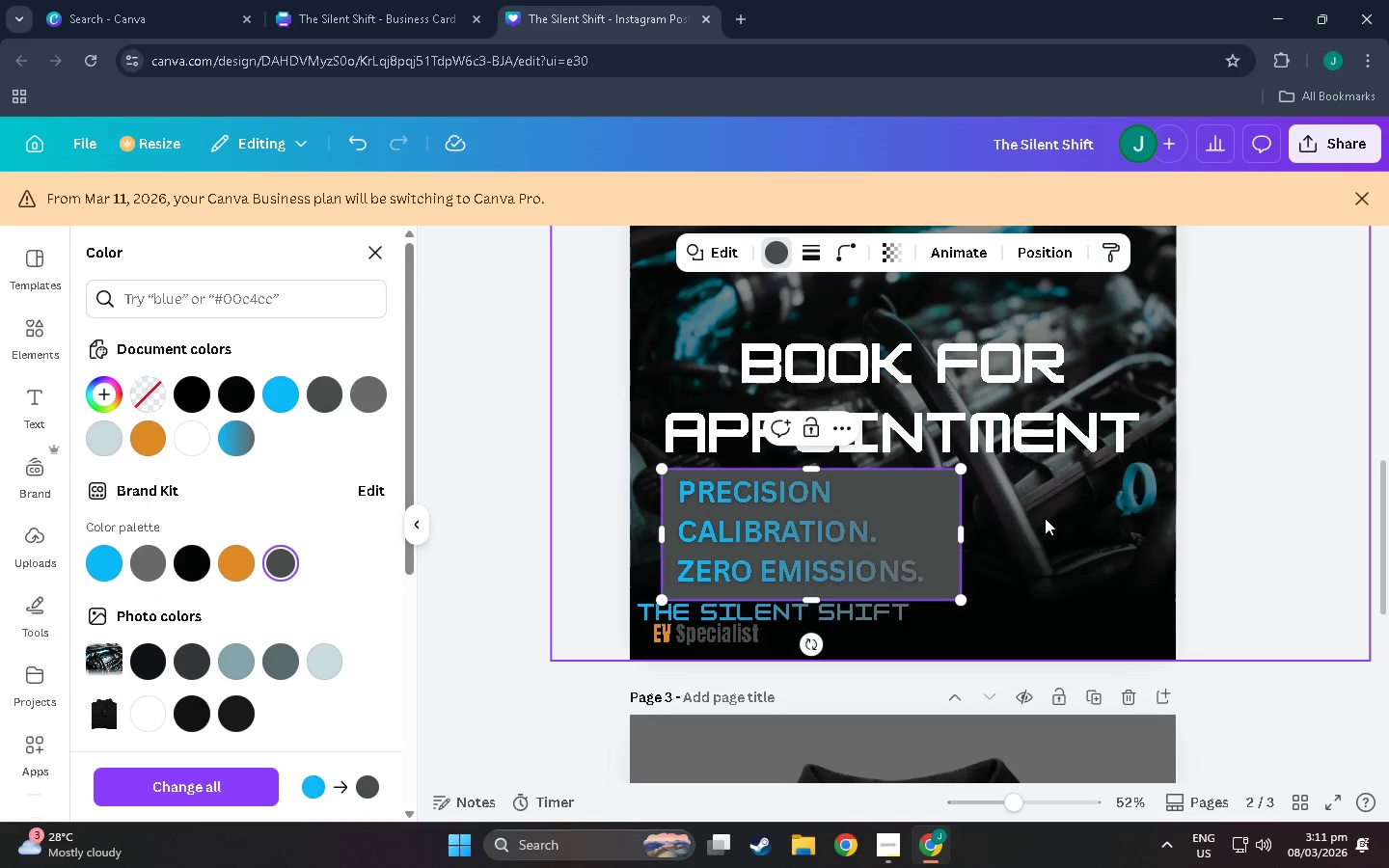 
left_click([1045, 517])
 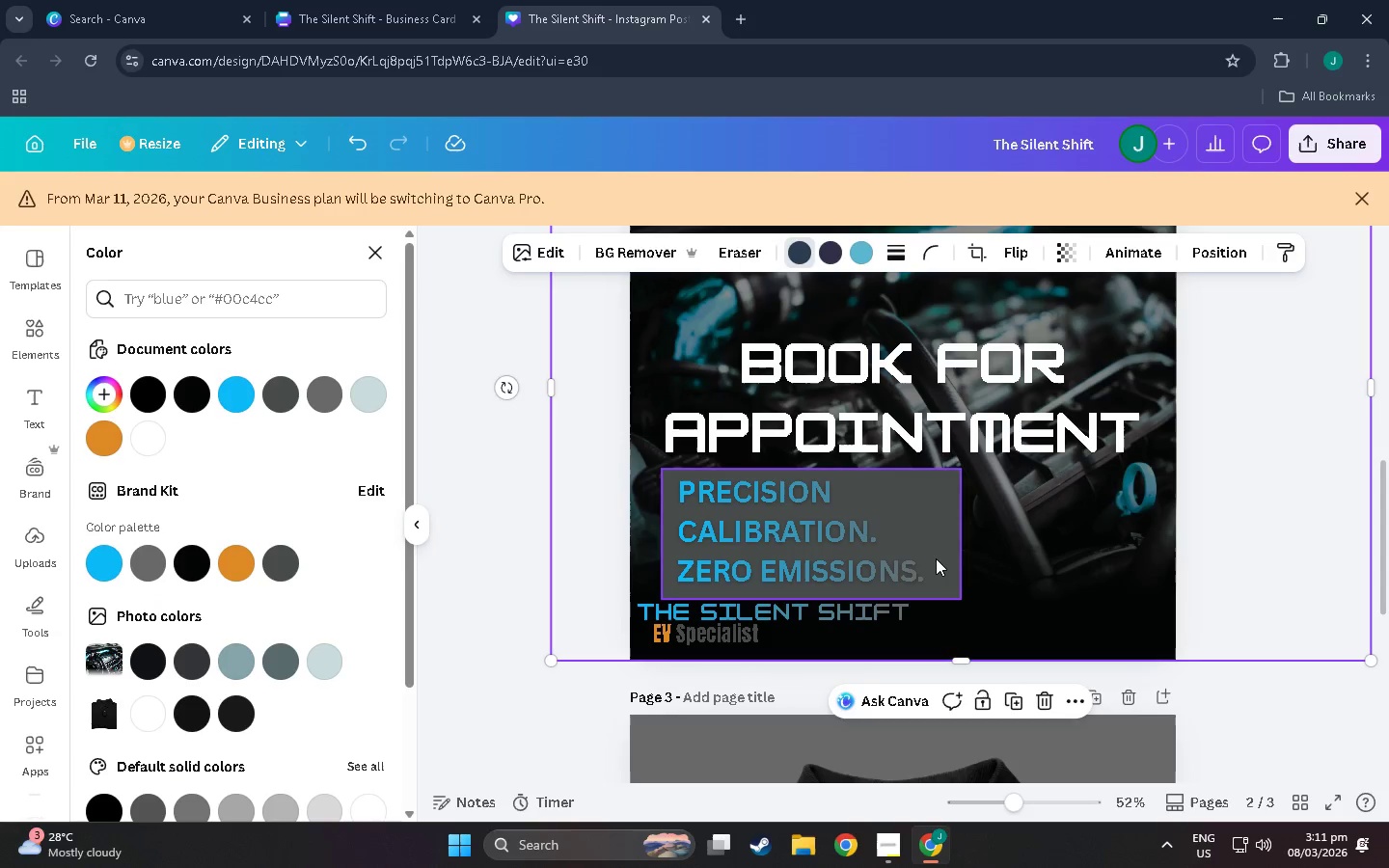 
hold_key(key=ControlLeft, duration=1.5)
left_click_drag(start_coordinate=[940, 565], to_coordinate=[912, 556])
 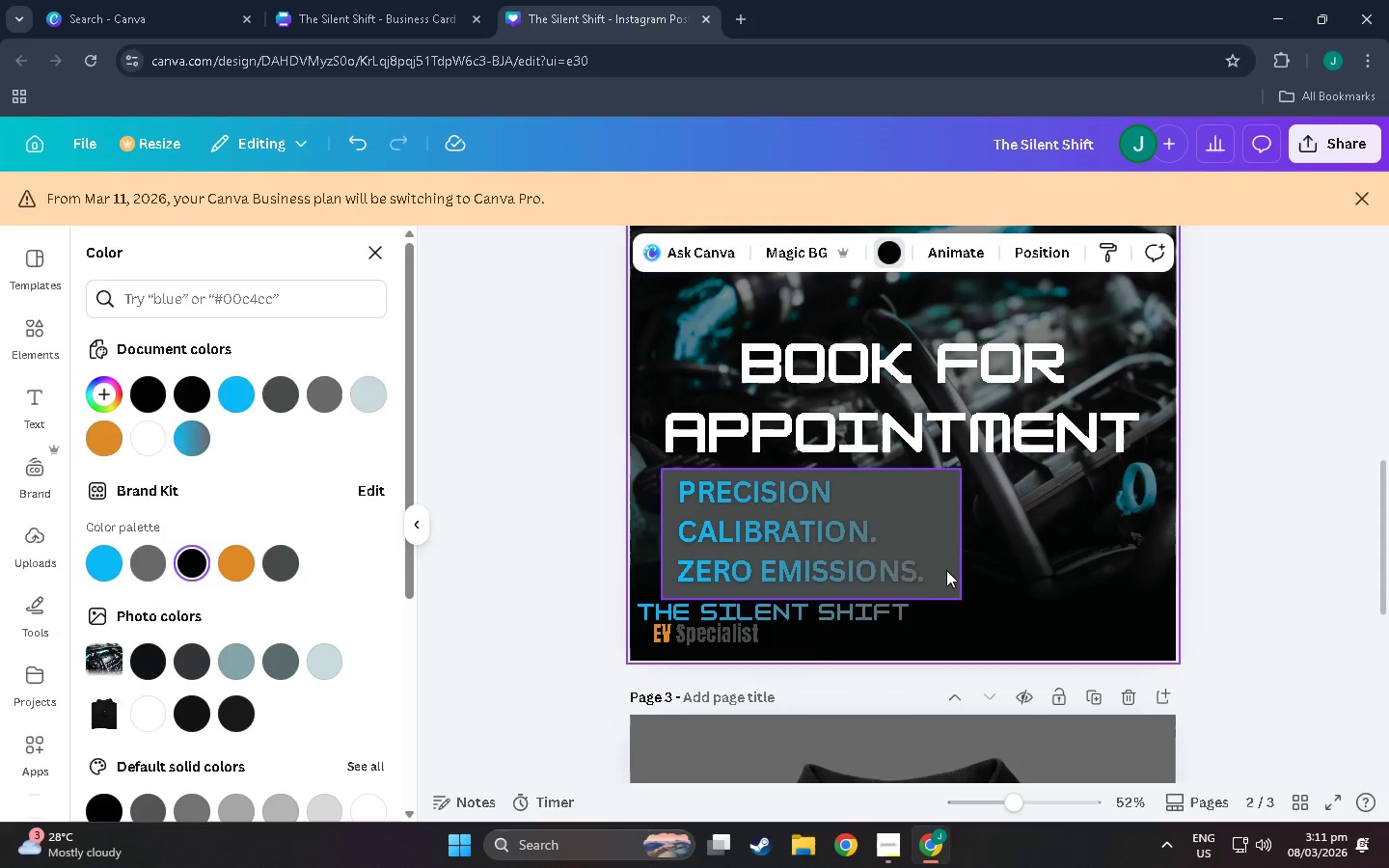 
left_click_drag(start_coordinate=[946, 570], to_coordinate=[951, 571])
 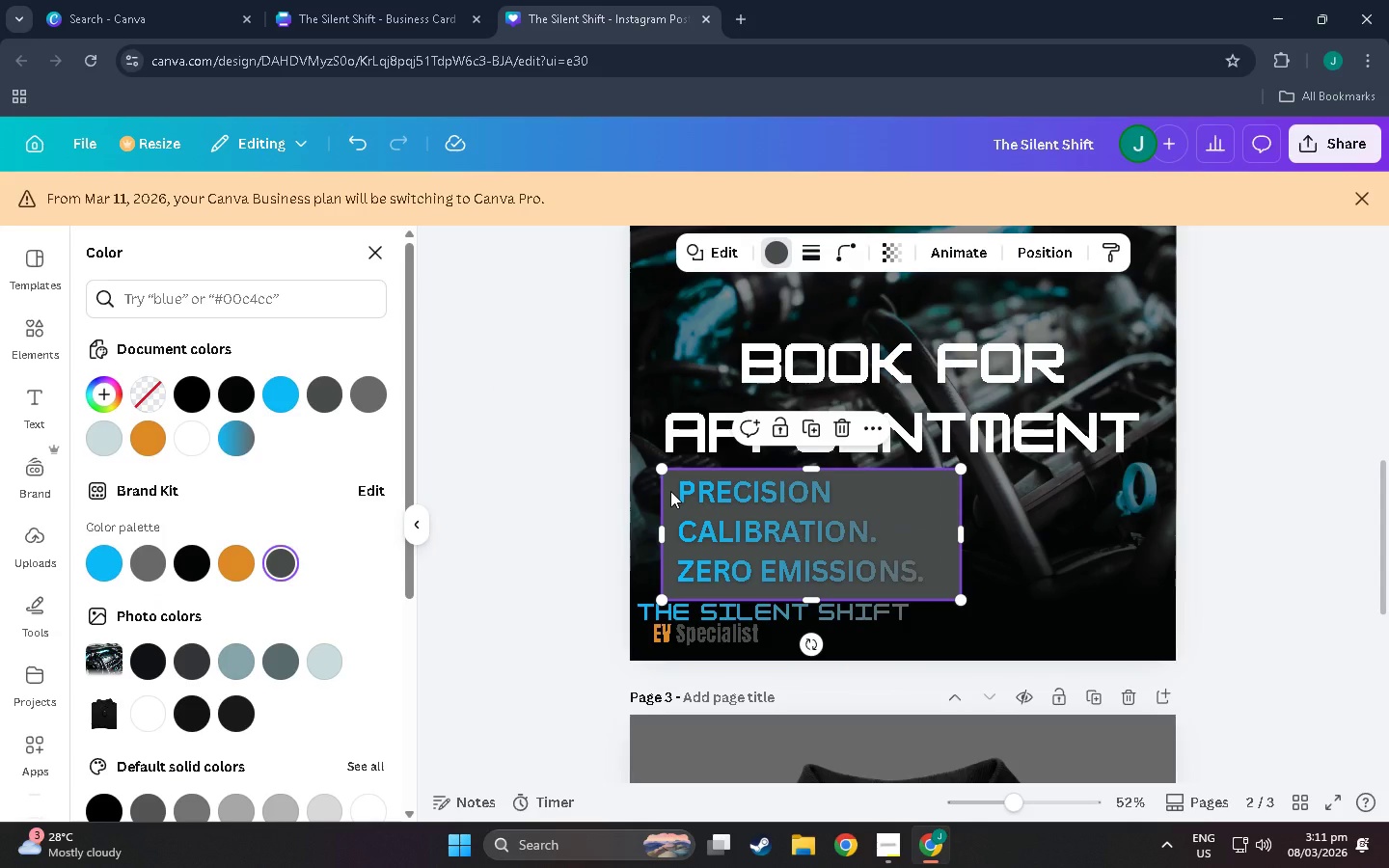 
double_click([670, 491])
 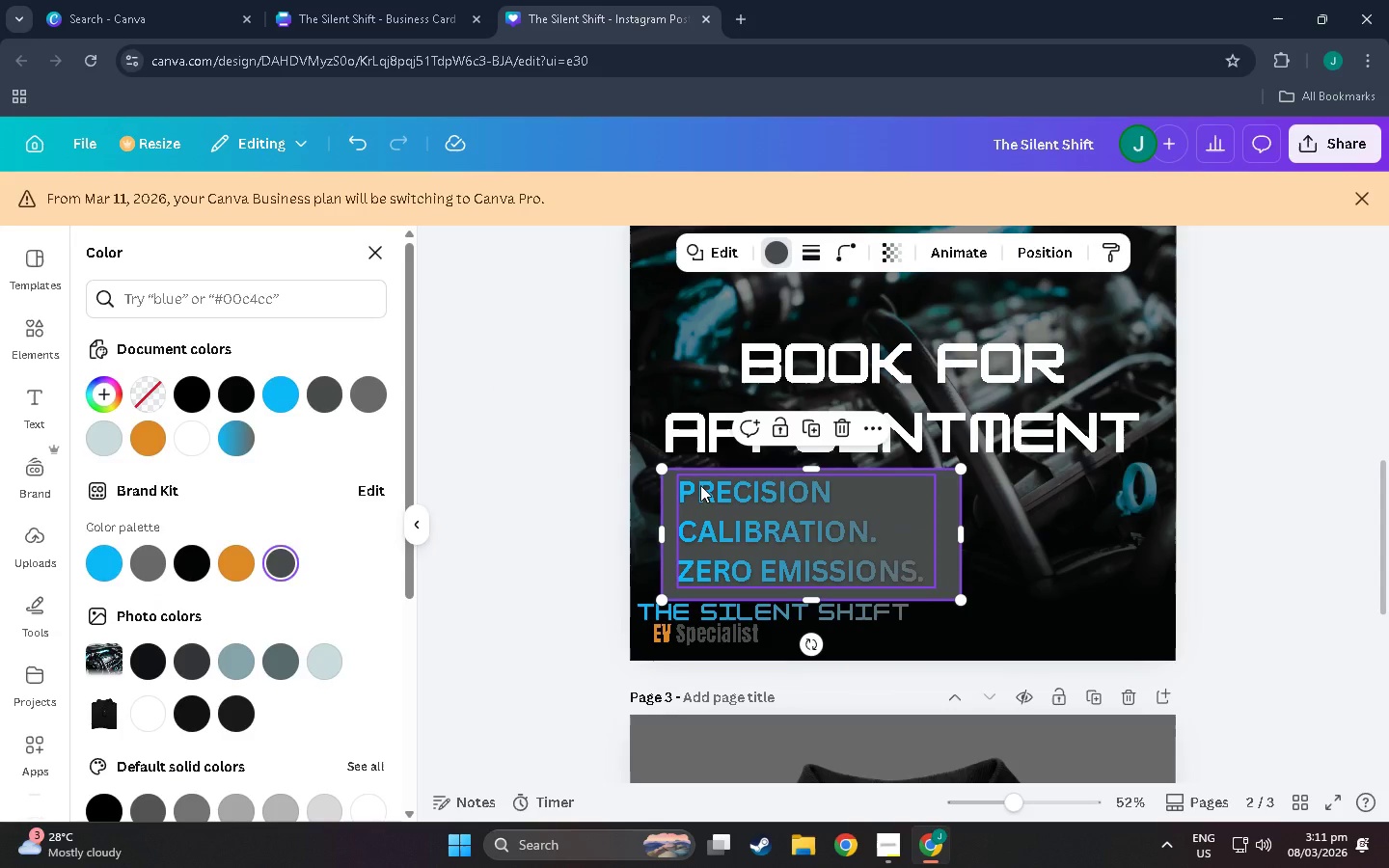 
hold_key(key=ShiftLeft, duration=1.5)
left_click([700, 485])
 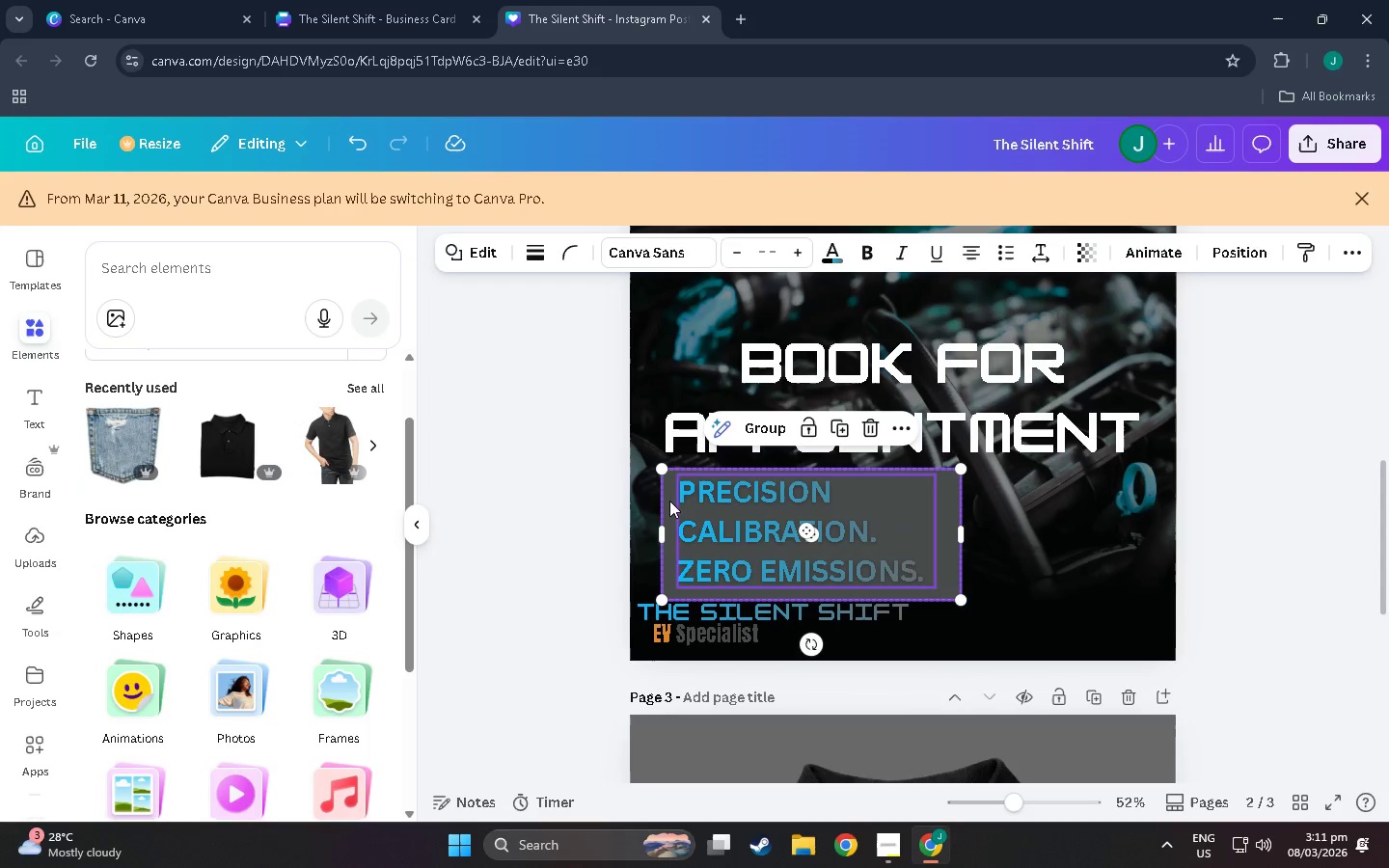 
left_click([669, 501])
 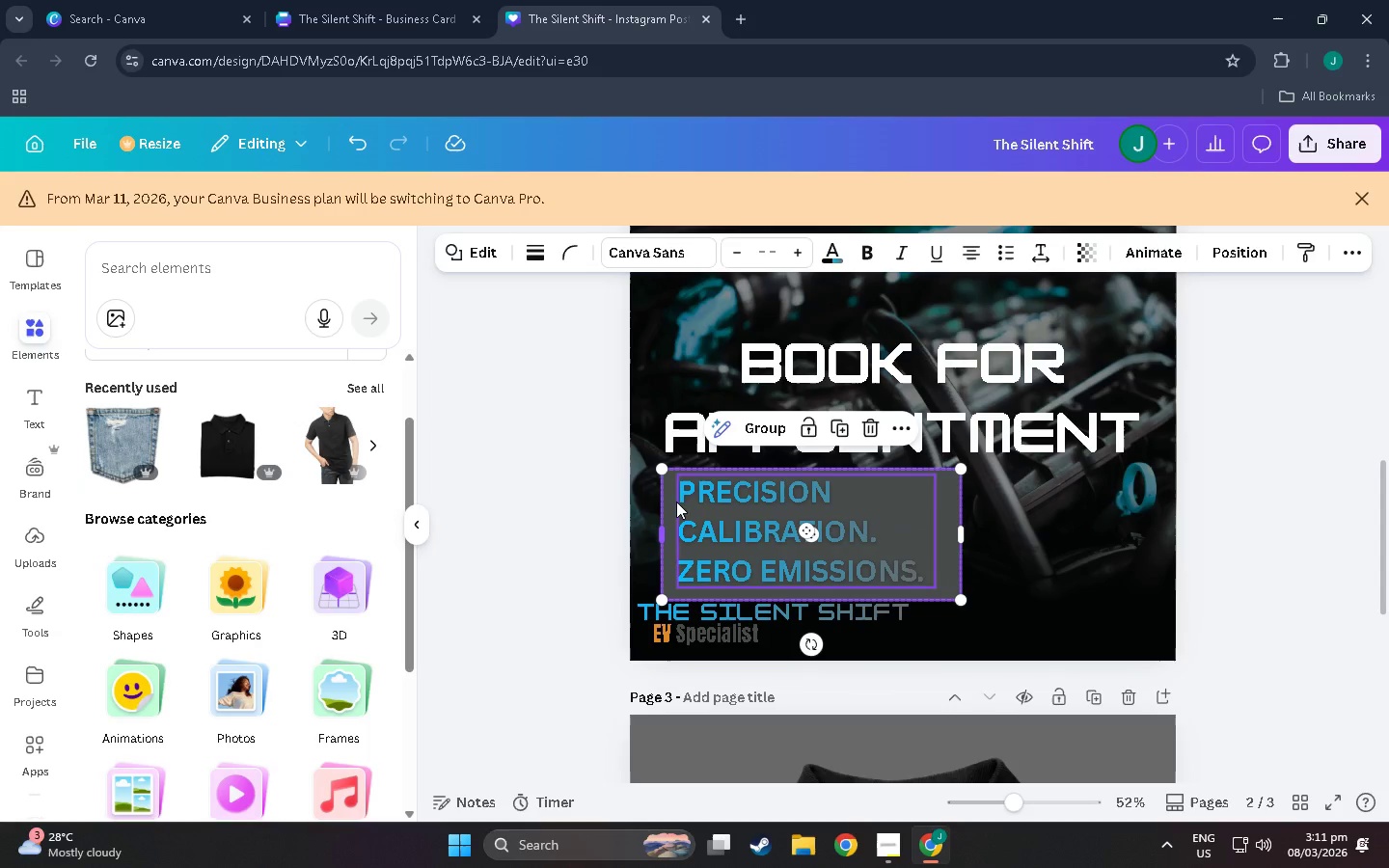 
key(Shift+ShiftLeft)
 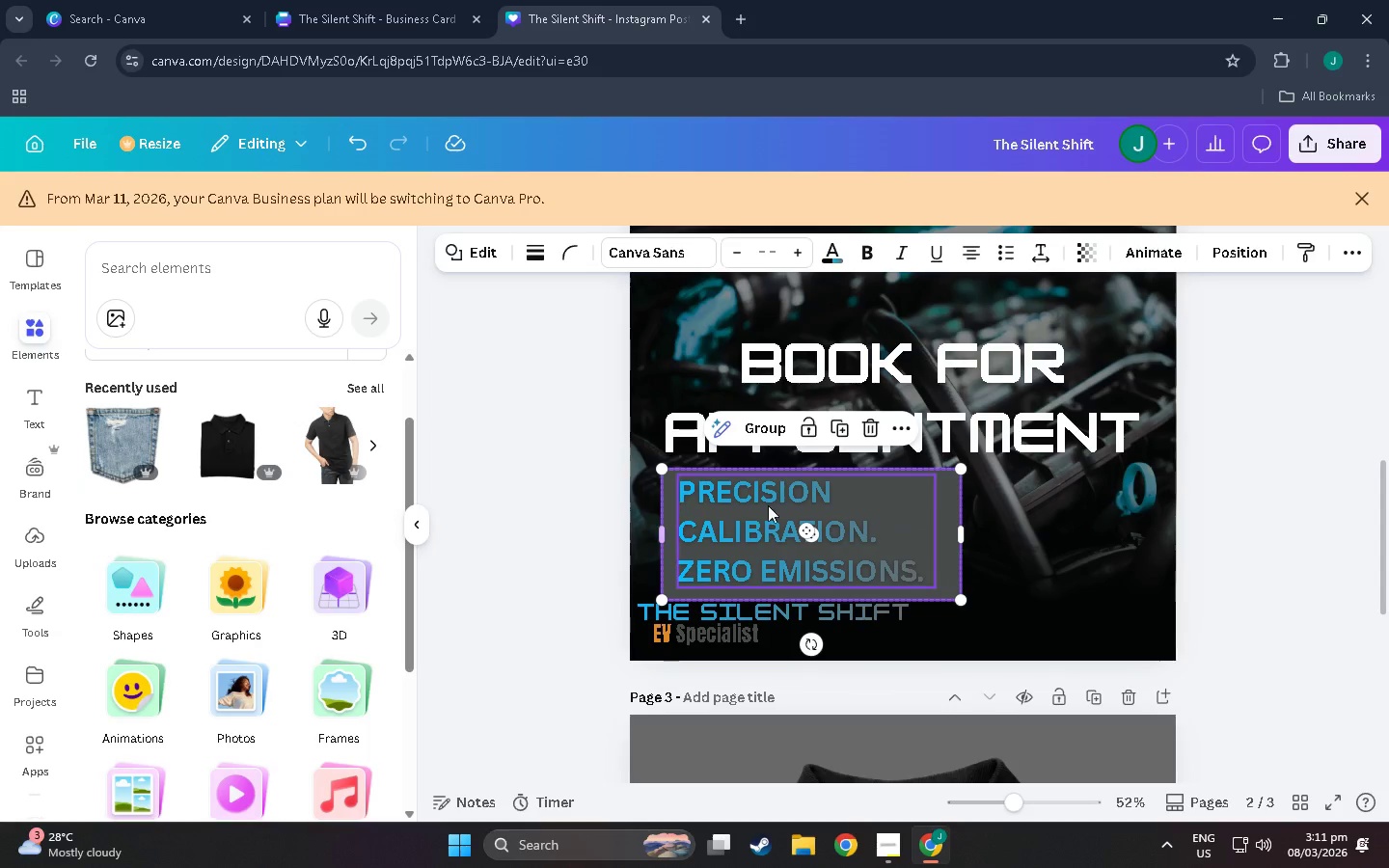 
key(Shift+ShiftLeft)
 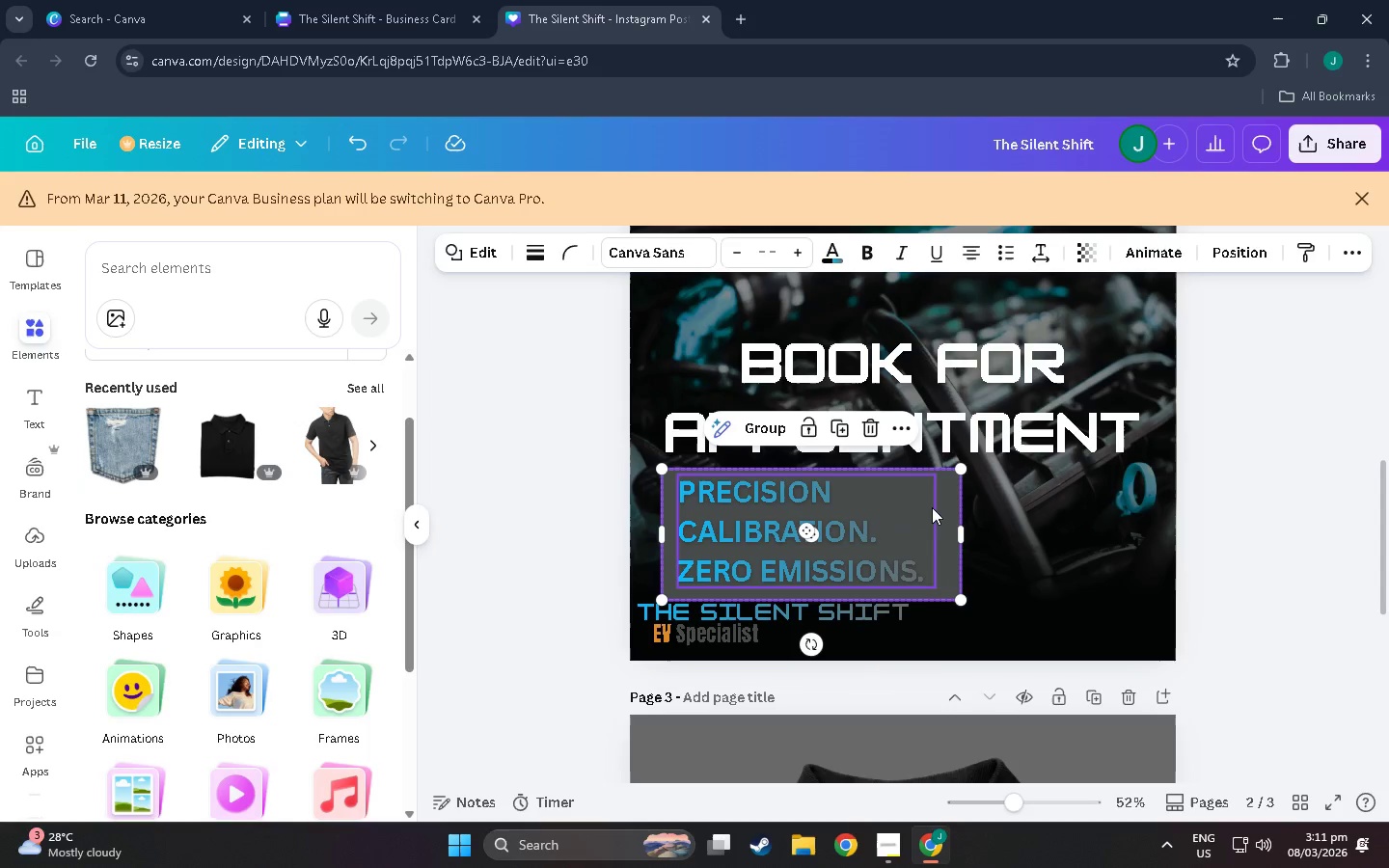 
key(Shift+ShiftLeft)
 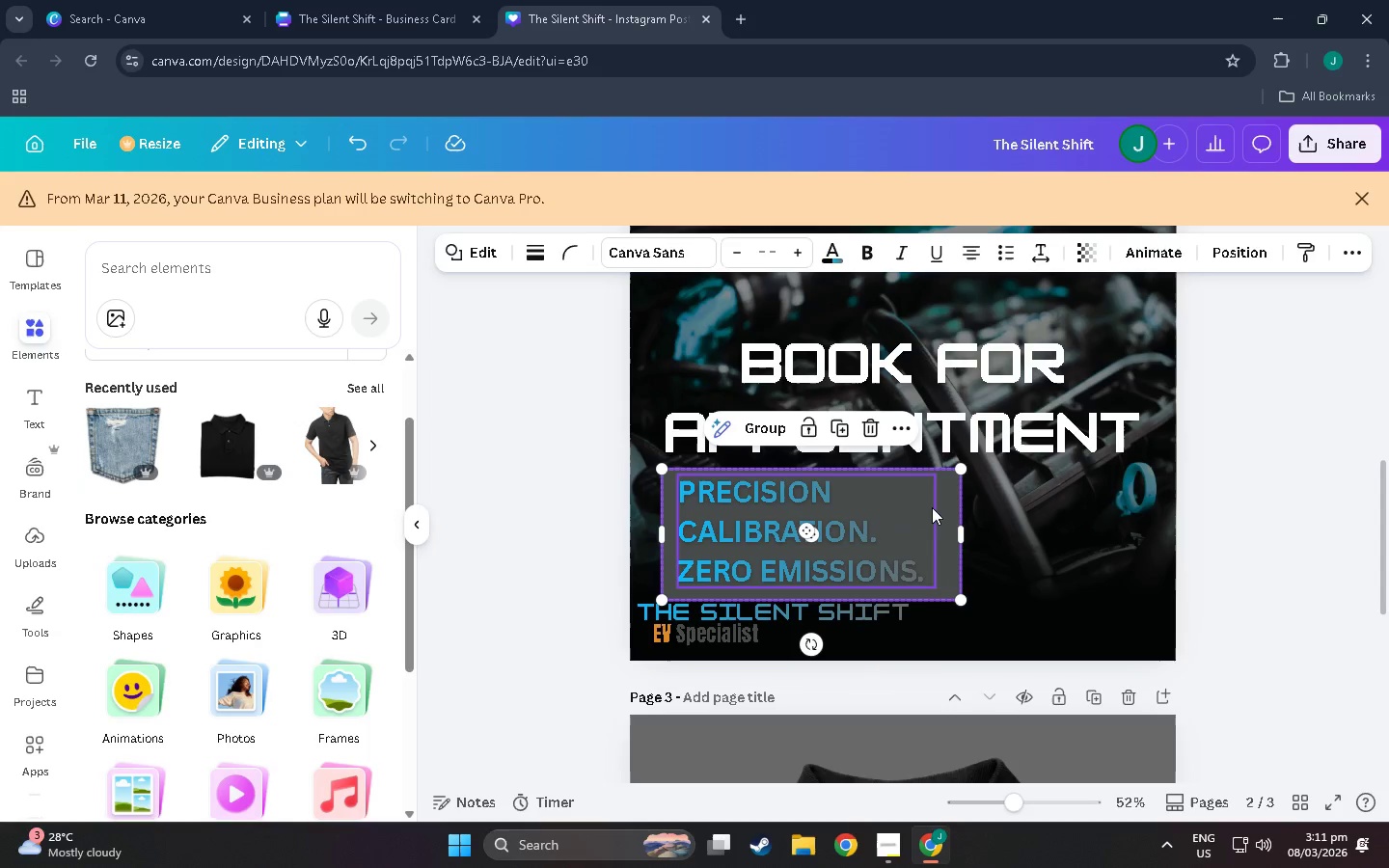 
key(Shift+ShiftLeft)
 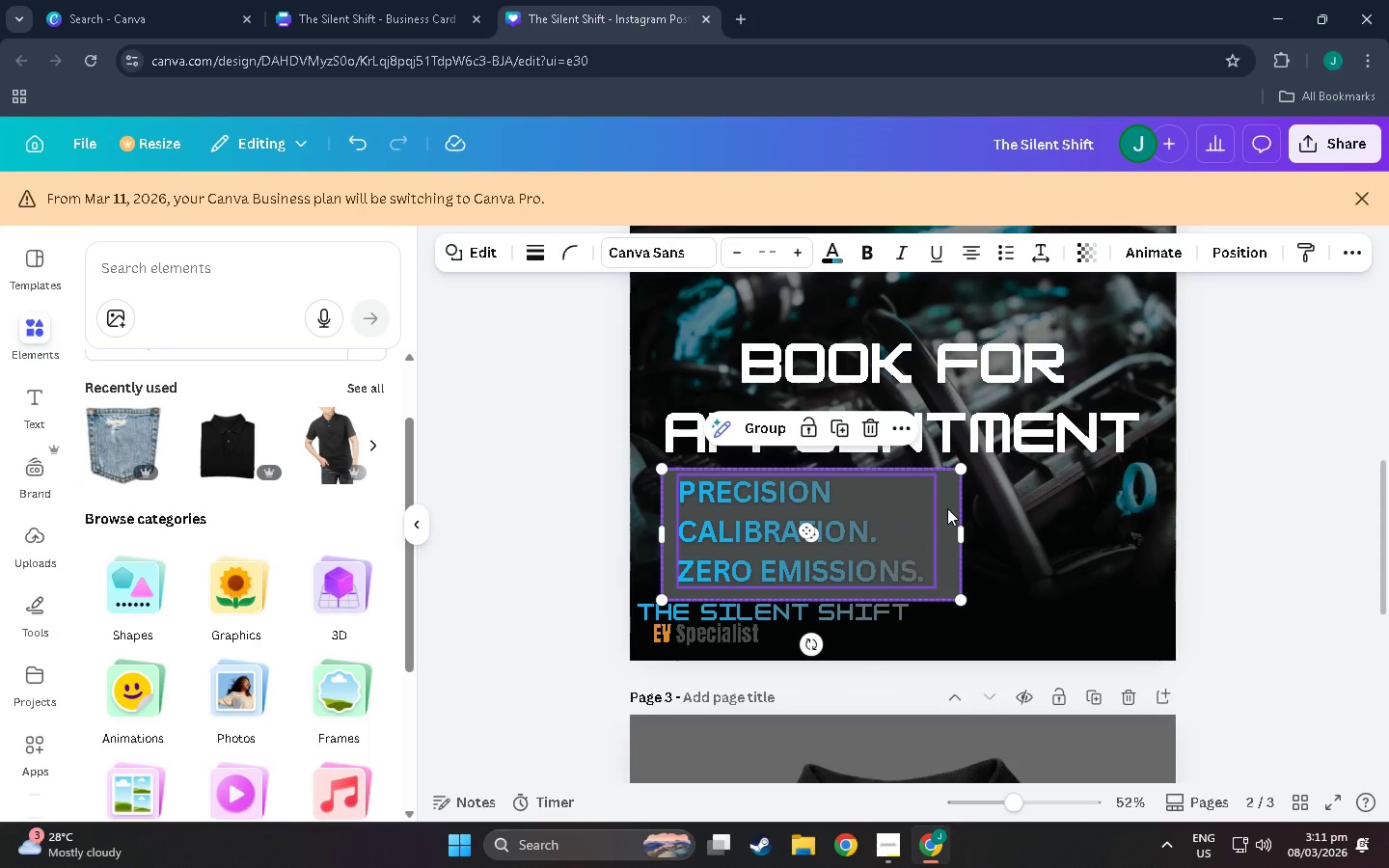 
key(Shift+ShiftLeft)
 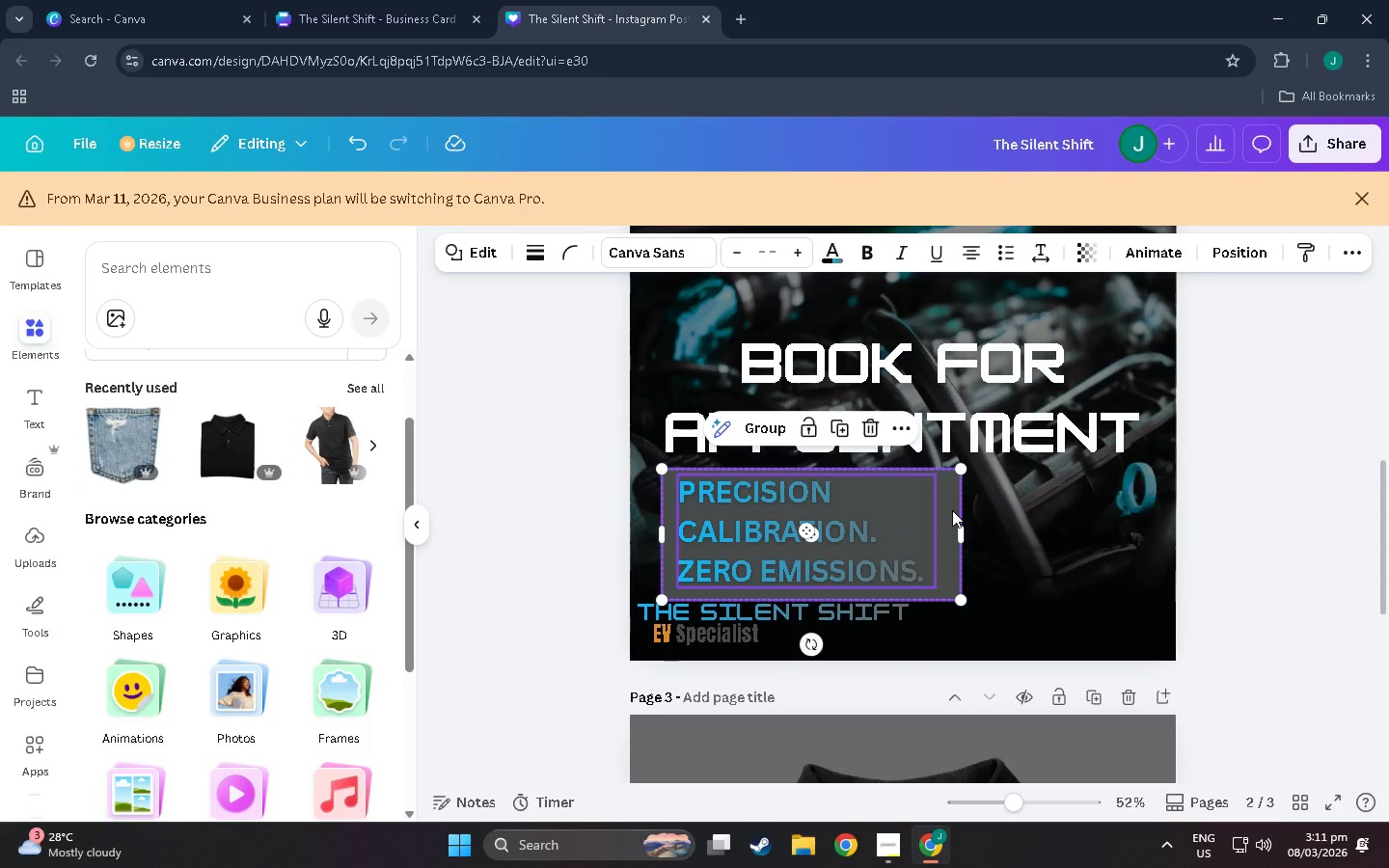 
left_click([952, 510])
 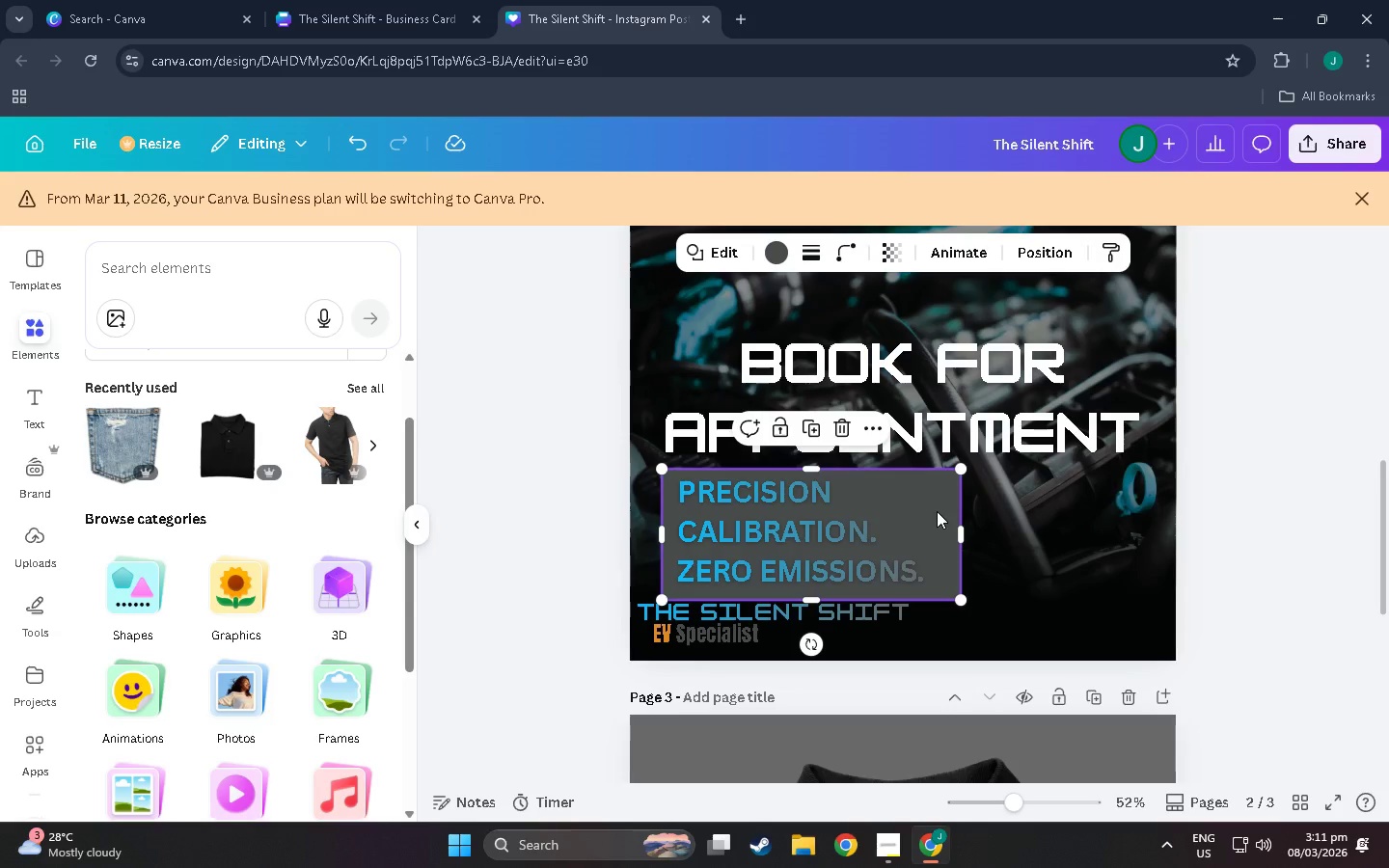 
hold_key(key=ShiftLeft, duration=0.72)
left_click([815, 532])
 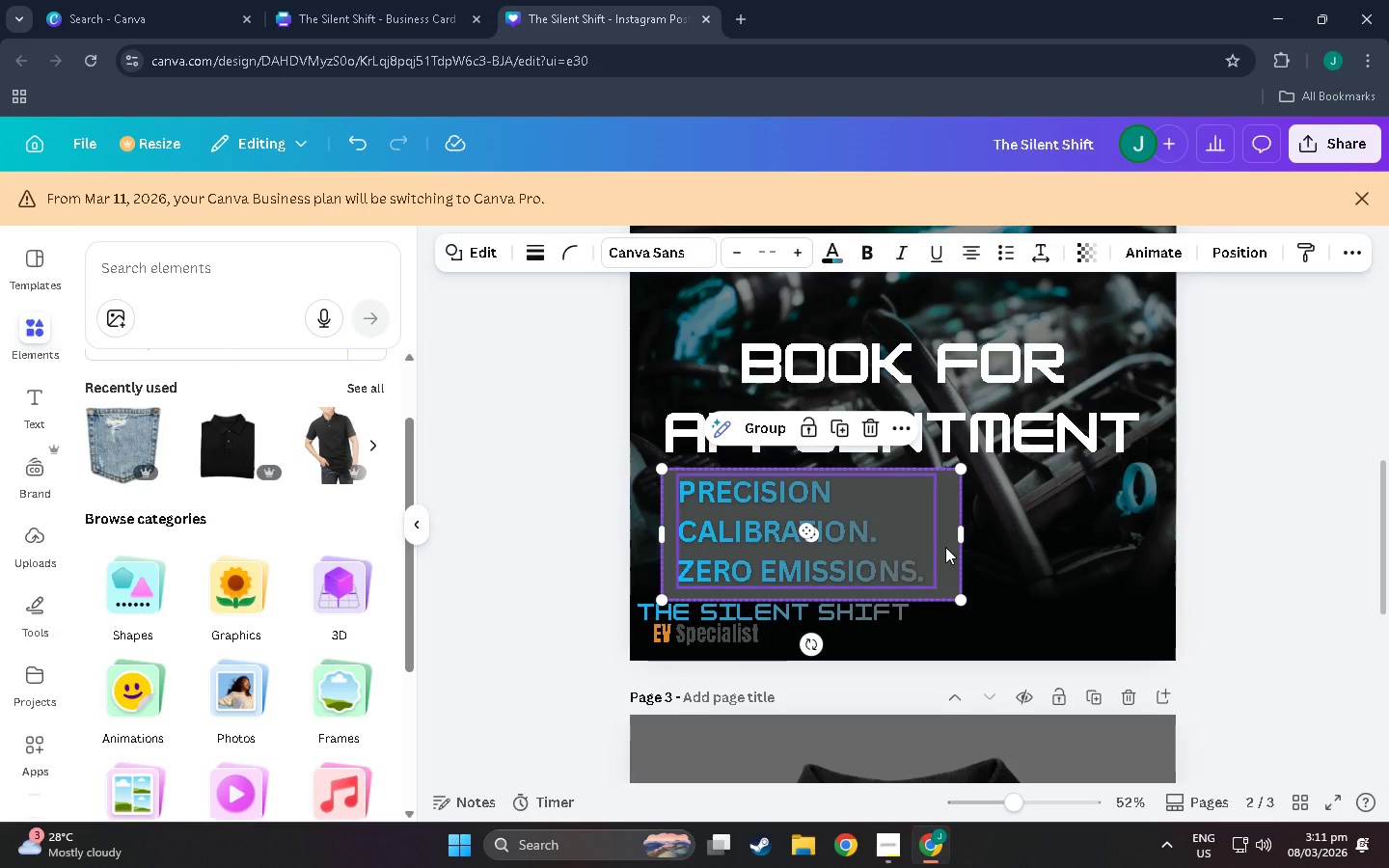 
left_click_drag(start_coordinate=[945, 547], to_coordinate=[1049, 405])
 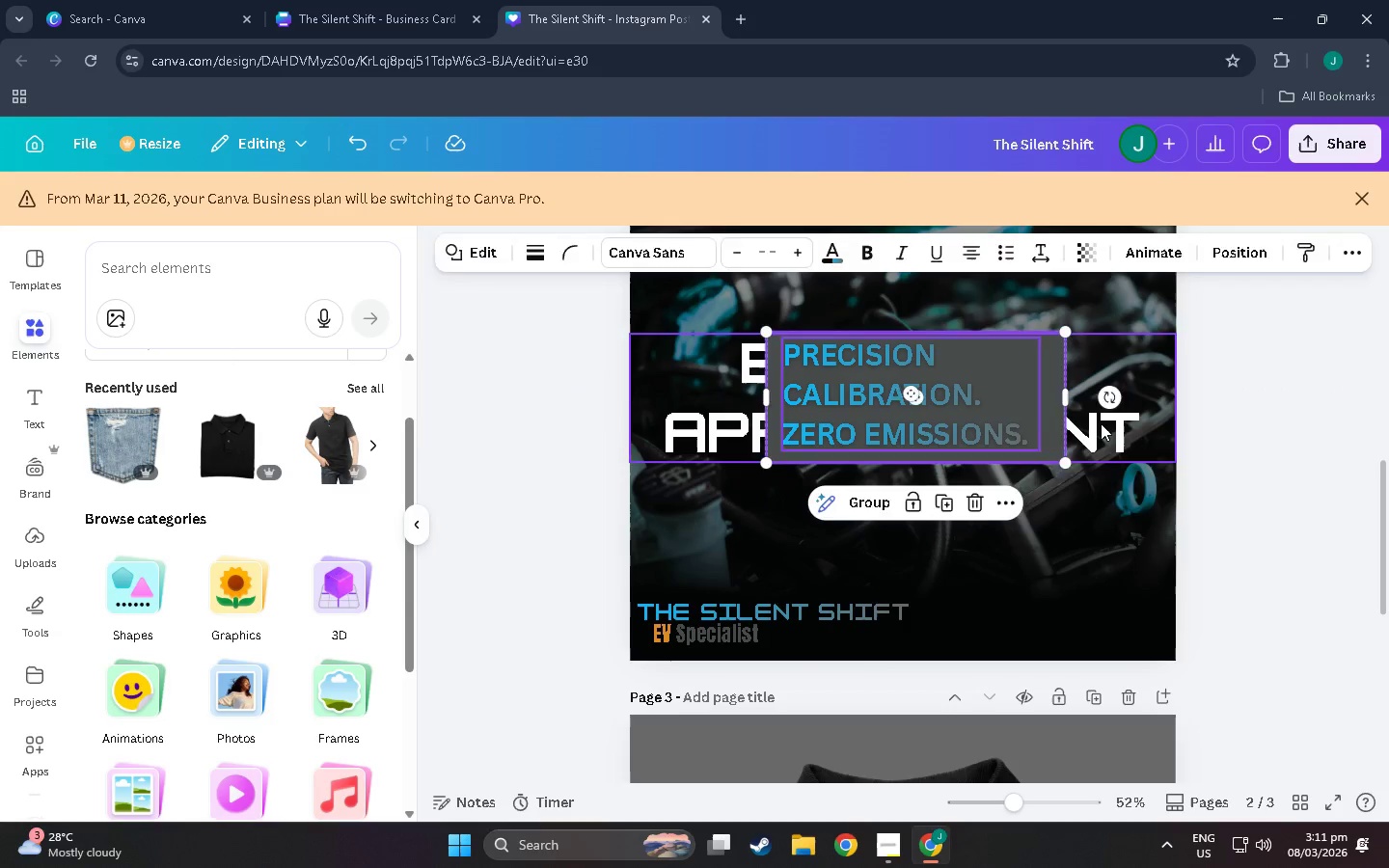 
left_click_drag(start_coordinate=[1101, 423], to_coordinate=[1119, 567])
 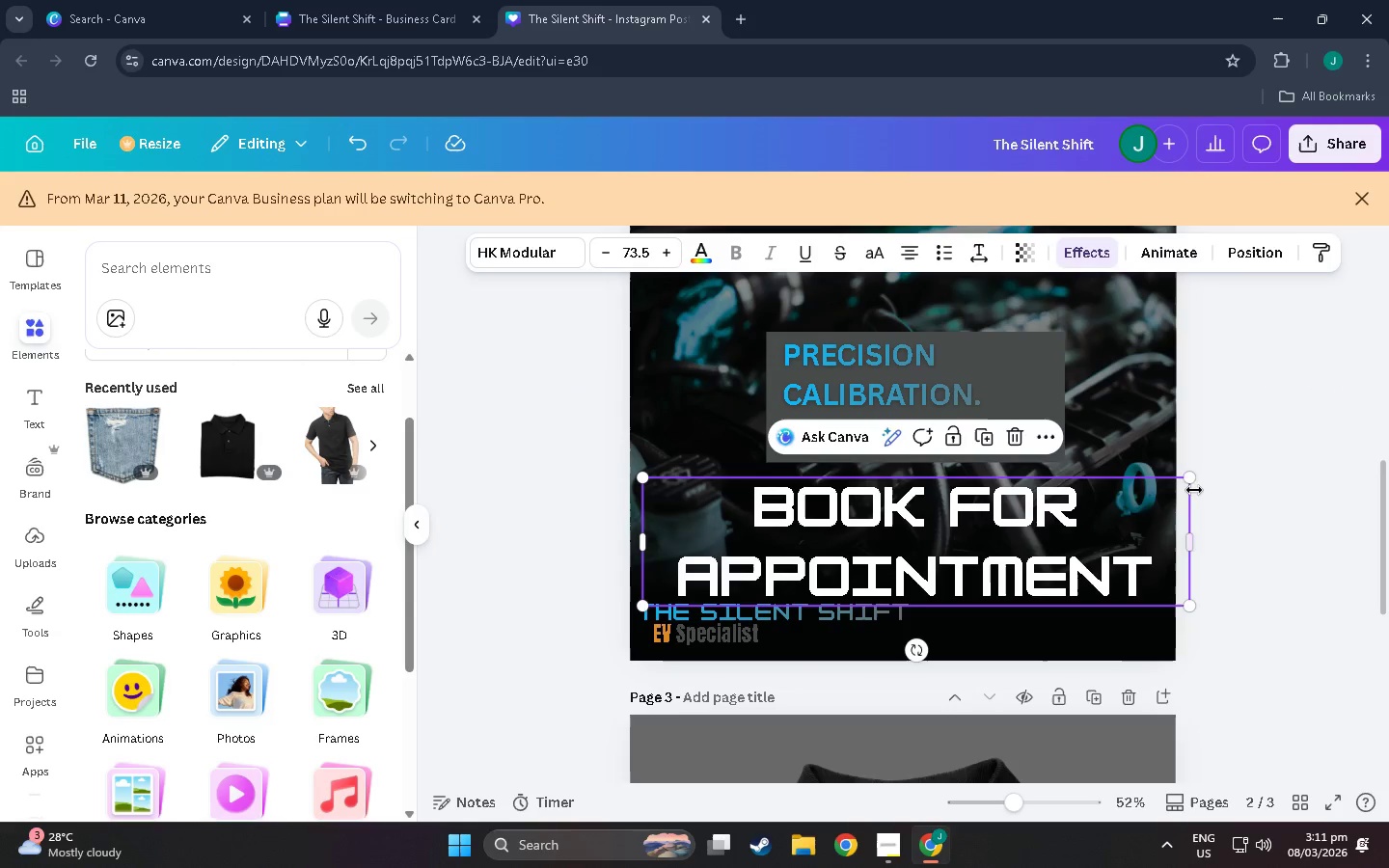 
left_click_drag(start_coordinate=[1194, 478], to_coordinate=[907, 535])
 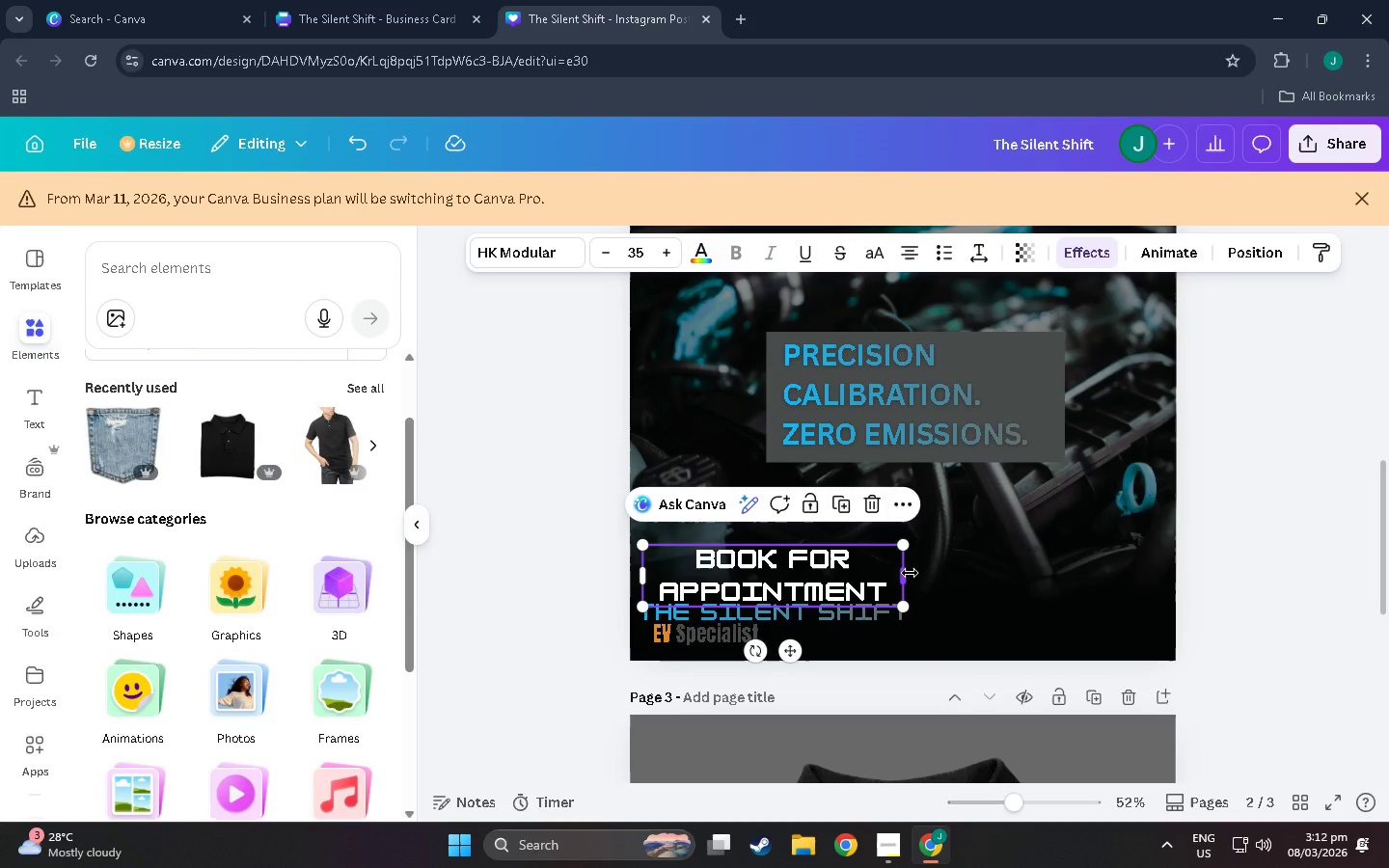 
left_click_drag(start_coordinate=[910, 573], to_coordinate=[1114, 573])
 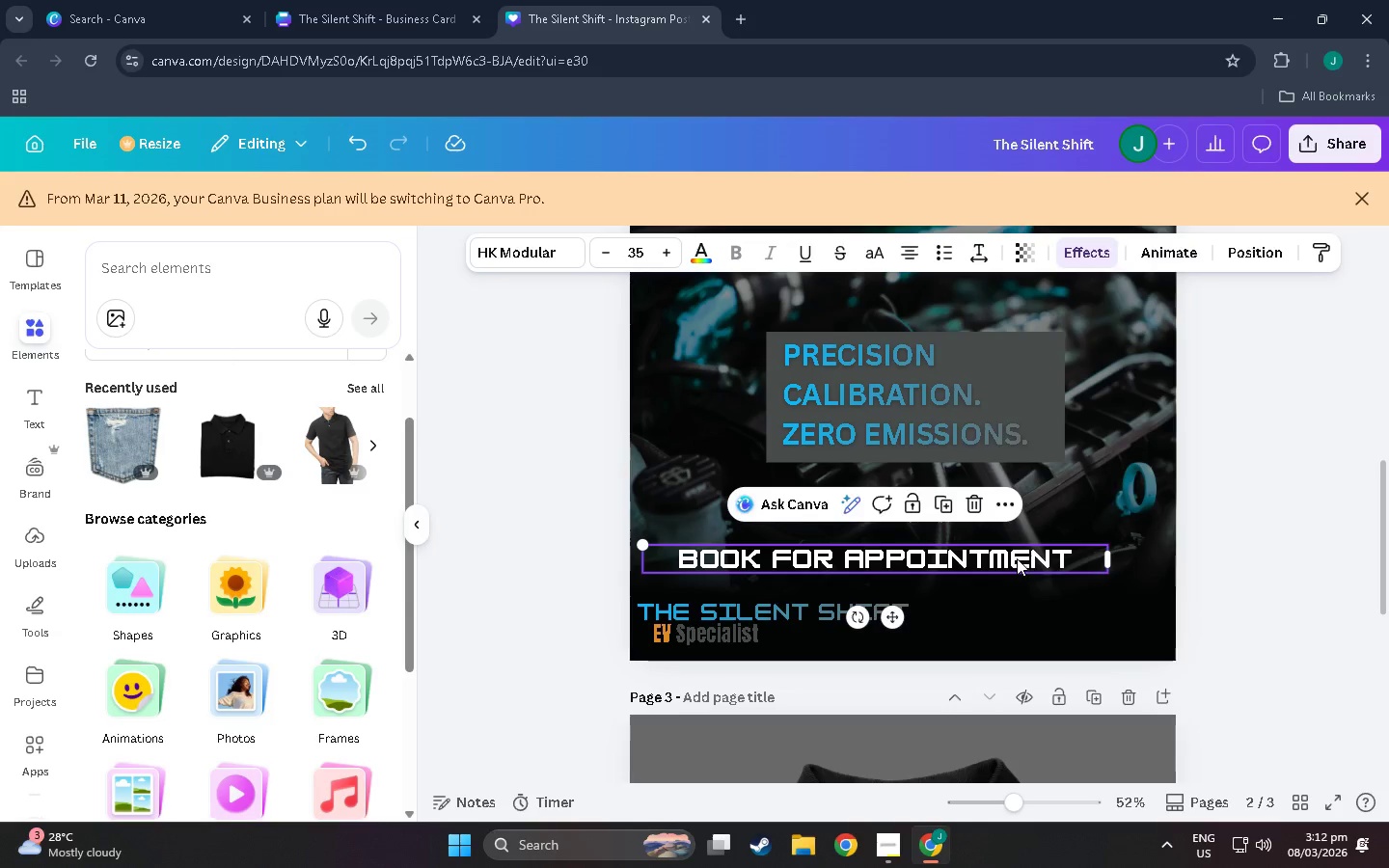 
left_click_drag(start_coordinate=[1017, 558], to_coordinate=[1045, 568])
 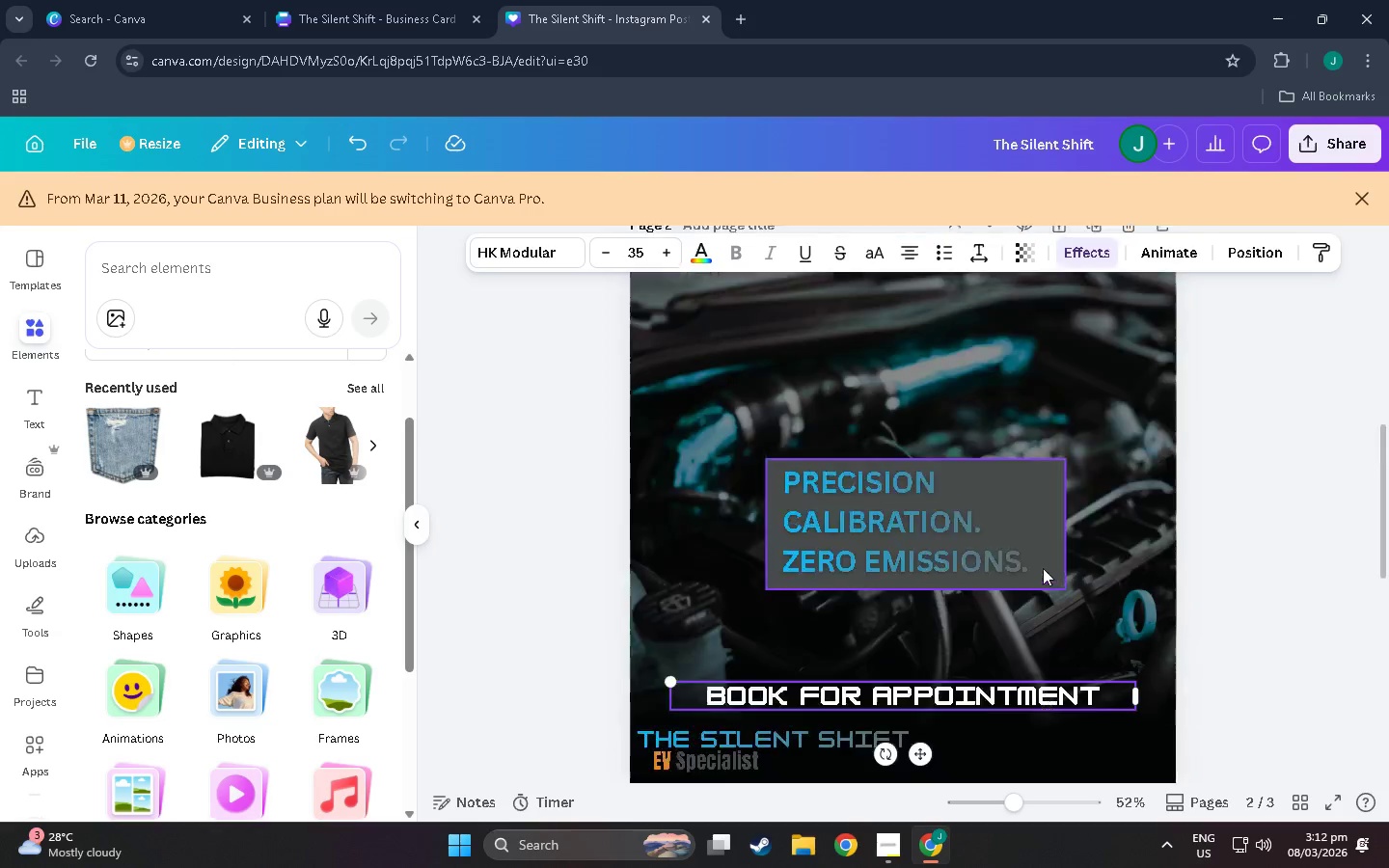 
scroll: coordinate [1043, 568], scroll_direction: up, amount: 4.0
 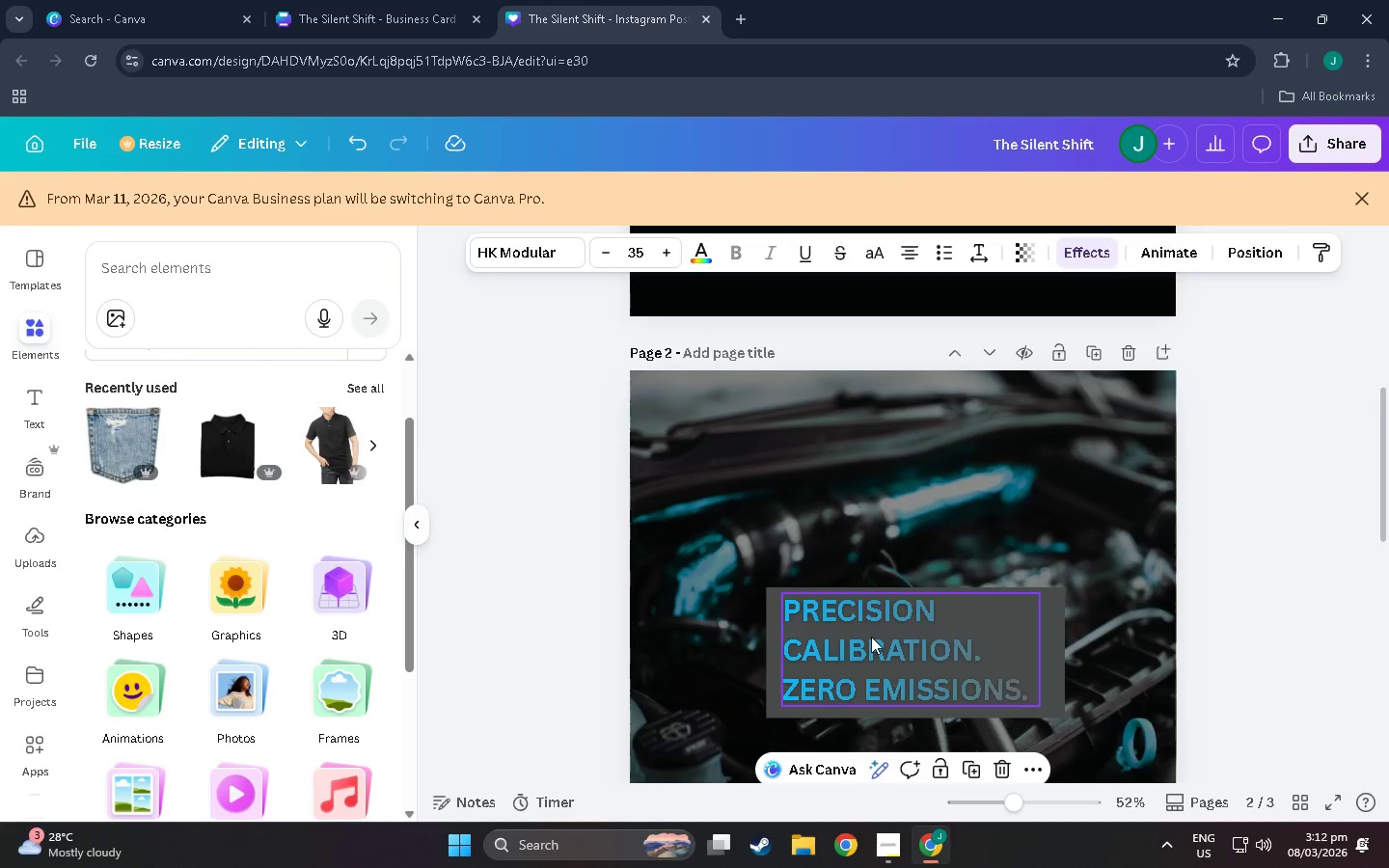 
scroll: coordinate [871, 637], scroll_direction: down, amount: 3.0
 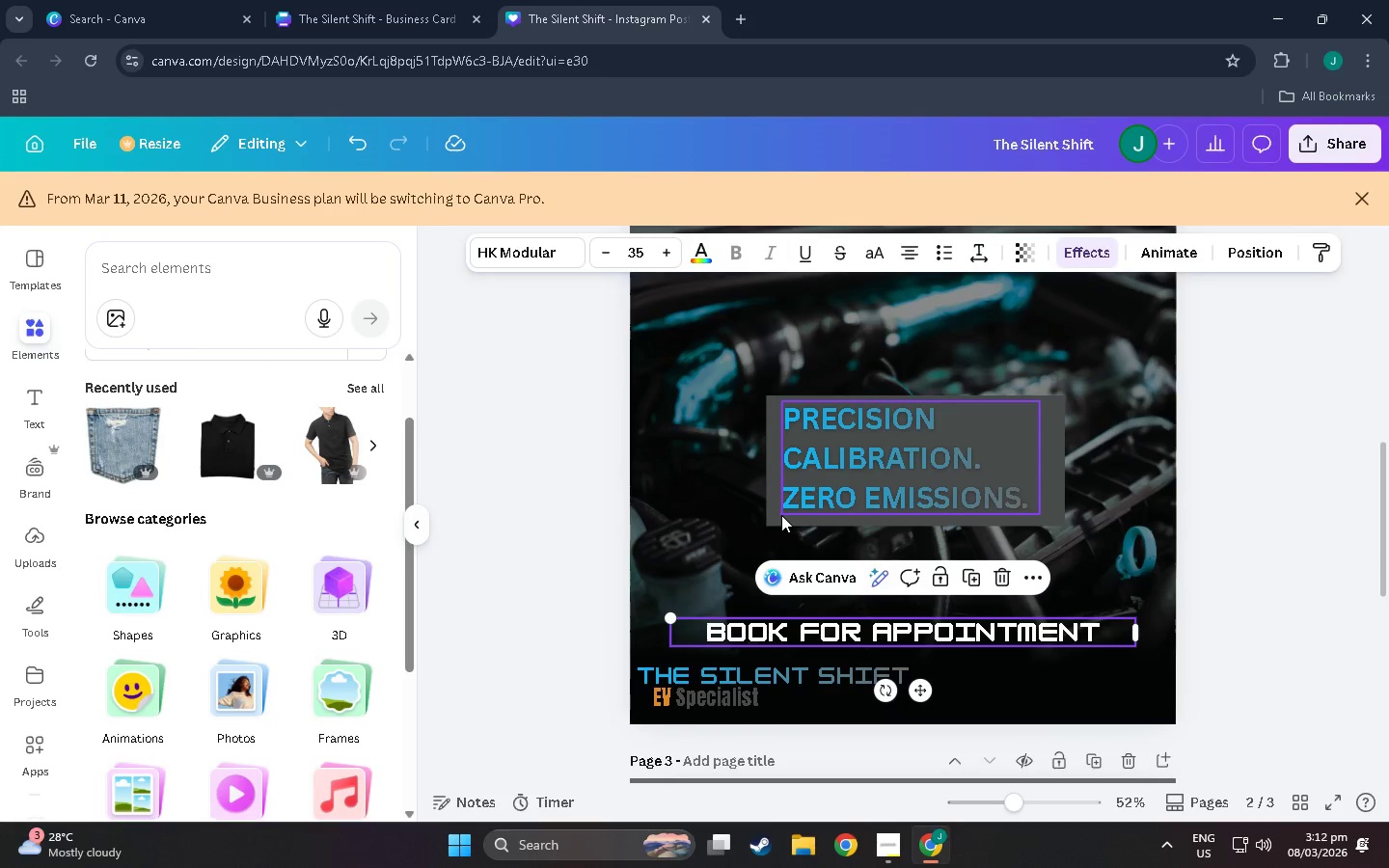 
left_click([773, 518])
 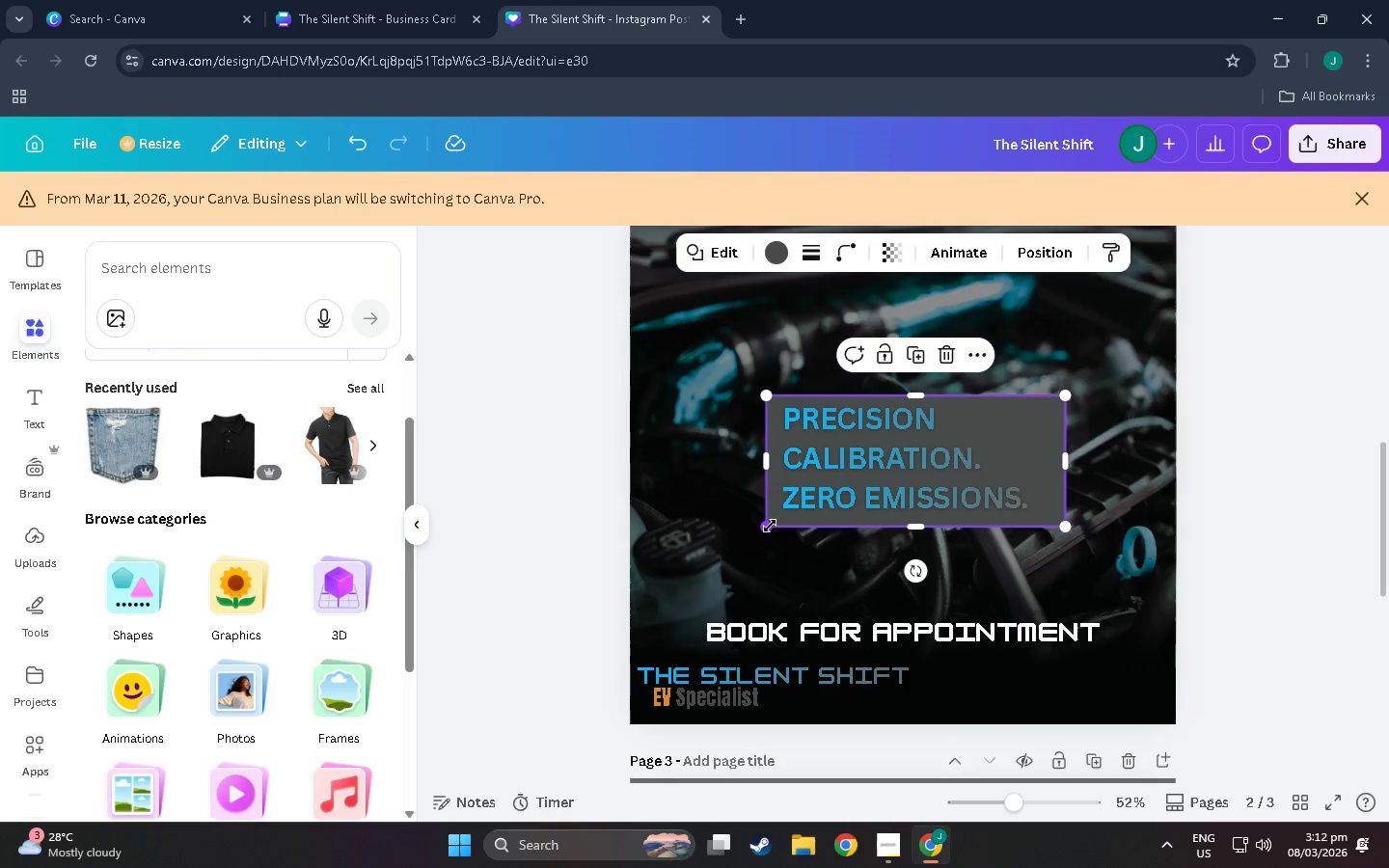 
left_click_drag(start_coordinate=[770, 526], to_coordinate=[674, 586])
 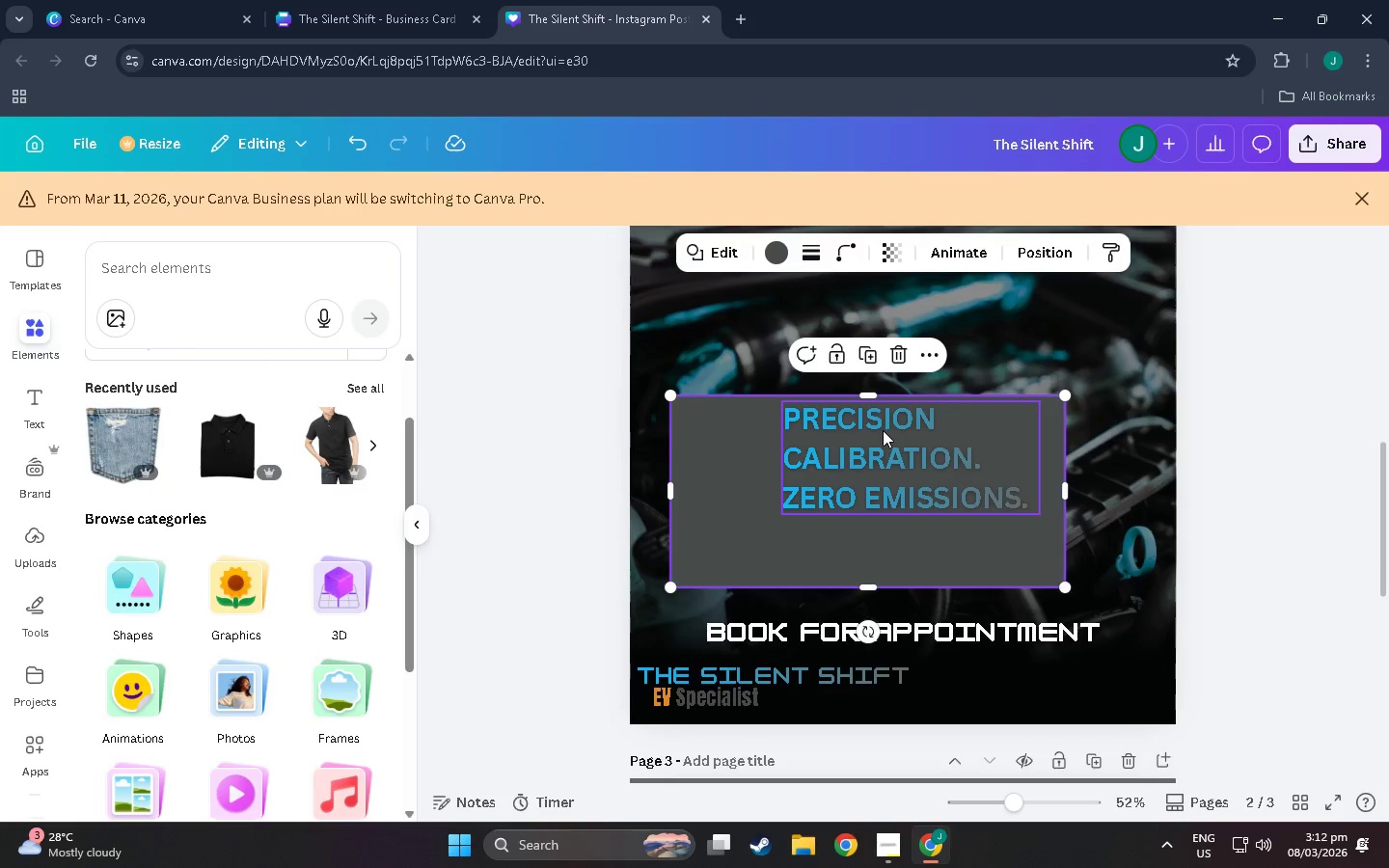 
left_click([883, 431])
 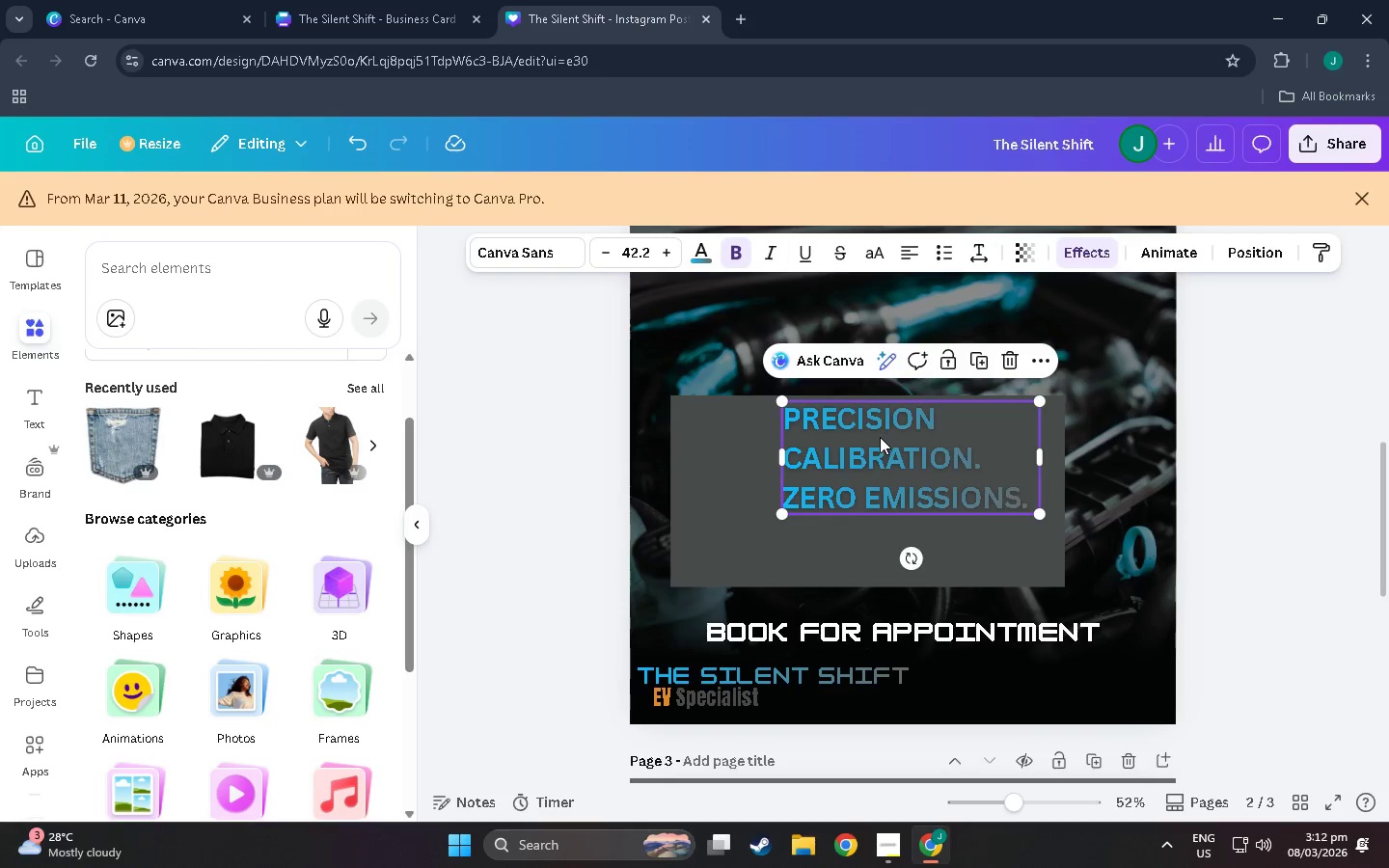 
left_click_drag(start_coordinate=[881, 436], to_coordinate=[787, 448])
 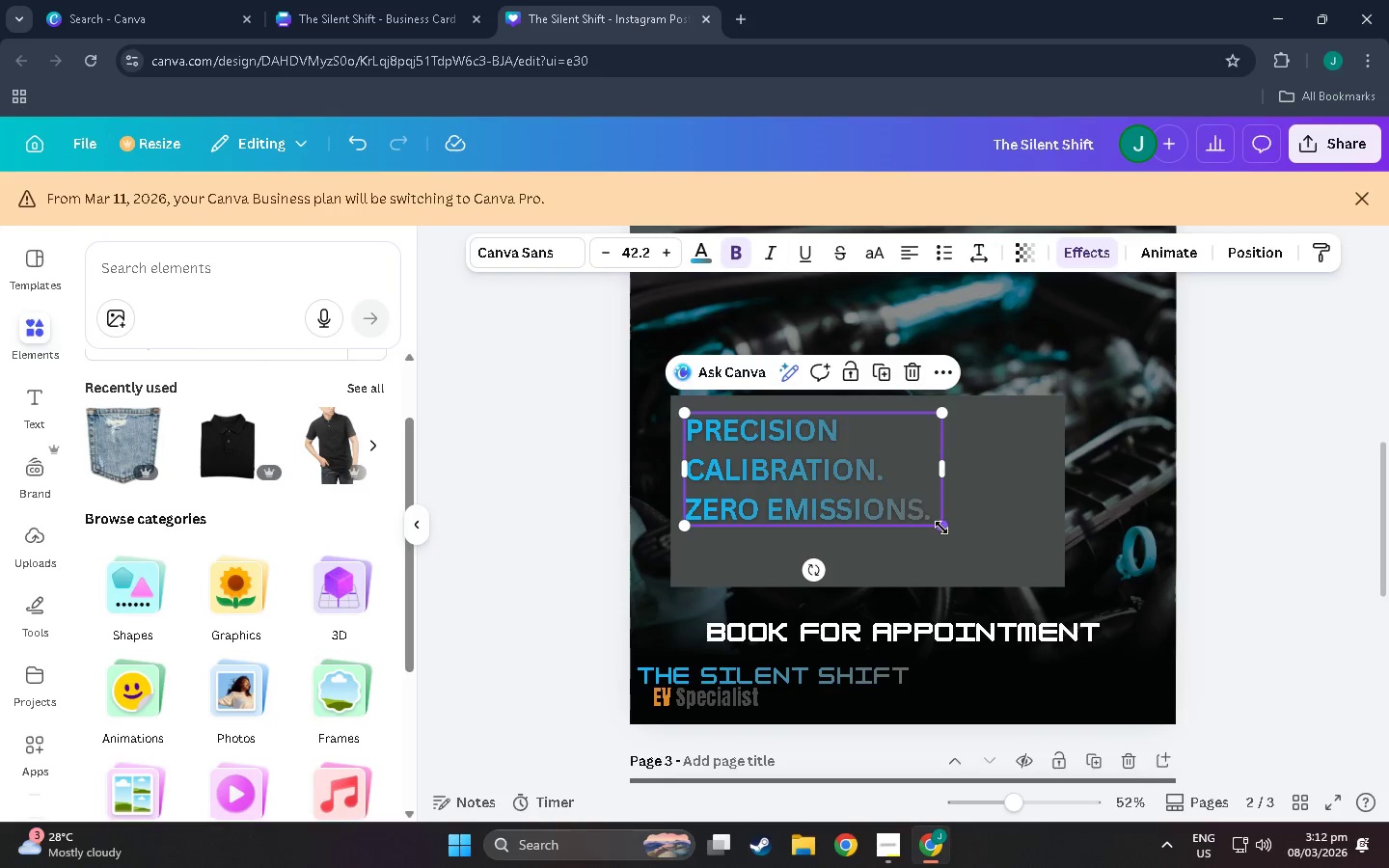 
left_click_drag(start_coordinate=[941, 528], to_coordinate=[1066, 566])
 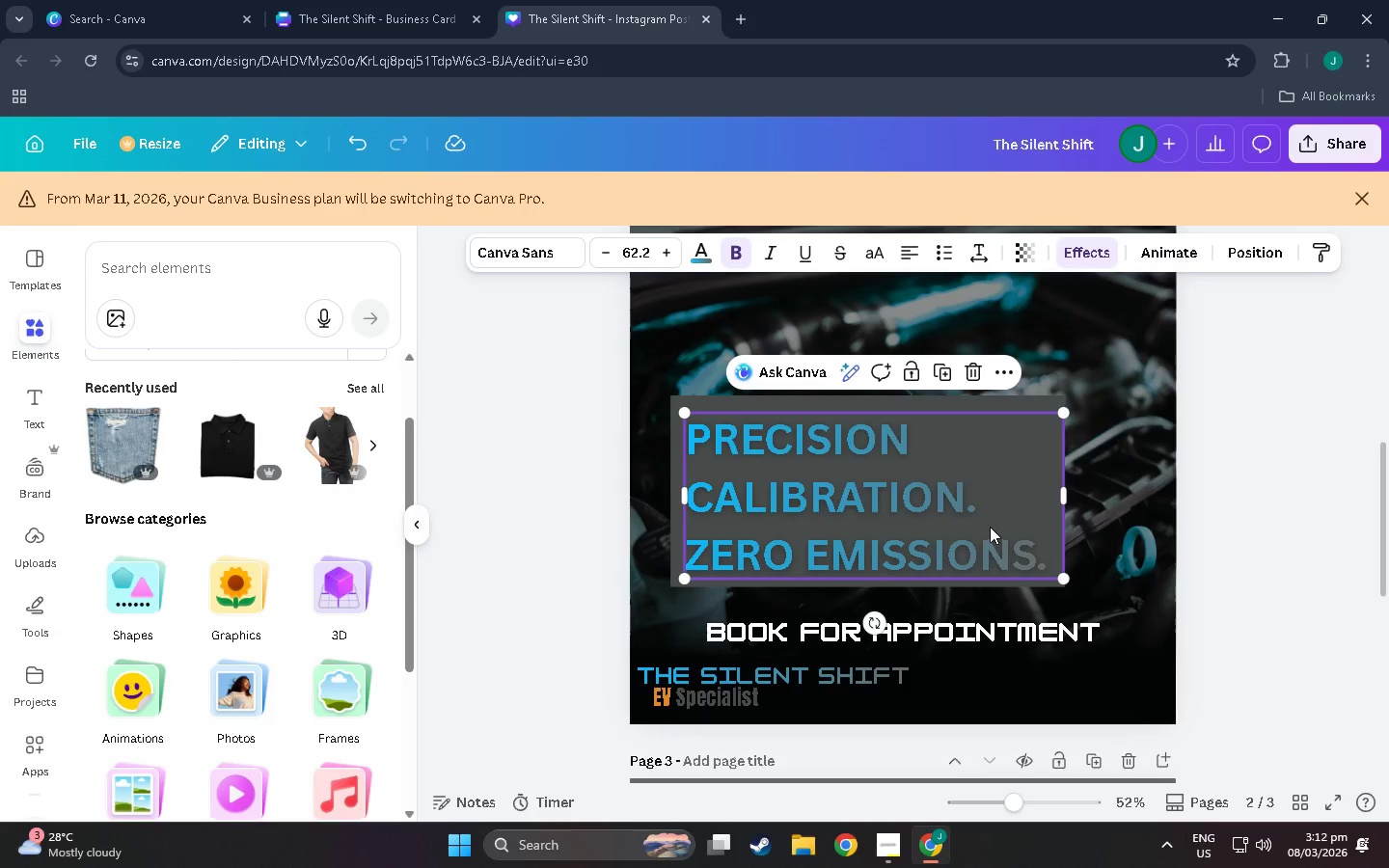 
left_click_drag(start_coordinate=[990, 527], to_coordinate=[987, 517])
 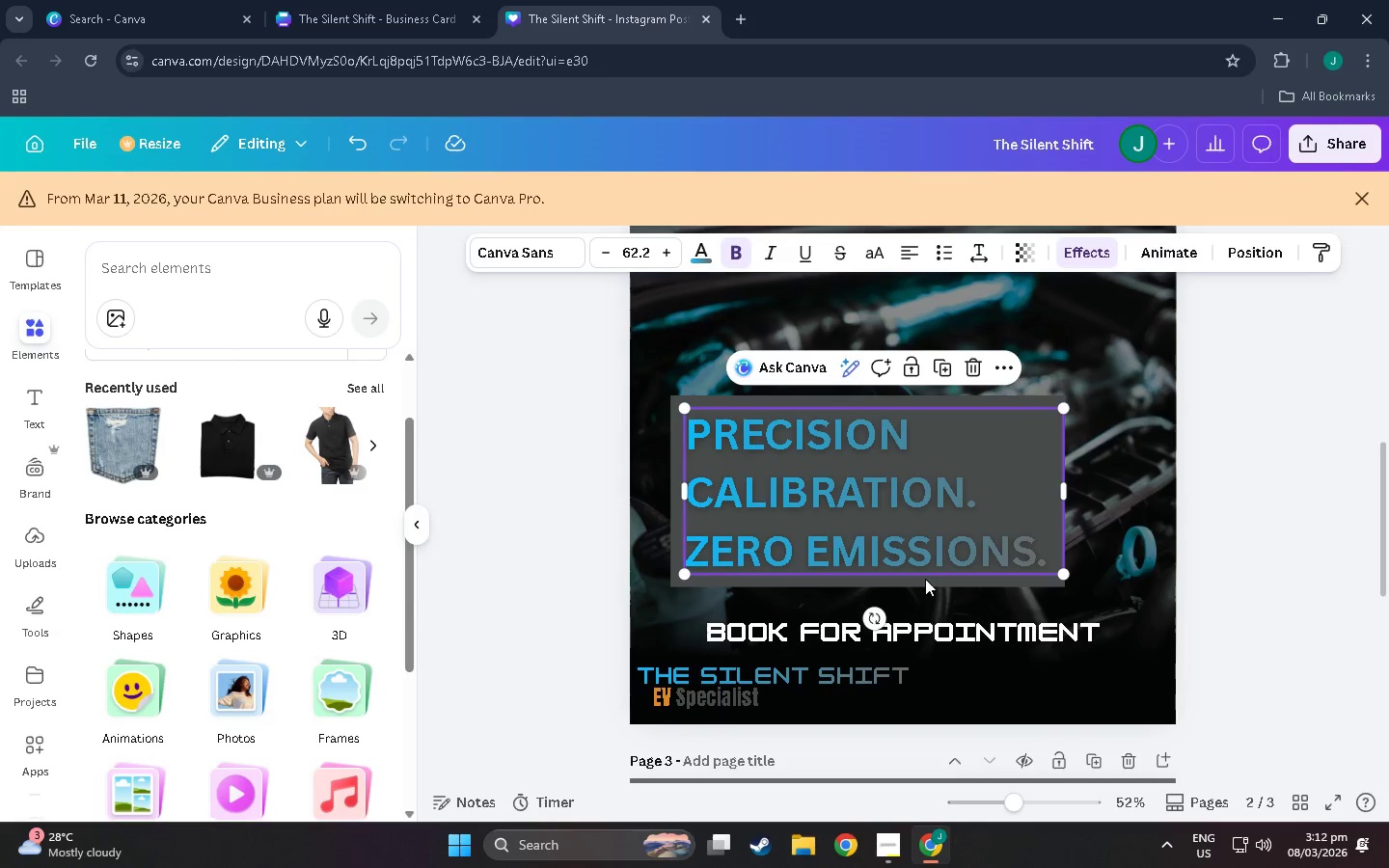 
left_click([926, 581])
 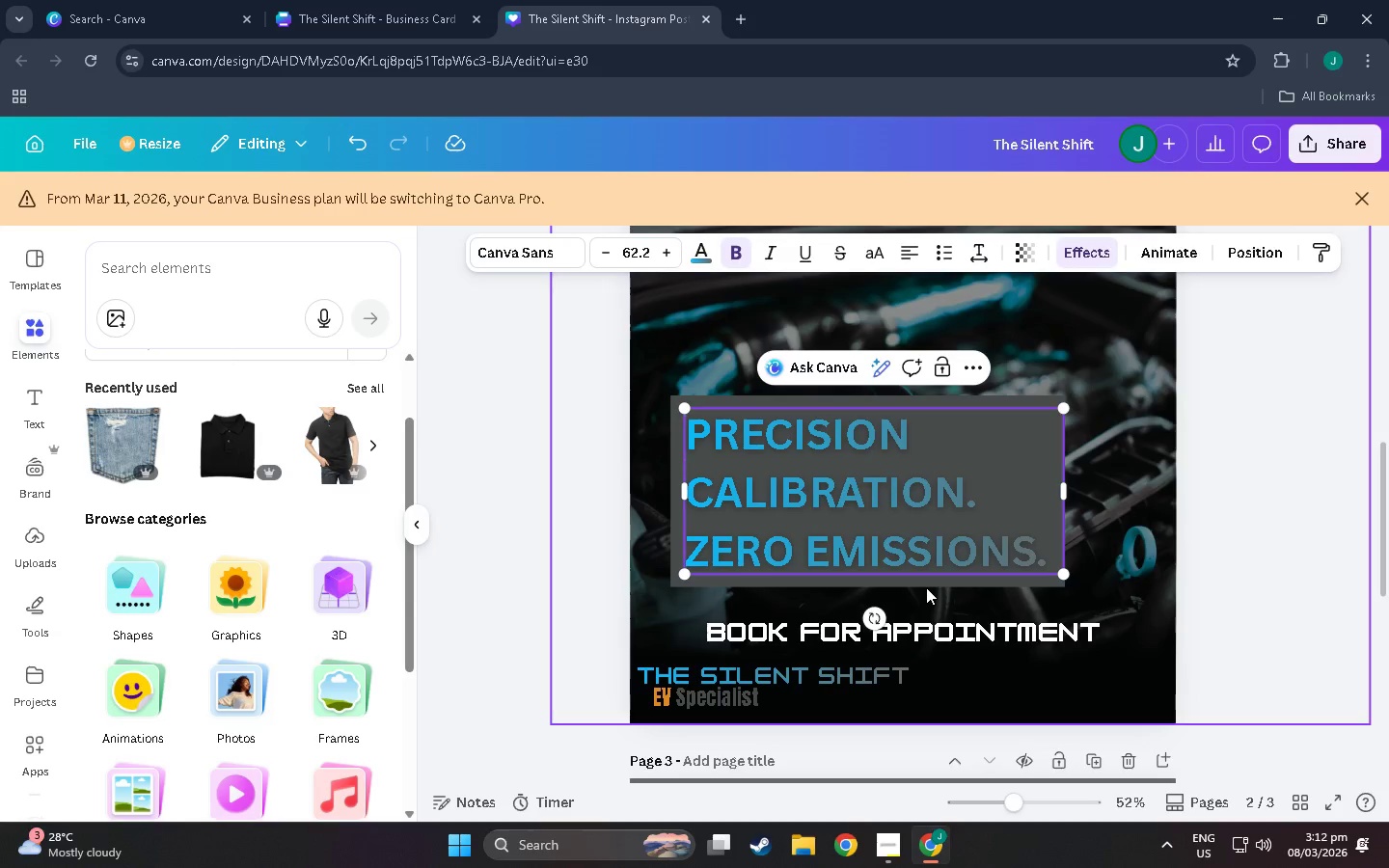 
left_click([926, 587])
 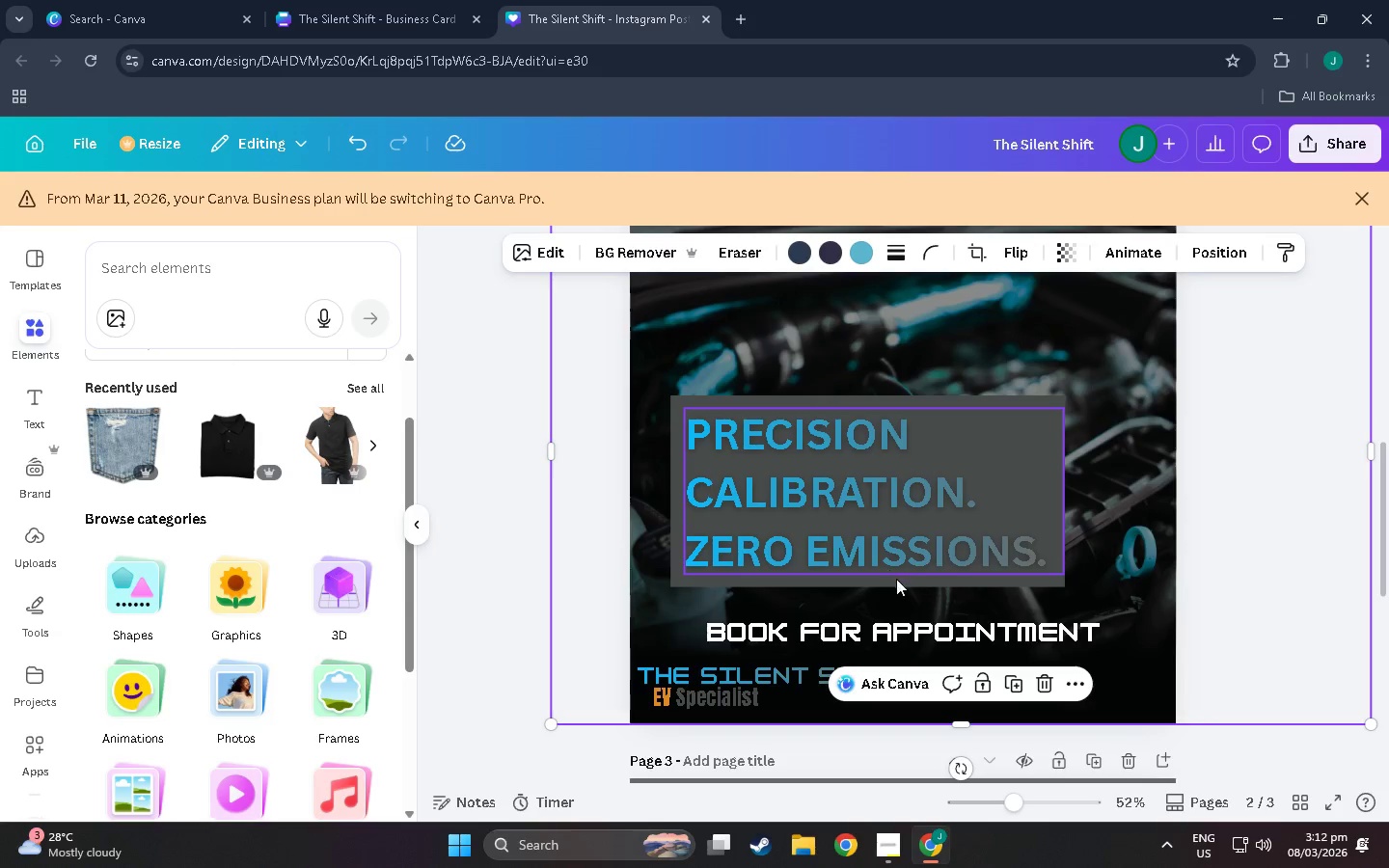 
left_click([901, 585])
 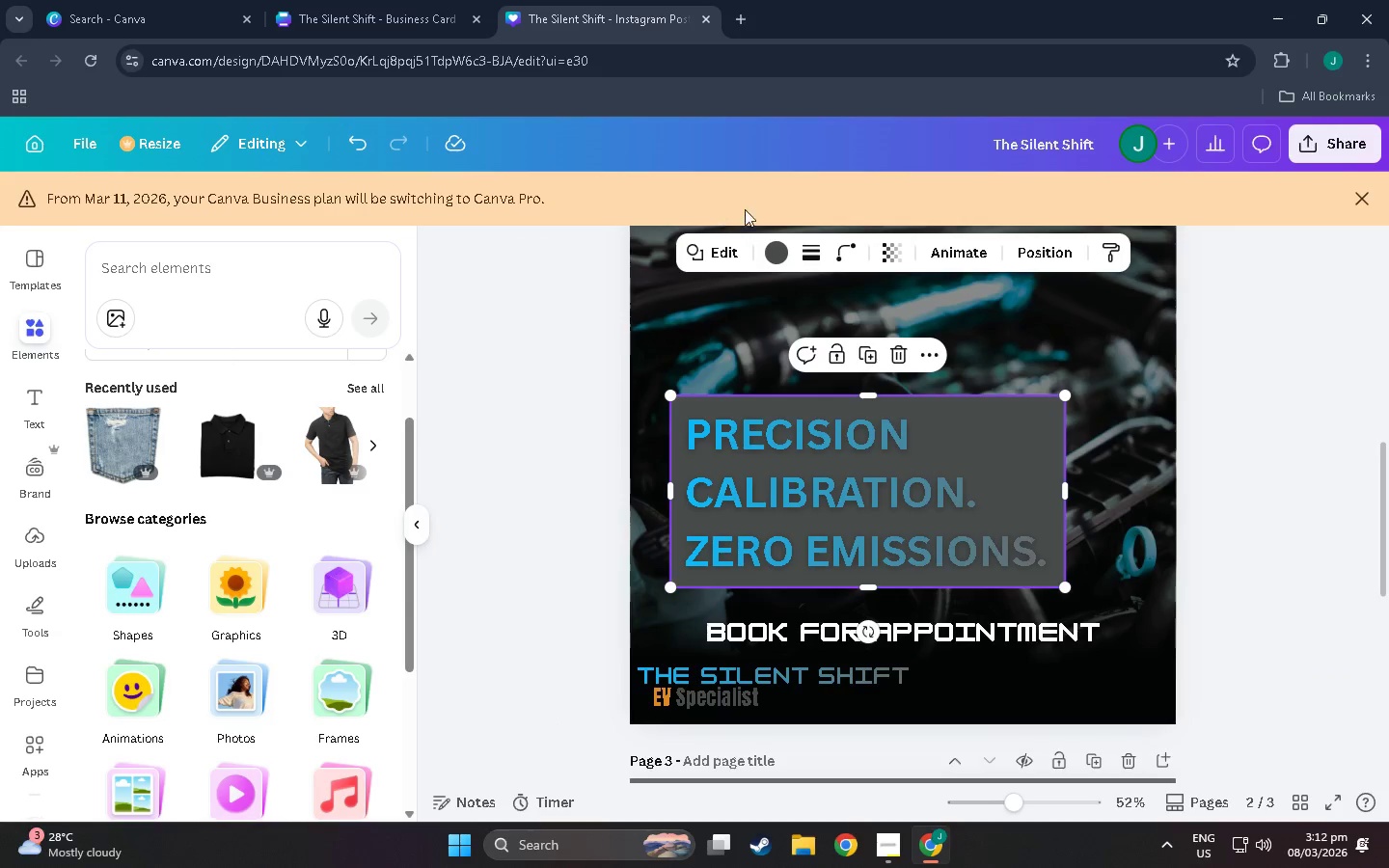 
left_click([779, 262])
 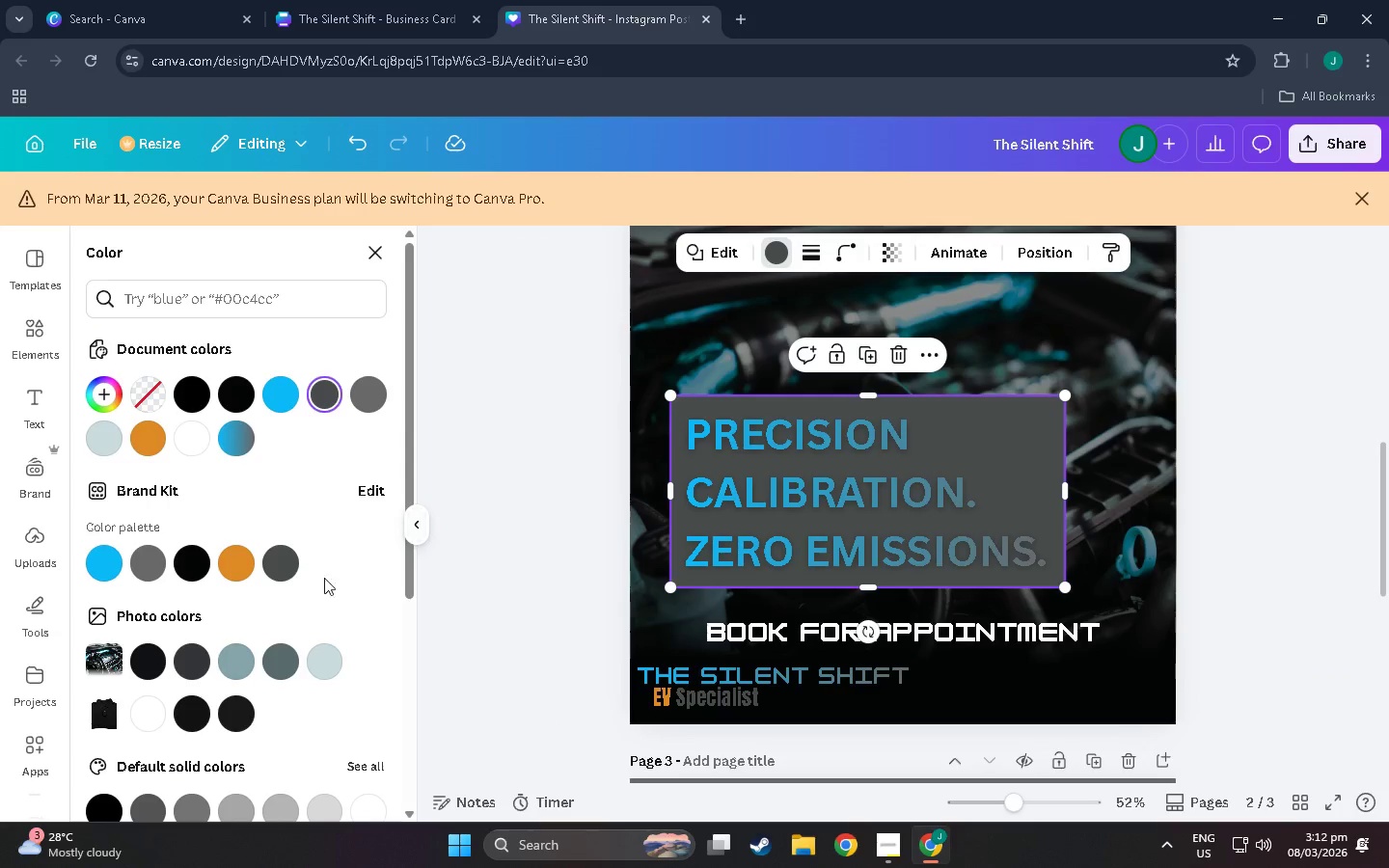 
left_click([272, 555])
 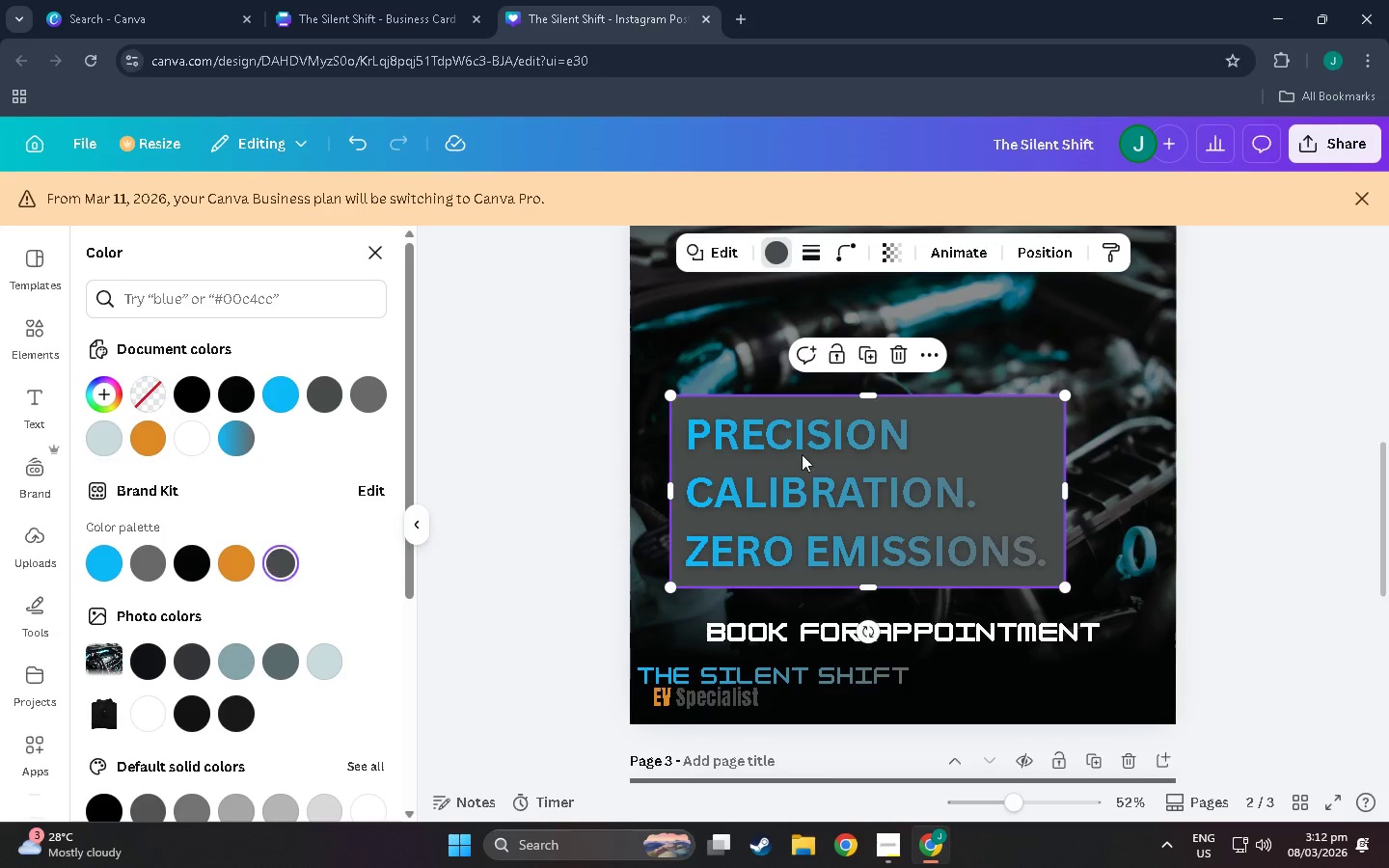 
left_click([1122, 369])
 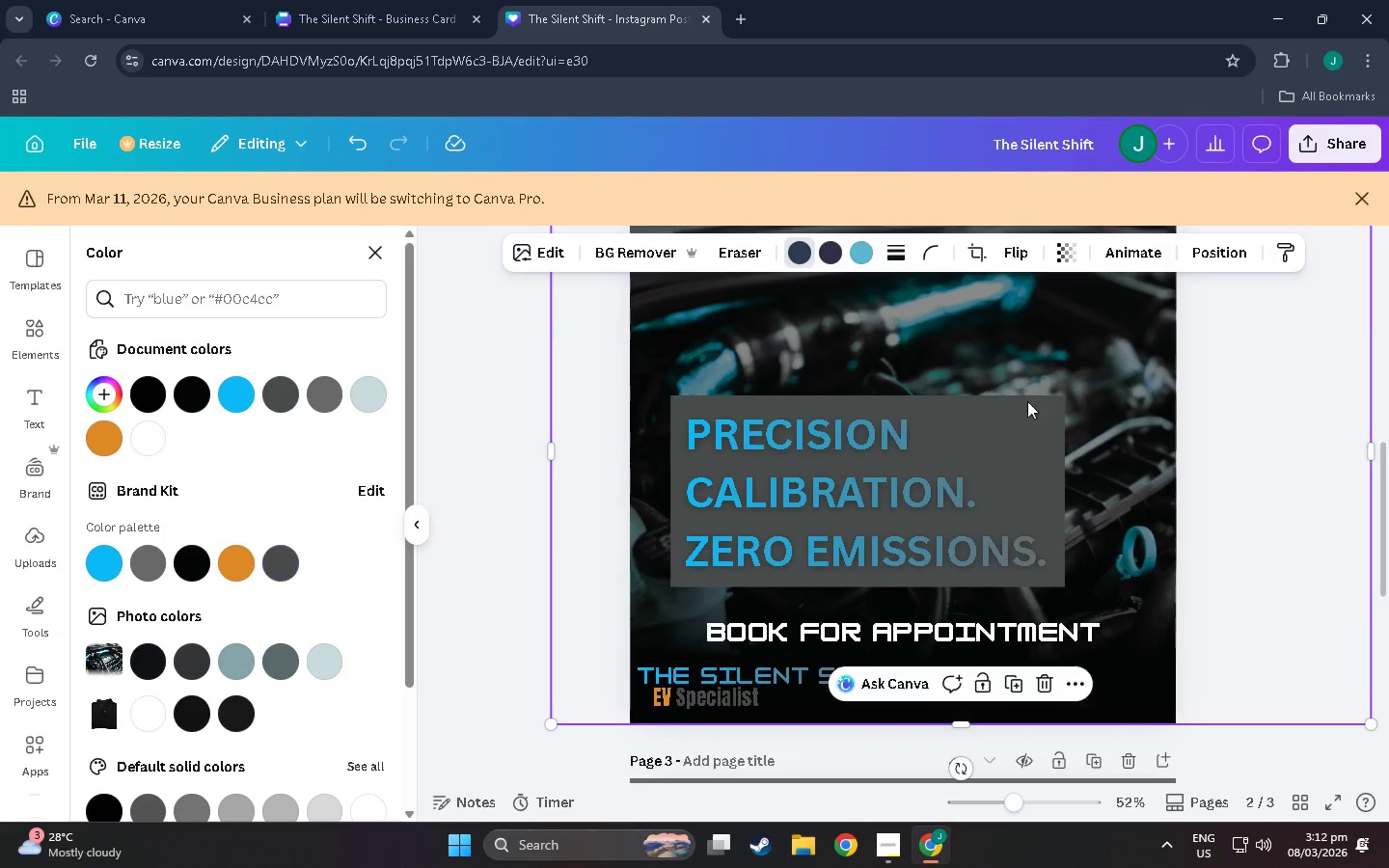 
scroll: coordinate [696, 424], scroll_direction: up, amount: 4.0
 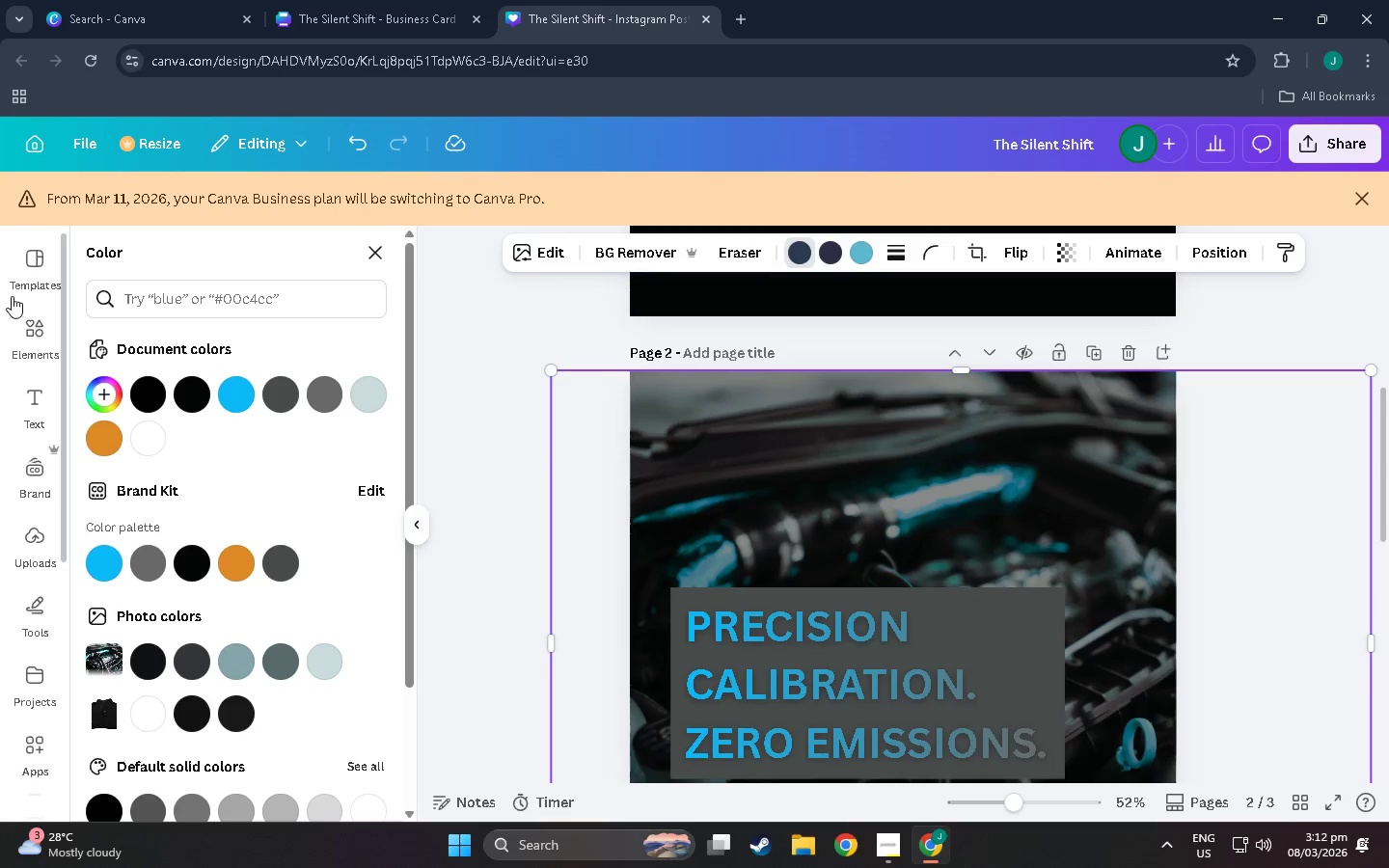 
left_click([27, 319])
 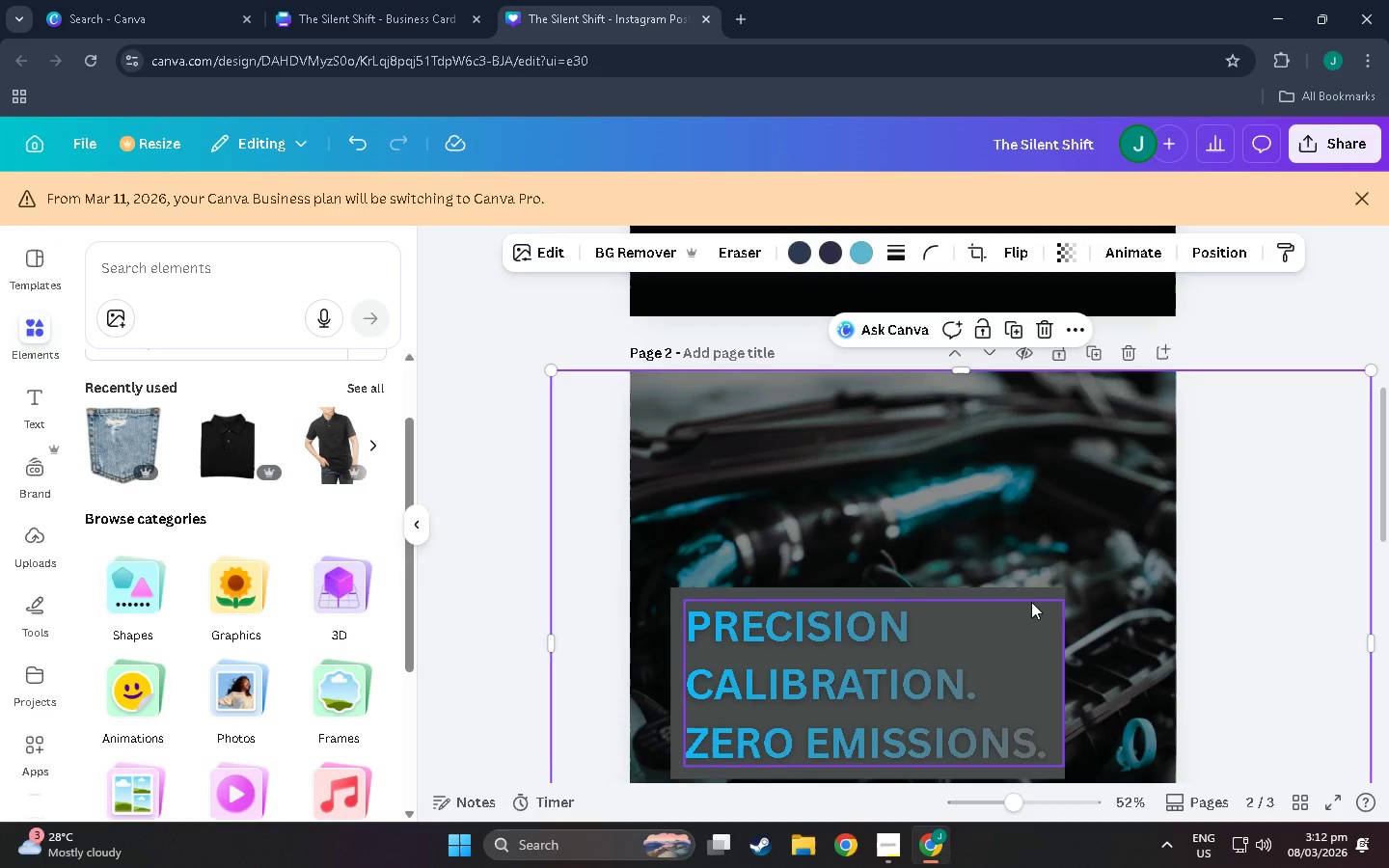 
left_click([1027, 590])
 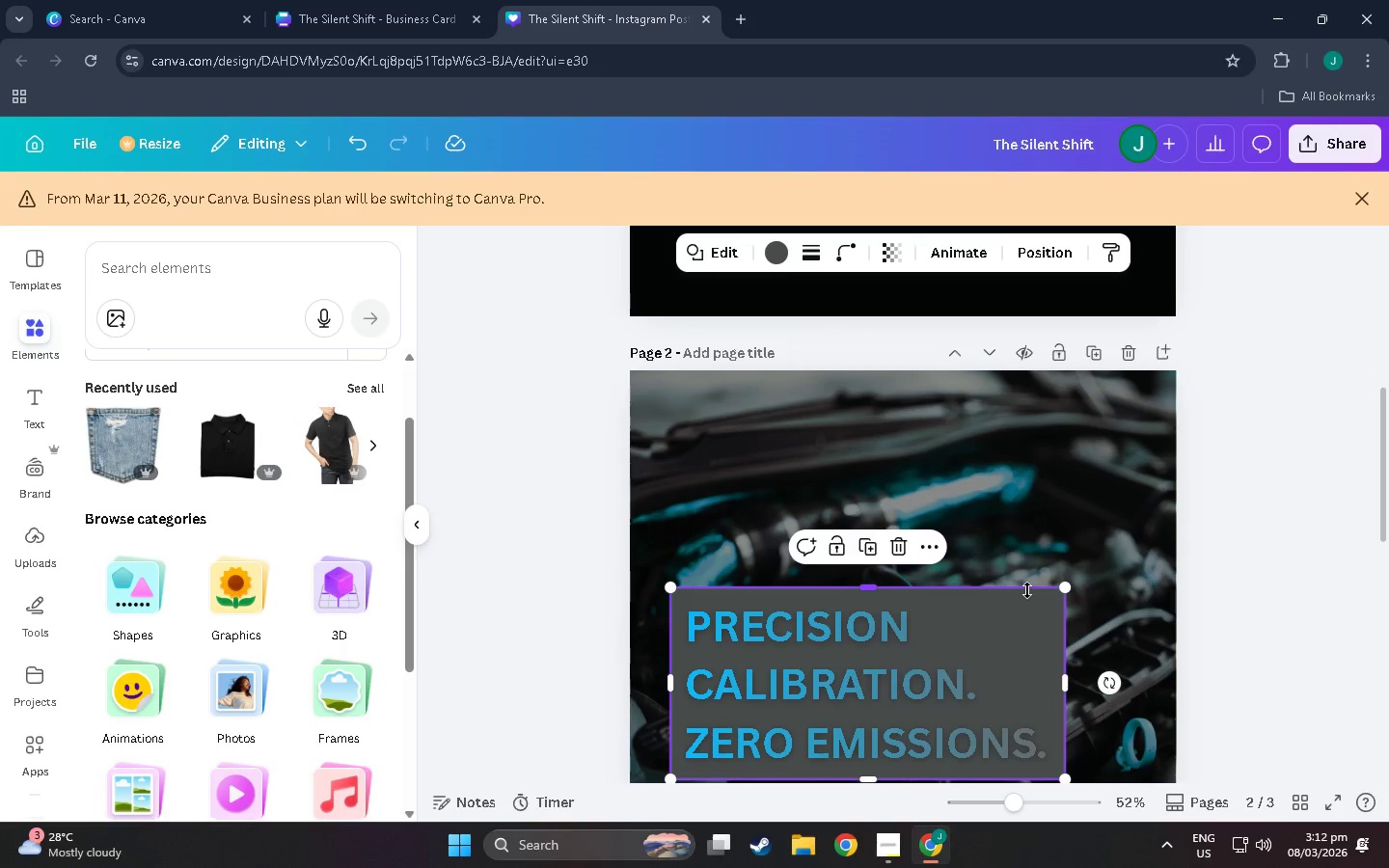 
key(Control+C)
 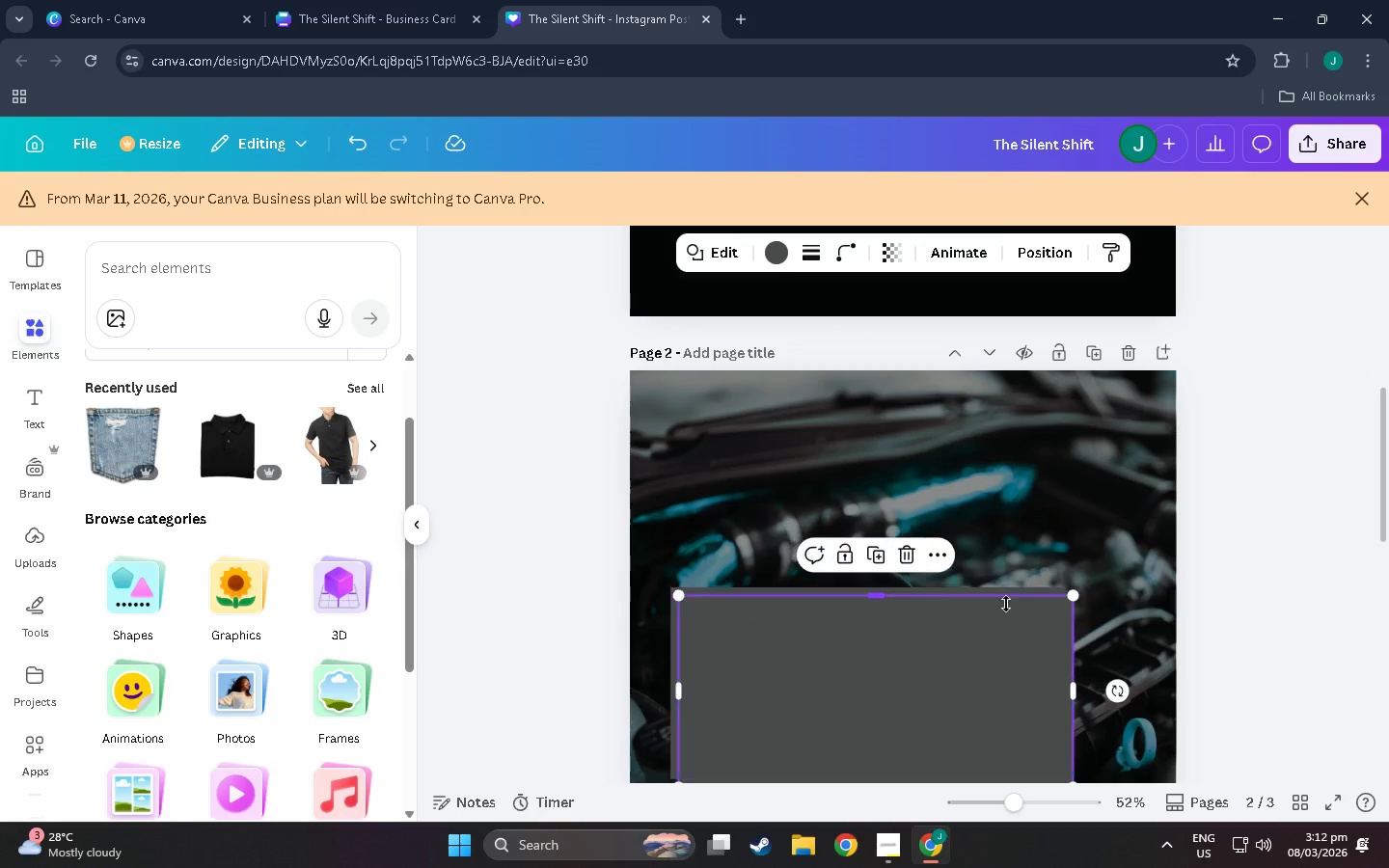 
key(Control+V)
 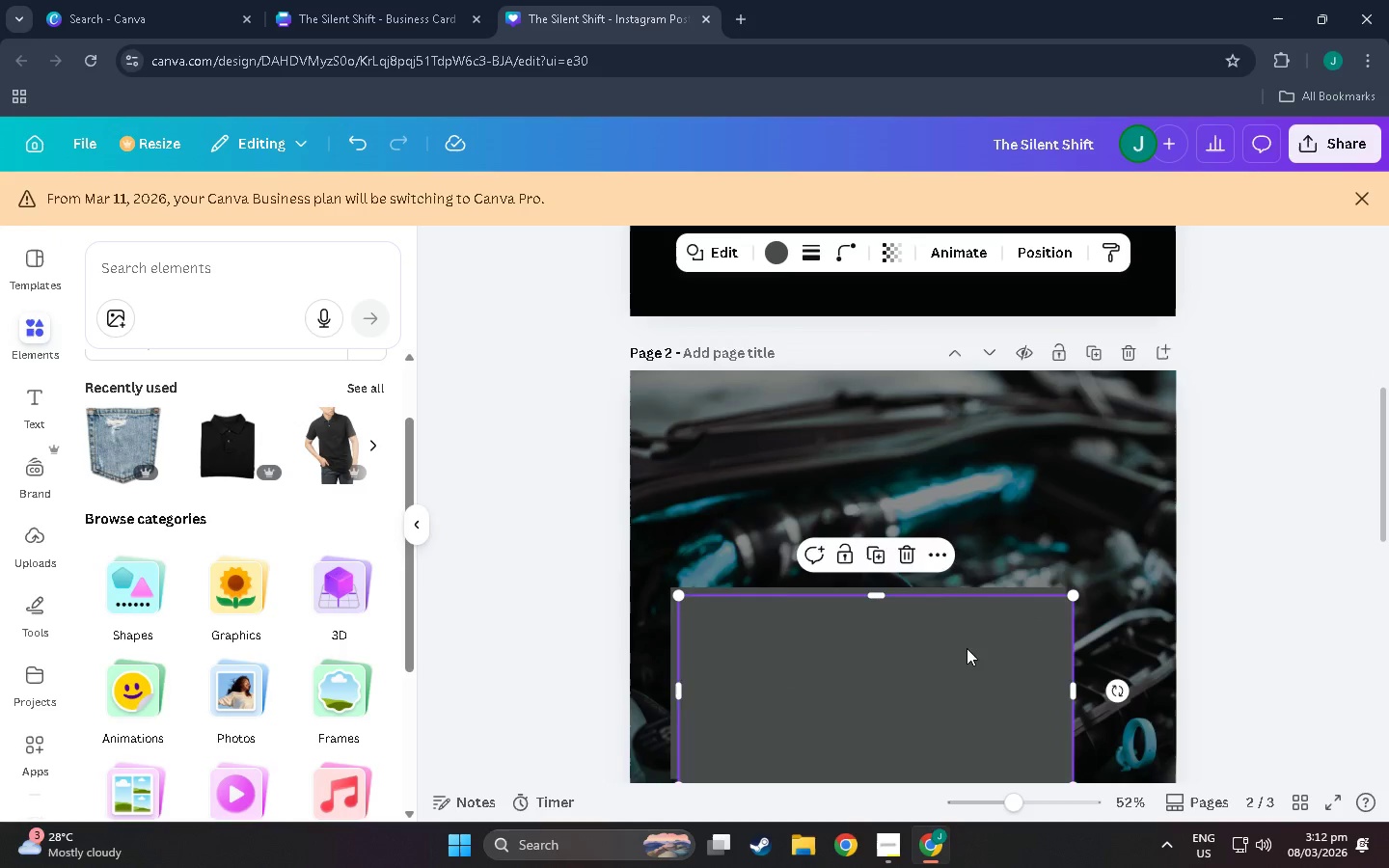 
left_click_drag(start_coordinate=[967, 648], to_coordinate=[968, 441])
 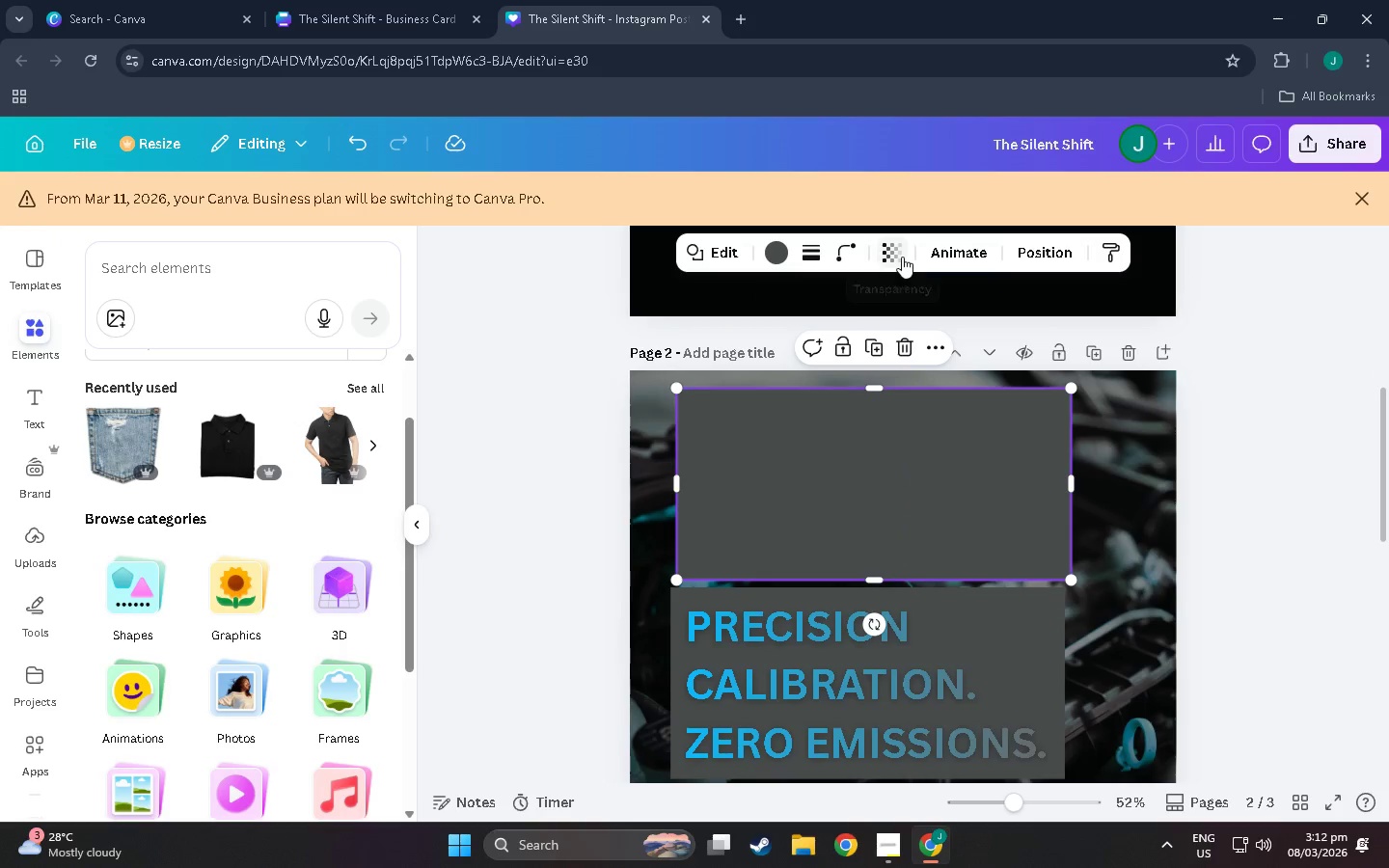 
left_click([774, 245])
 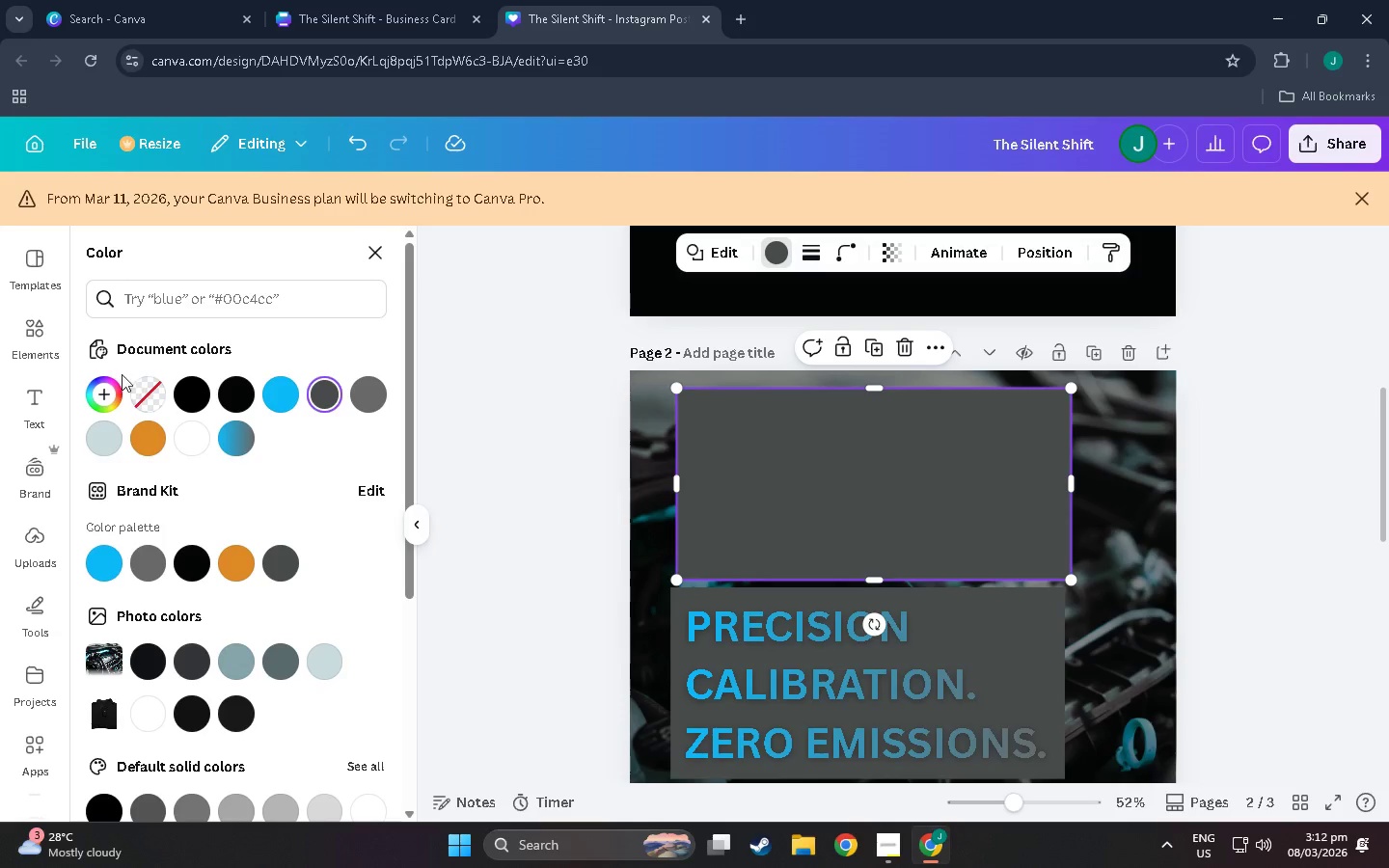 
left_click([142, 391])
 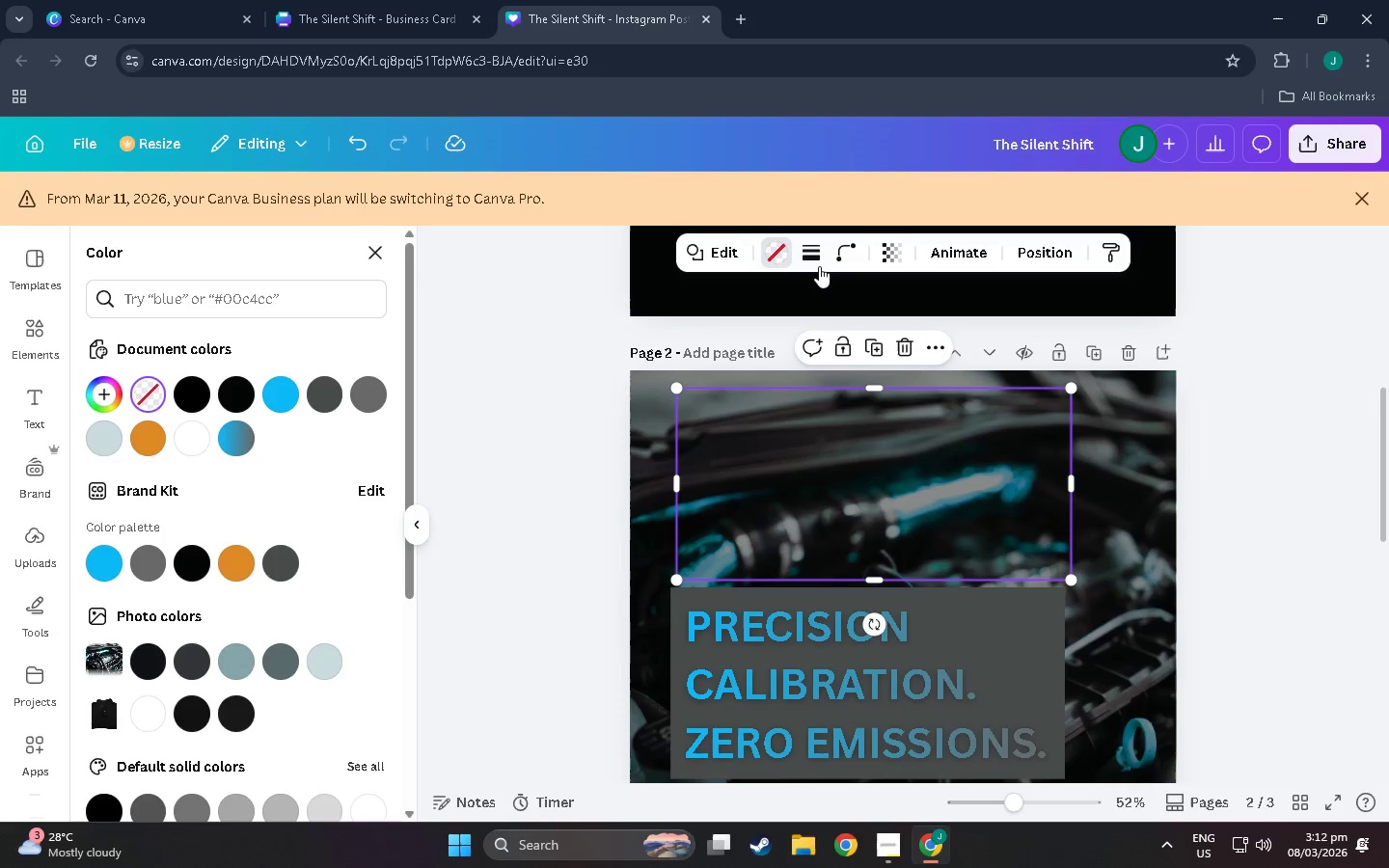 
left_click([808, 254])
 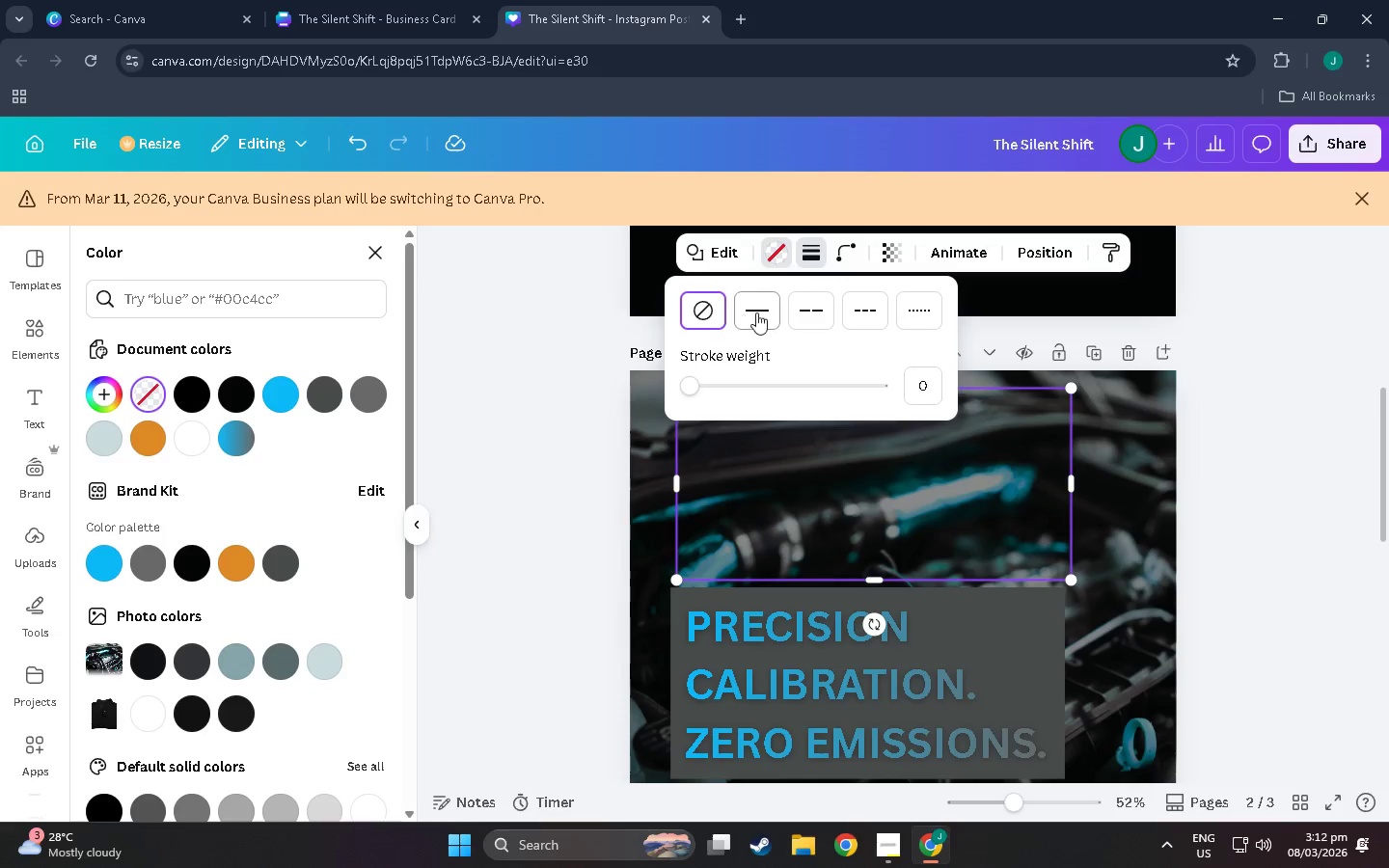 
left_click([765, 308])
 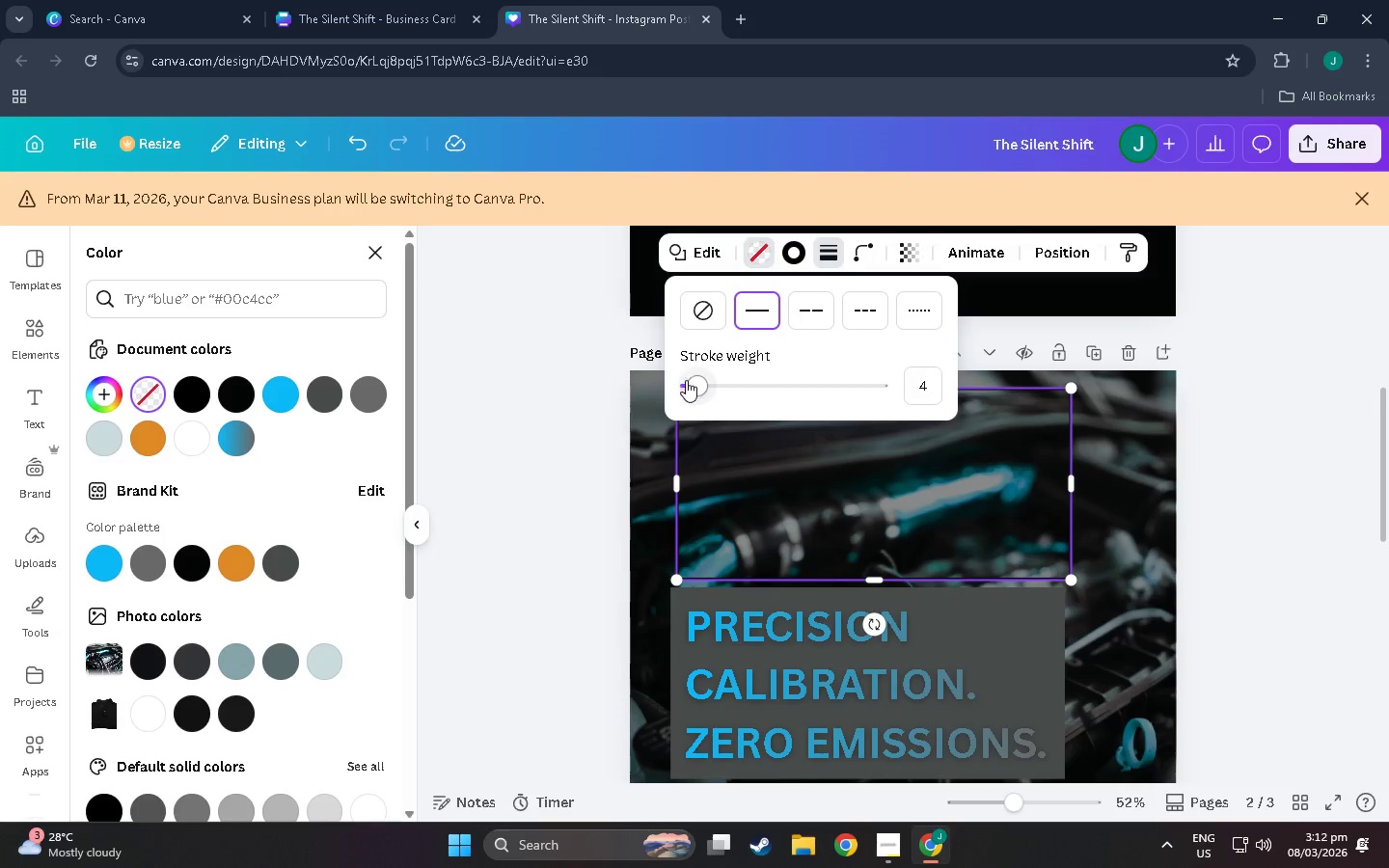 
left_click_drag(start_coordinate=[692, 381], to_coordinate=[713, 382])
 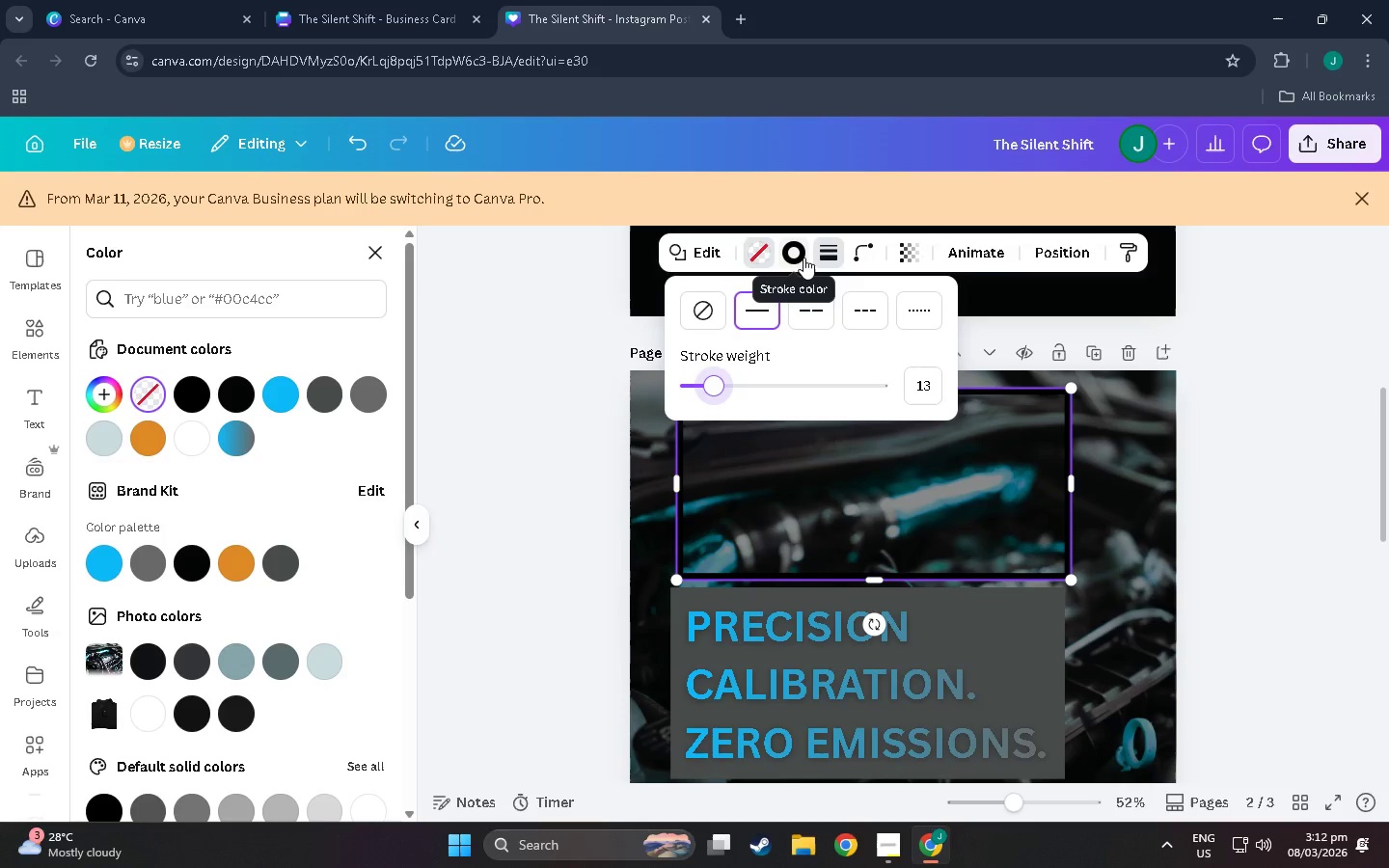 
left_click([803, 258])
 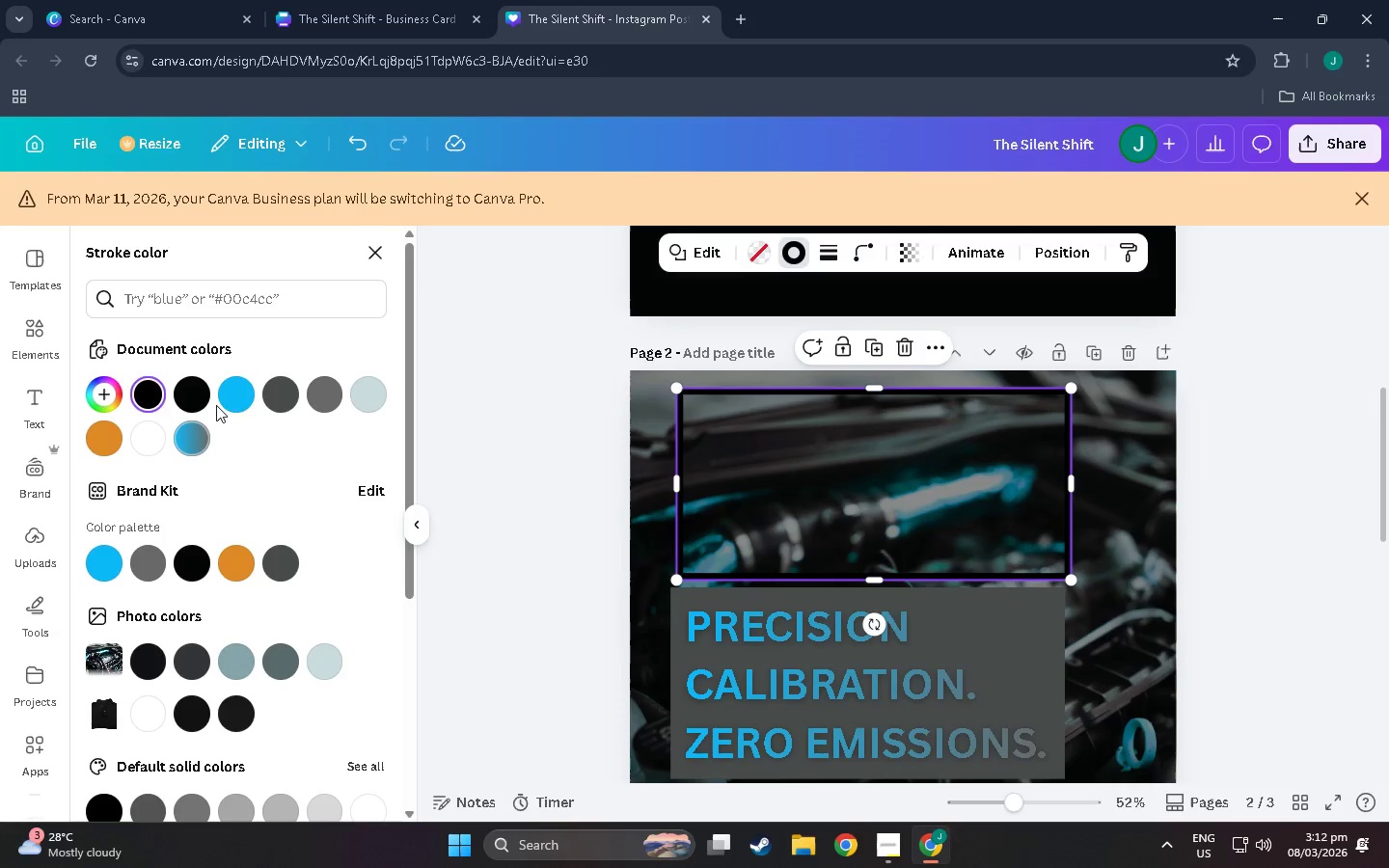 
left_click([235, 393])
 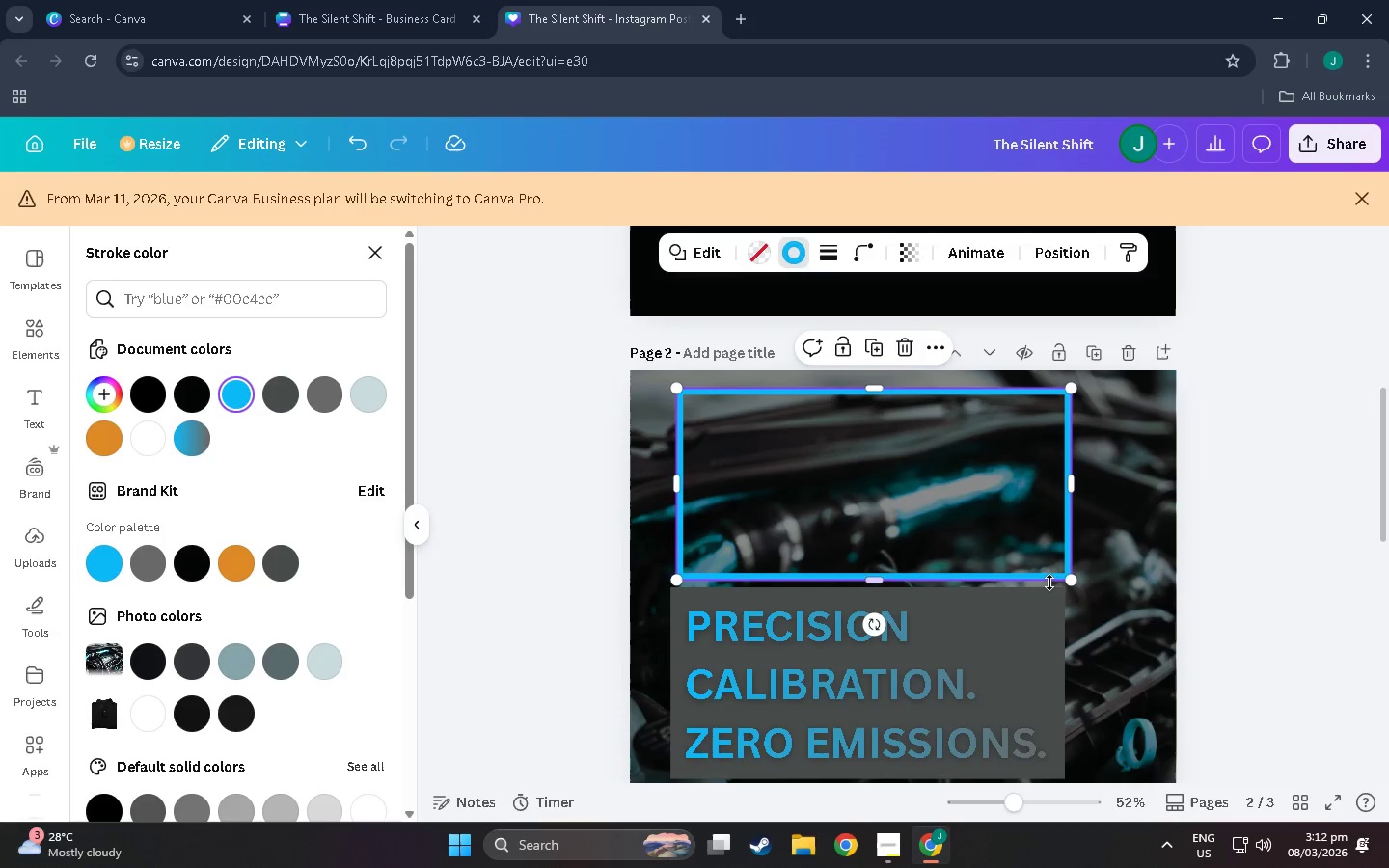 
left_click_drag(start_coordinate=[1071, 581], to_coordinate=[1093, 787])
 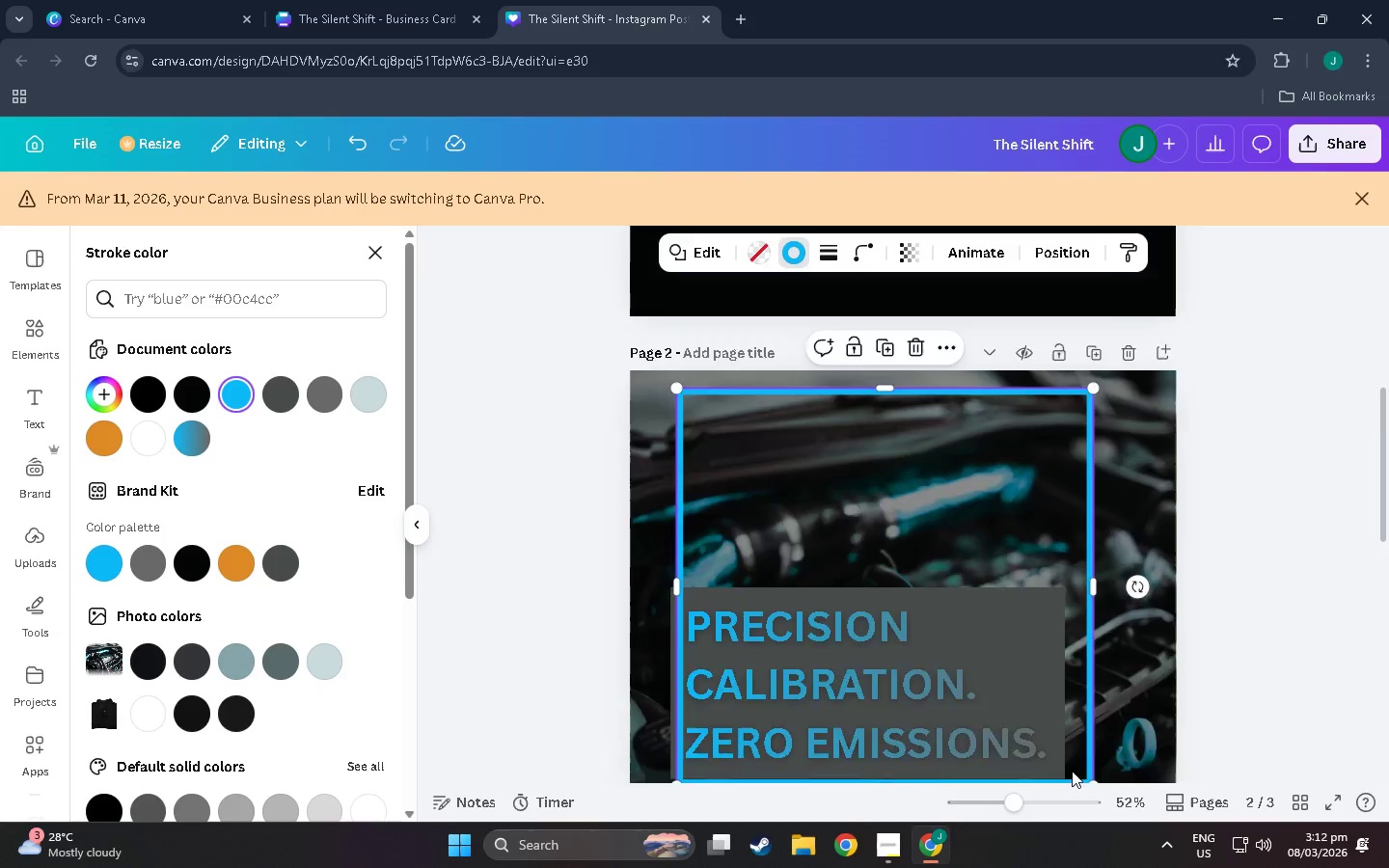 
scroll: coordinate [1032, 759], scroll_direction: down, amount: 18.0
 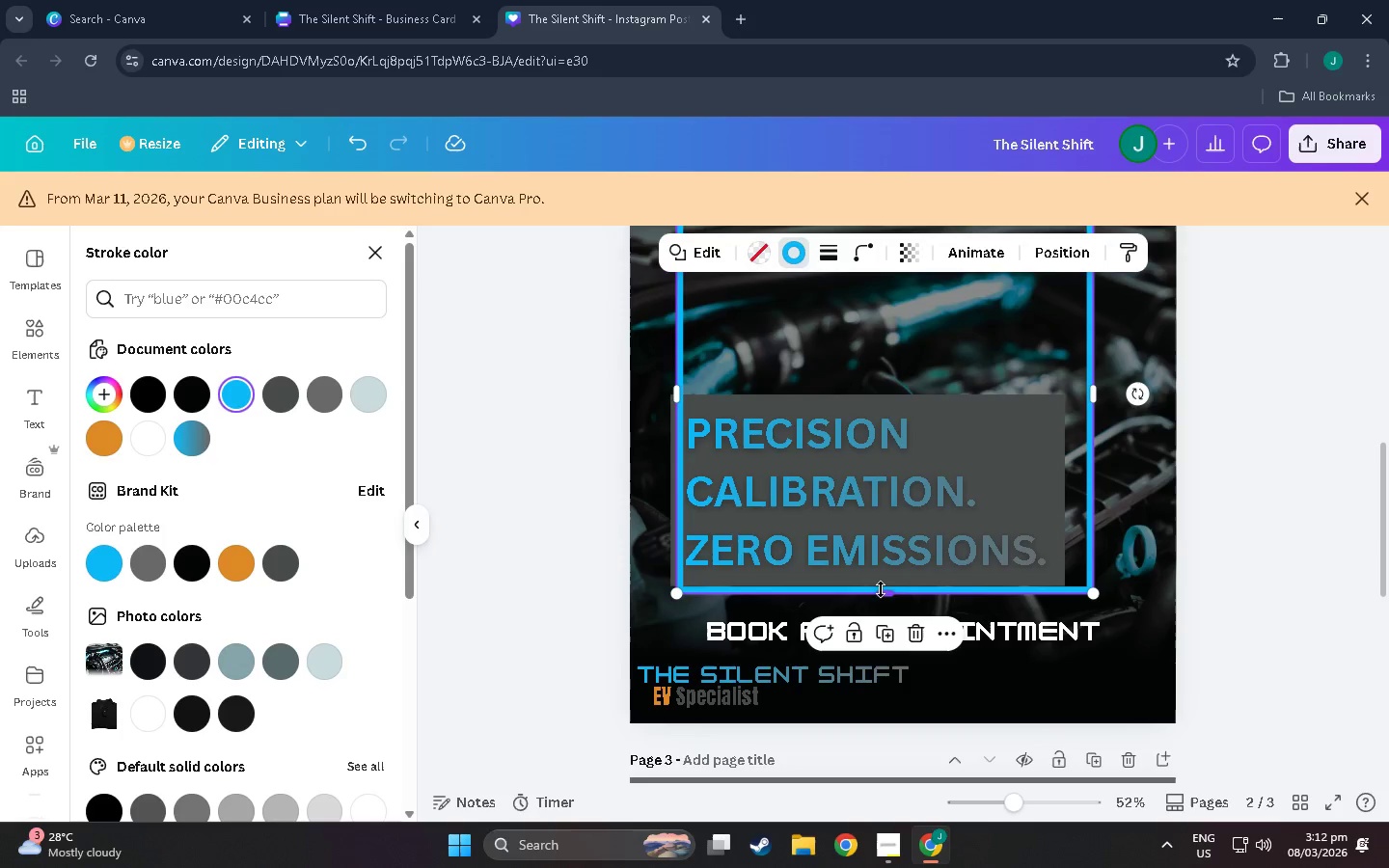 
left_click_drag(start_coordinate=[883, 591], to_coordinate=[886, 614])
 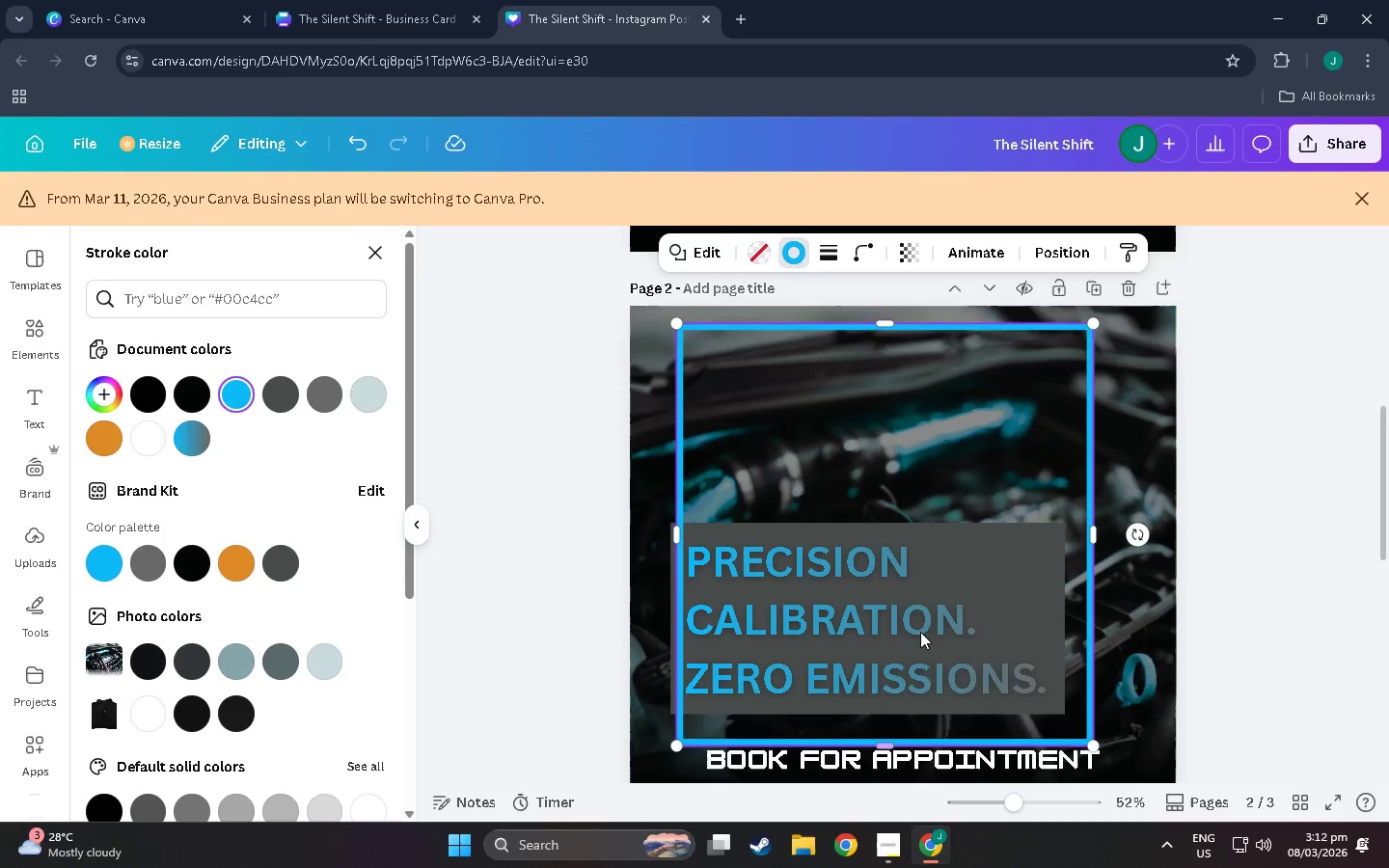 
scroll: coordinate [1100, 654], scroll_direction: up, amount: 3.0
 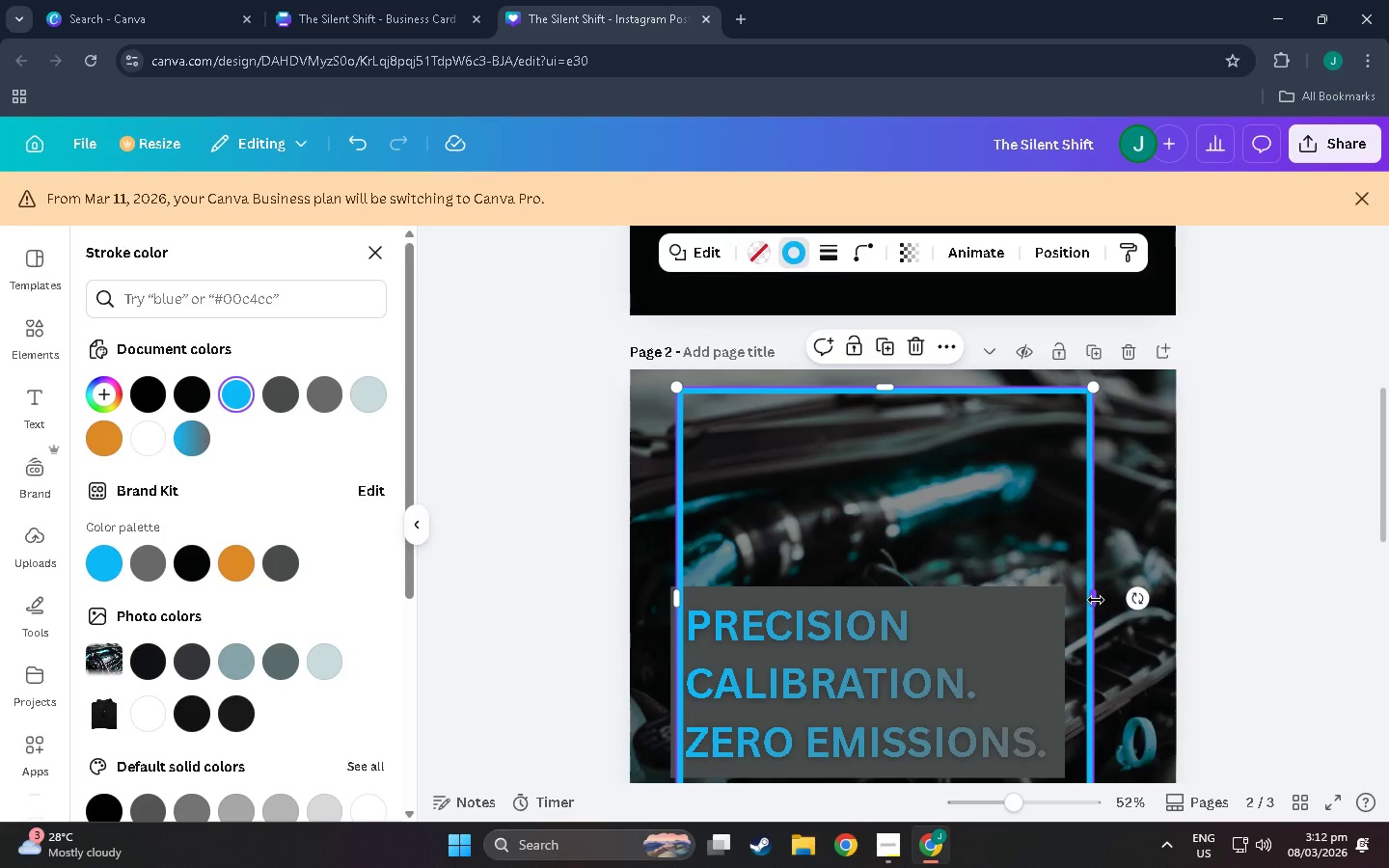 
left_click_drag(start_coordinate=[1096, 600], to_coordinate=[1150, 601])
 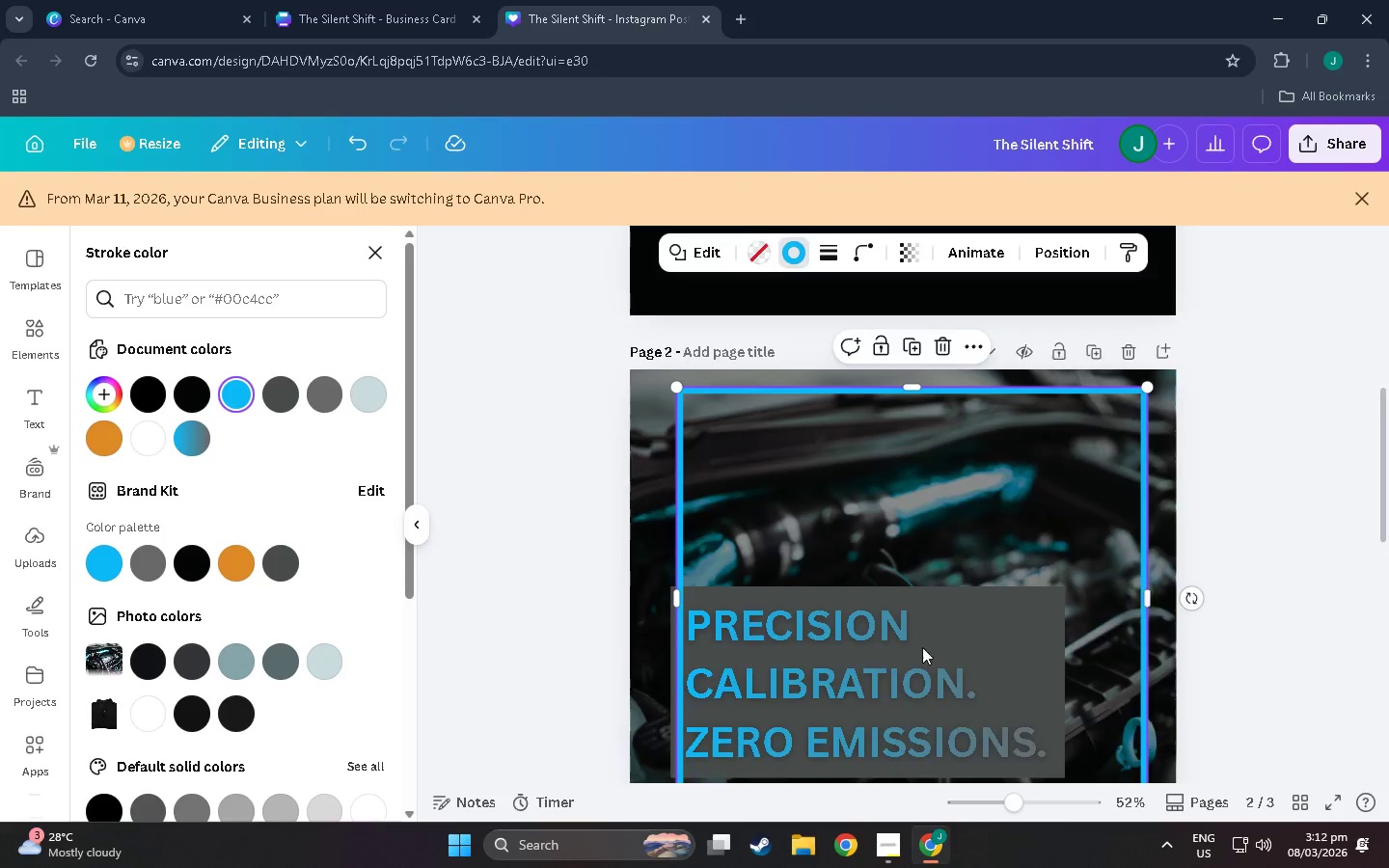 
scroll: coordinate [795, 655], scroll_direction: down, amount: 6.0
 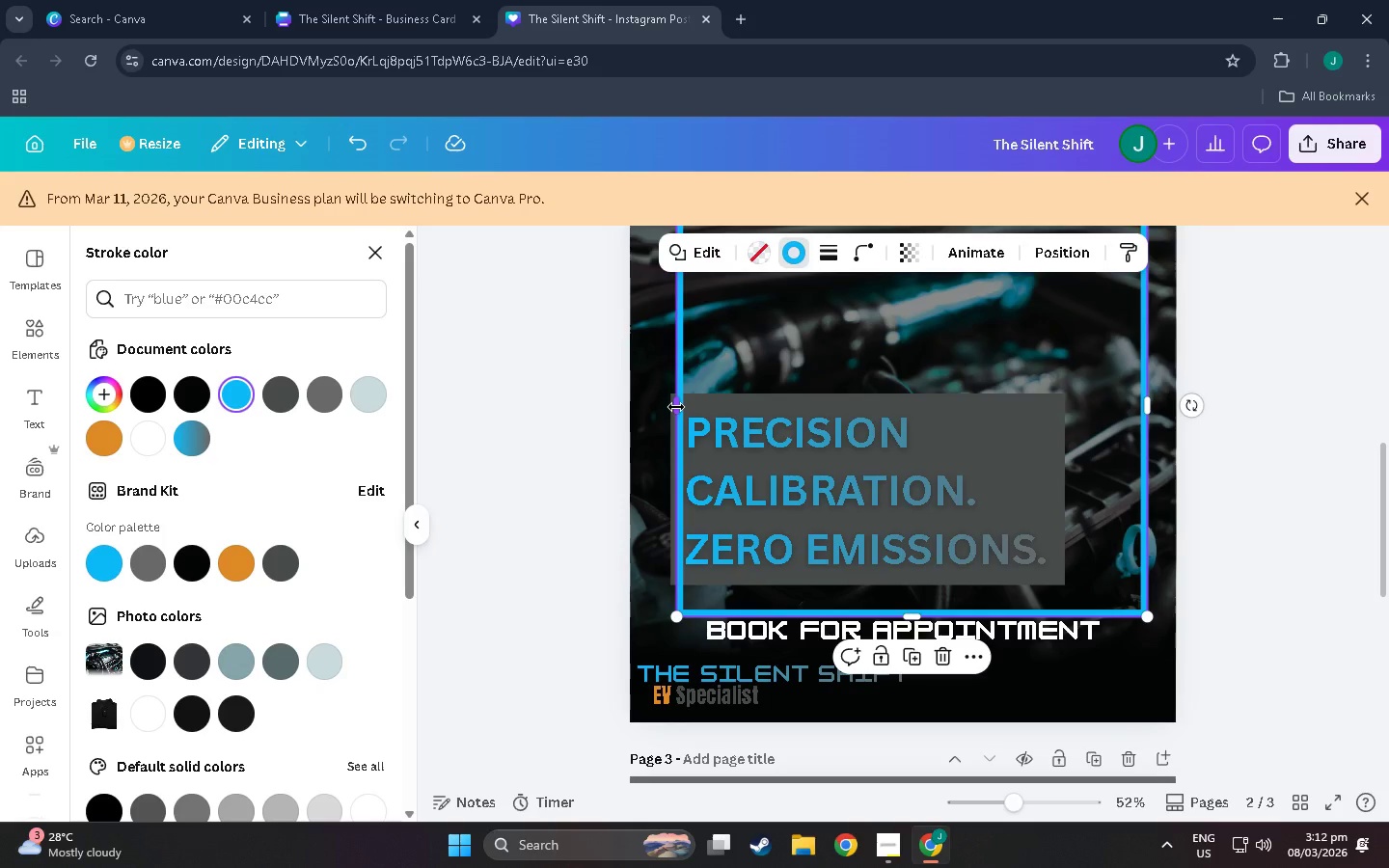 
left_click_drag(start_coordinate=[676, 407], to_coordinate=[657, 405])
 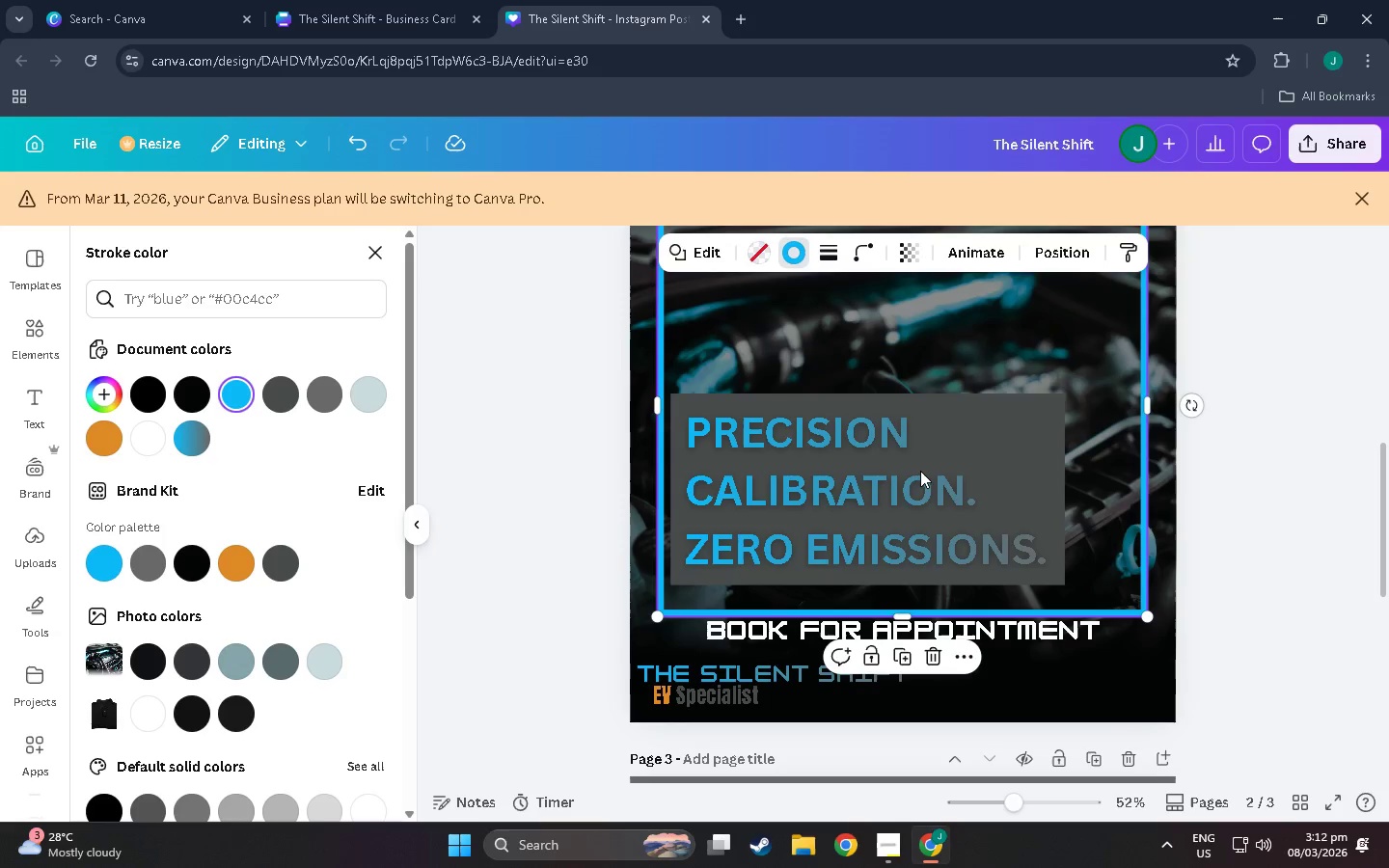 
left_click([920, 471])
 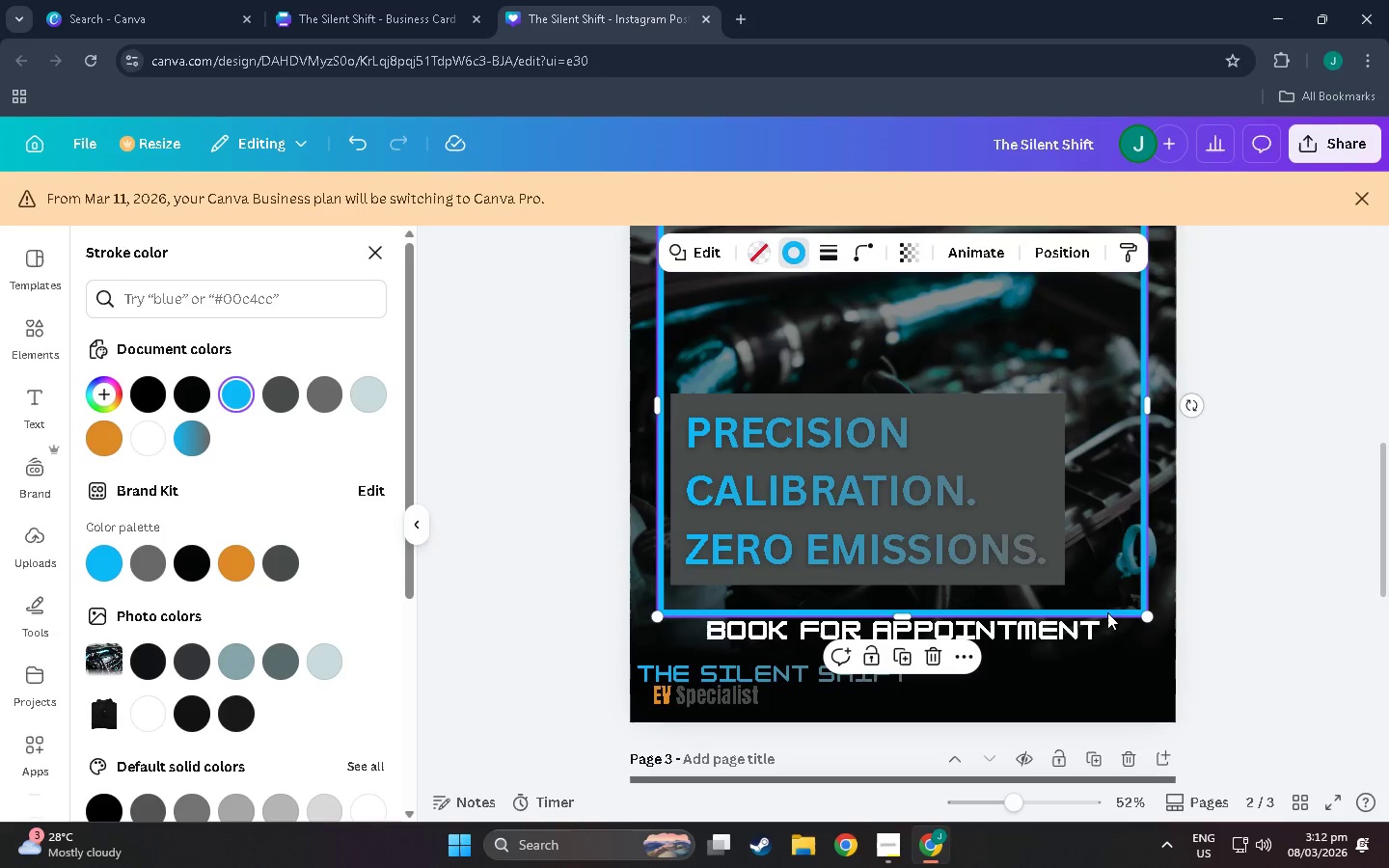 
left_click([1107, 673])
 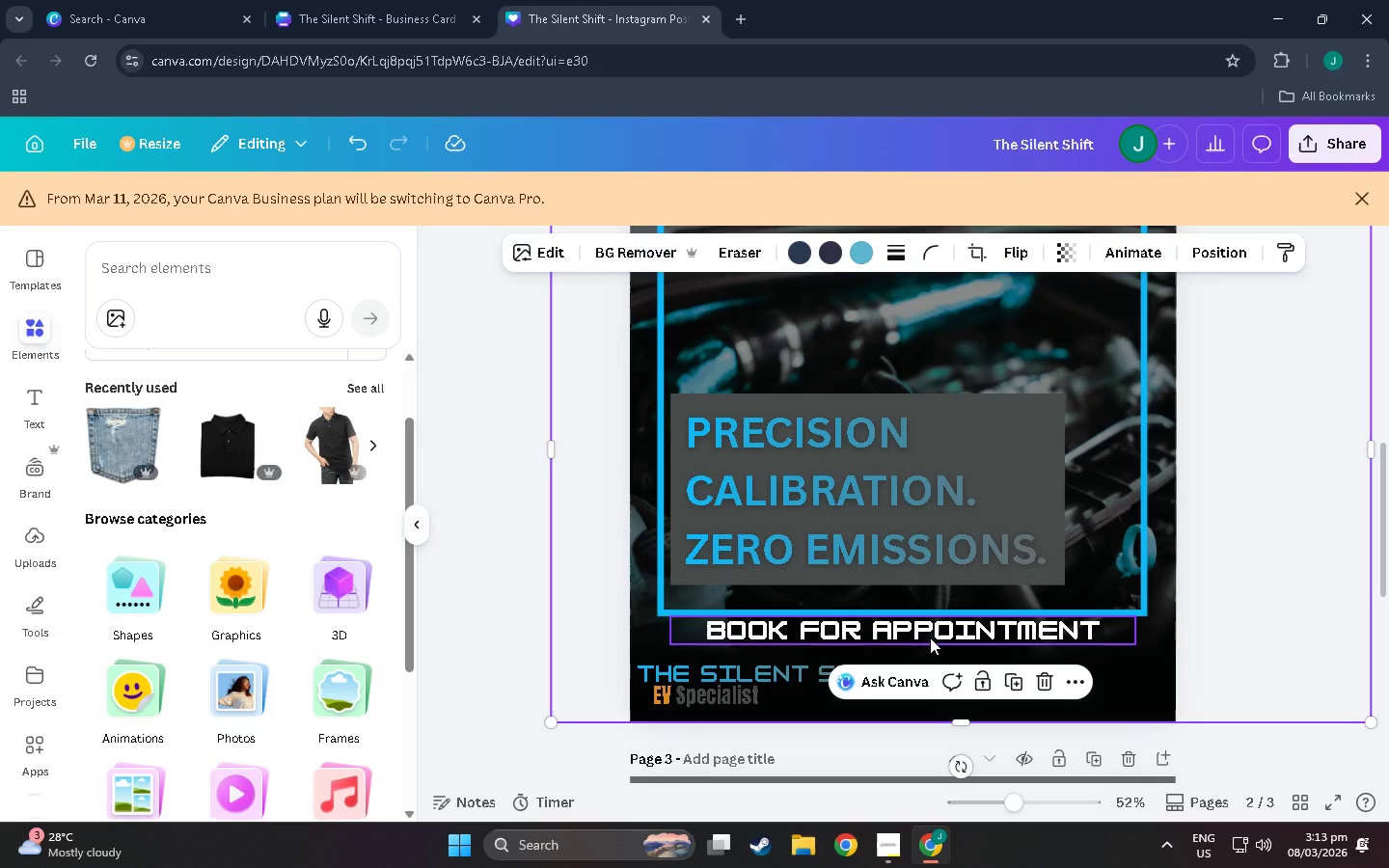 
left_click([930, 637])
 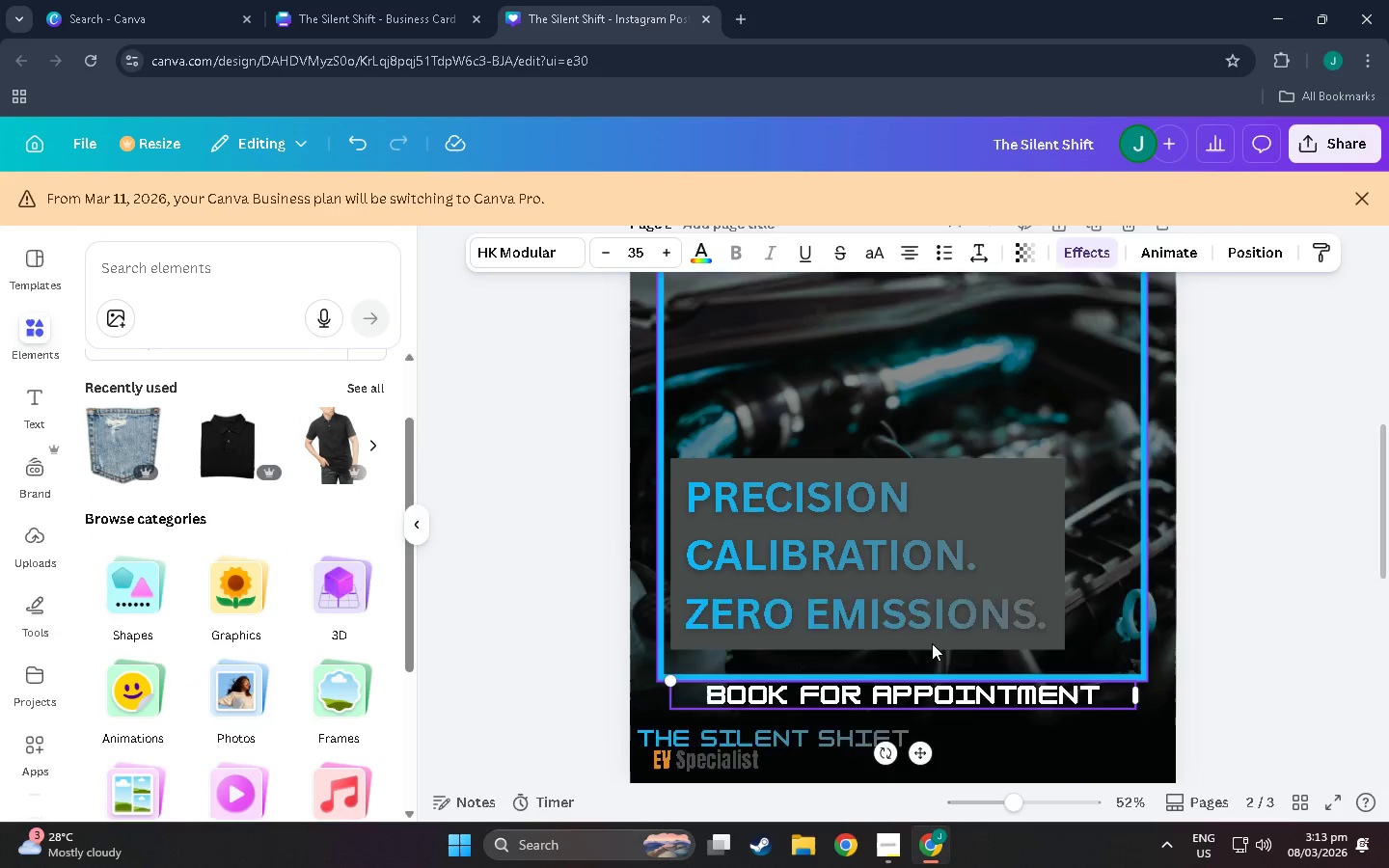 
scroll: coordinate [932, 643], scroll_direction: up, amount: 3.0
 